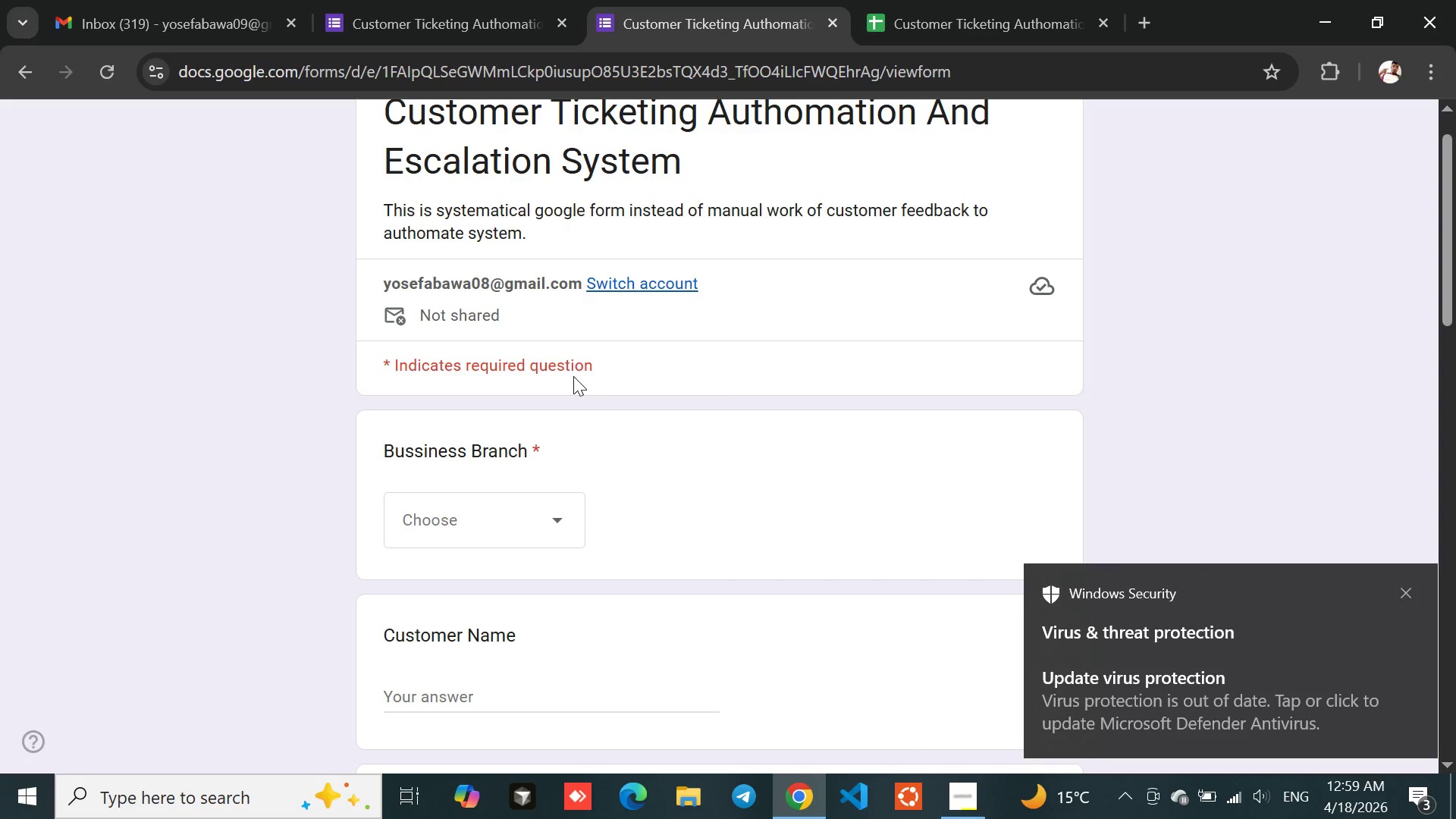 
left_click([979, 0])
 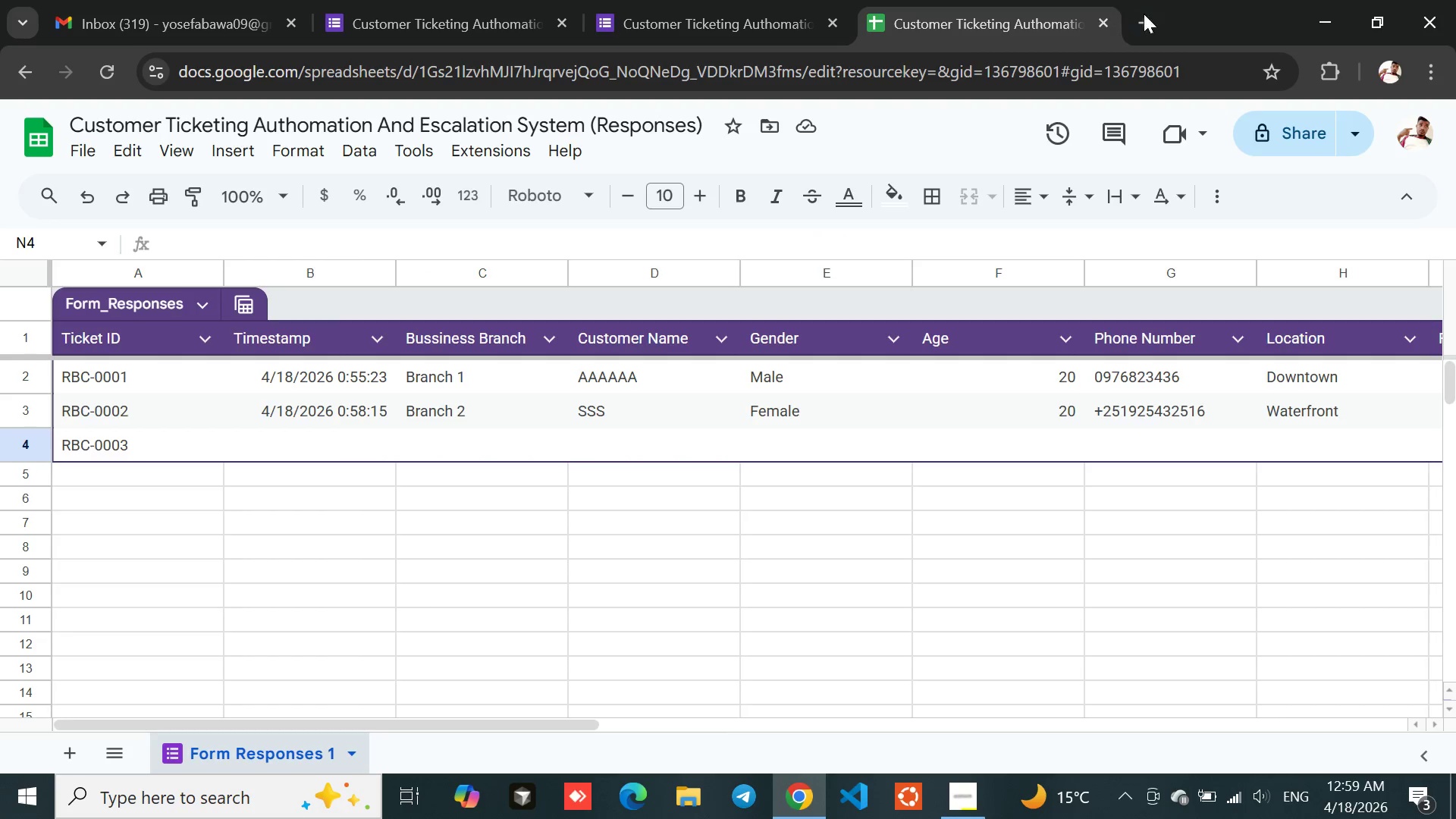 
left_click([1153, 19])
 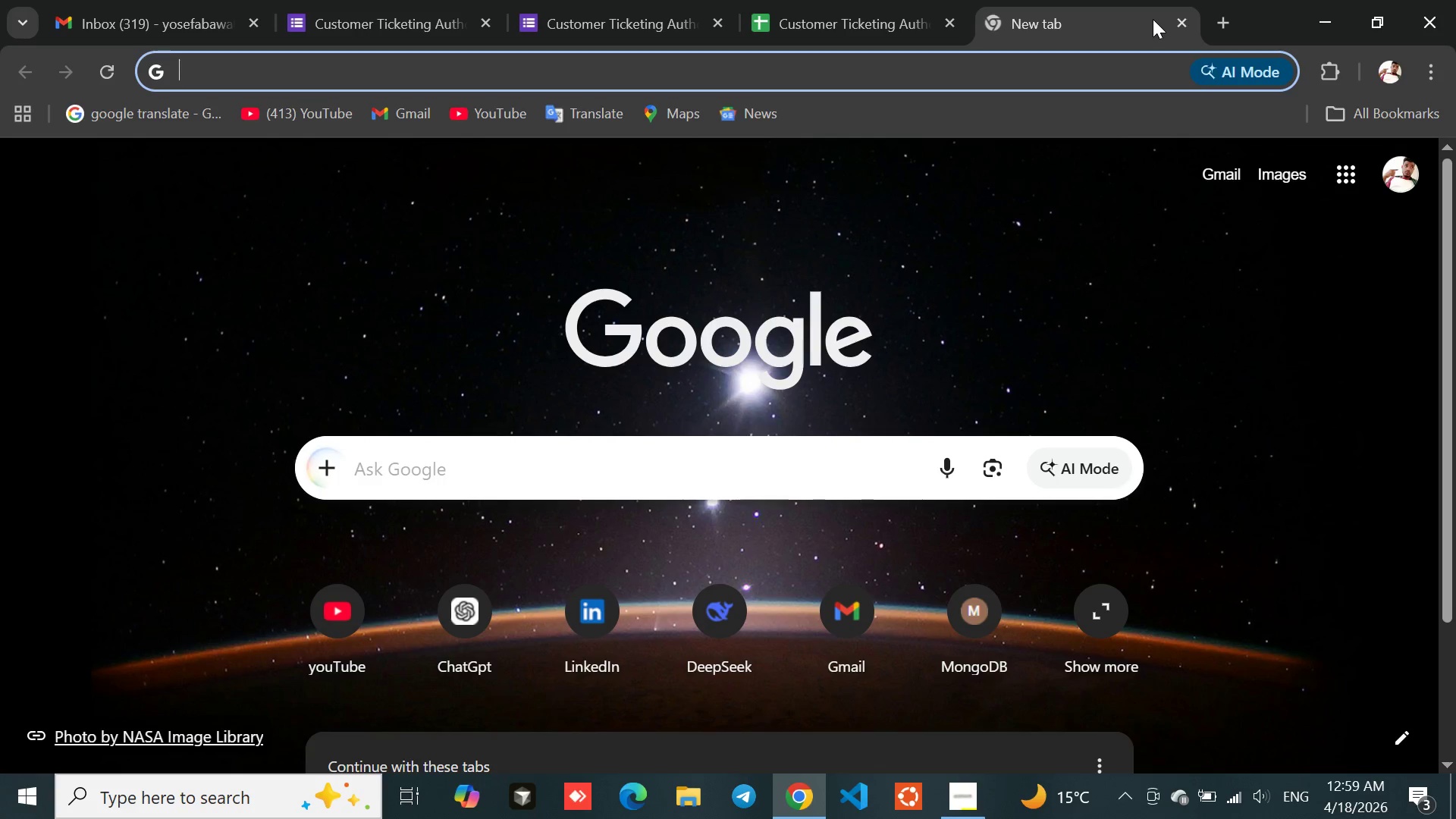 
left_click([1035, 0])
 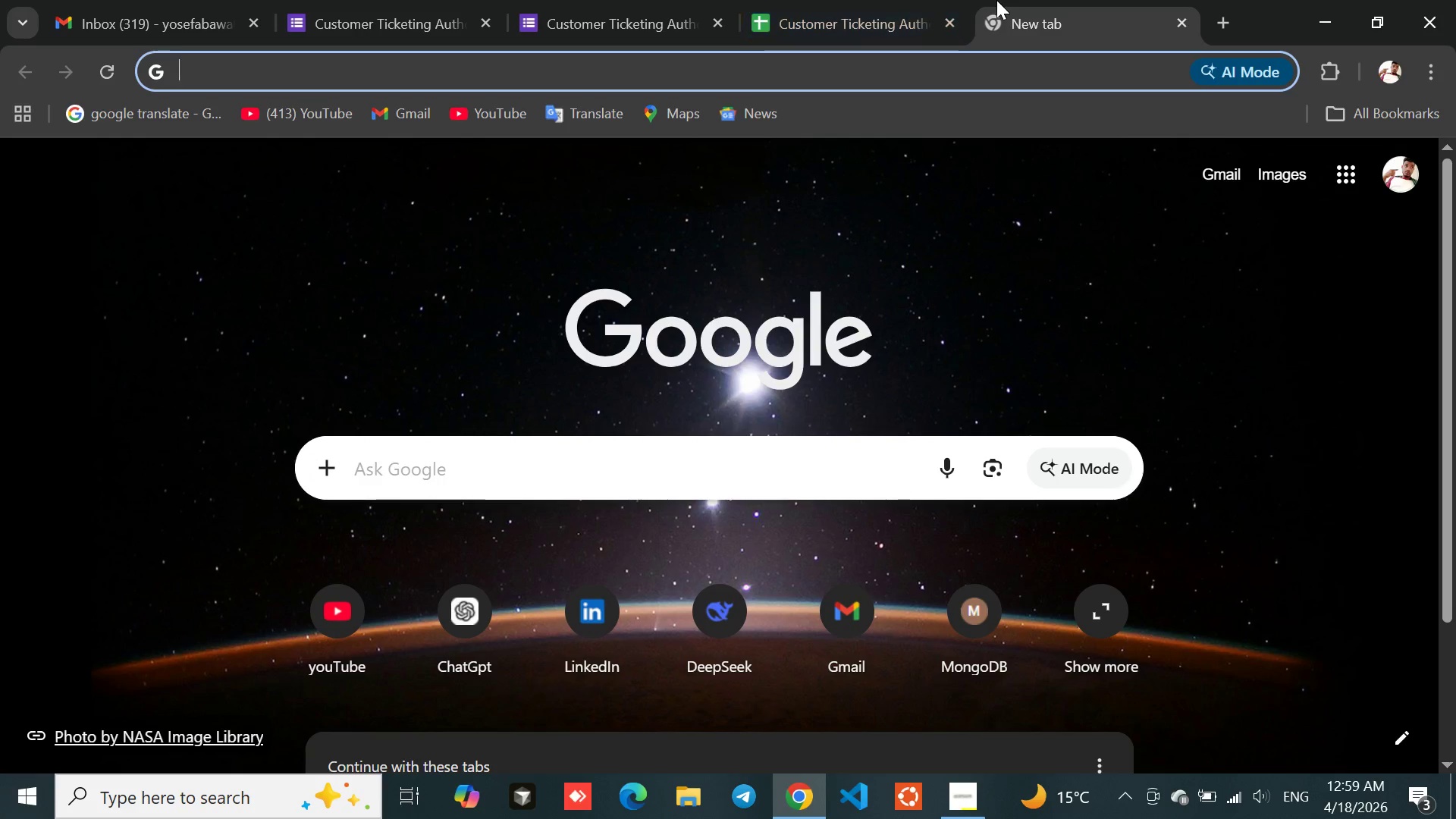 
left_click([819, 0])
 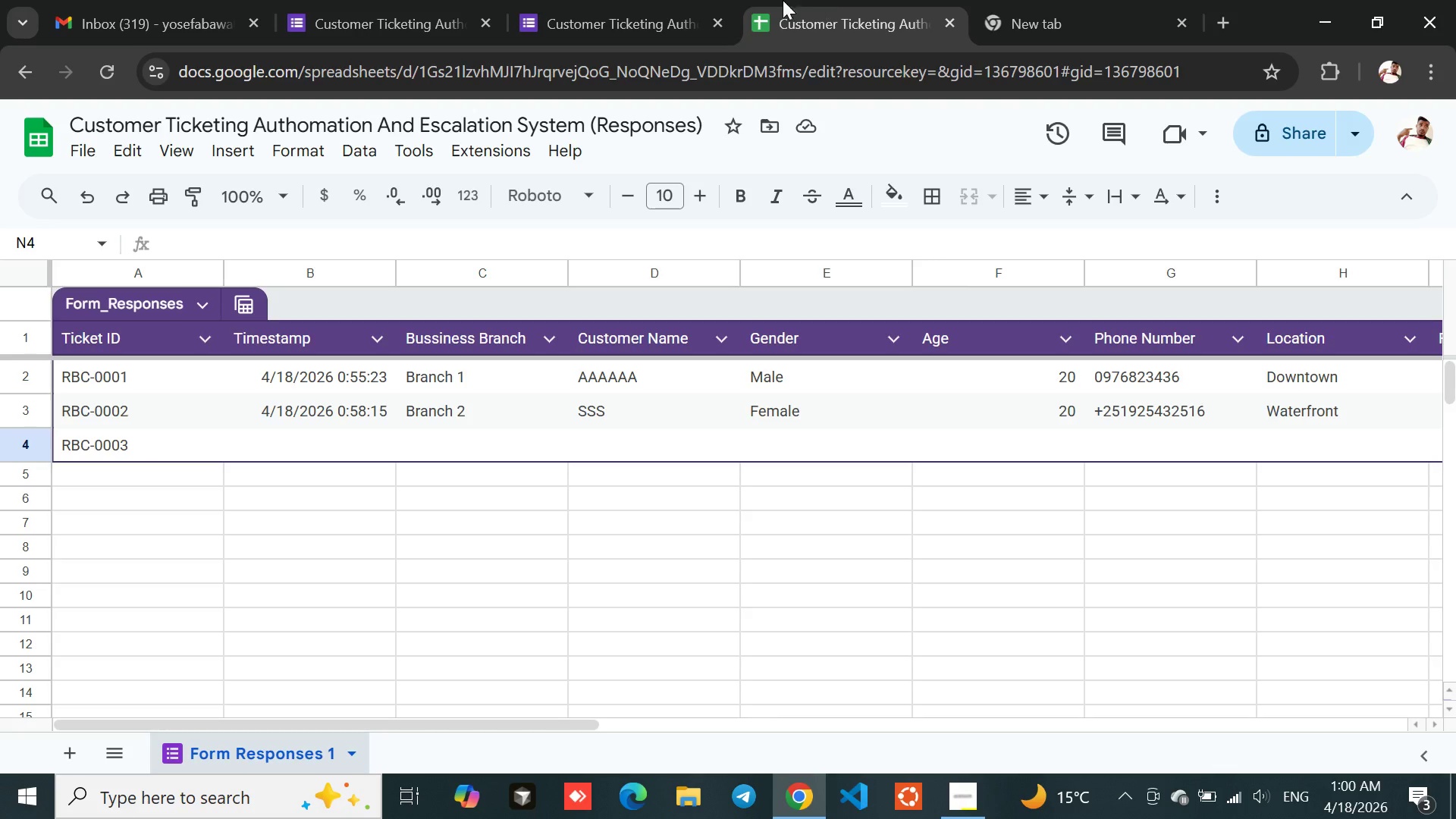 
left_click([659, 0])
 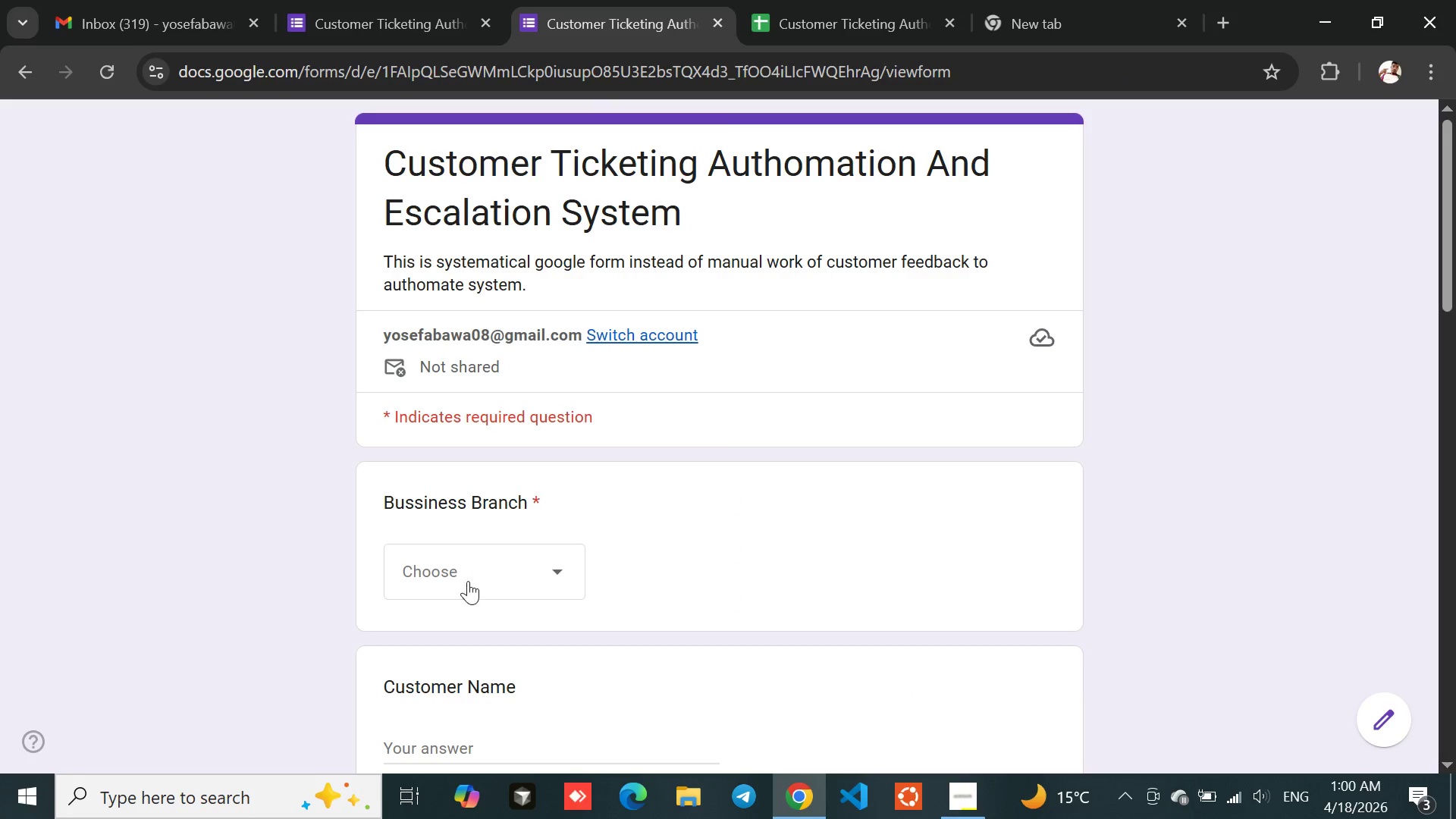 
left_click([461, 588])
 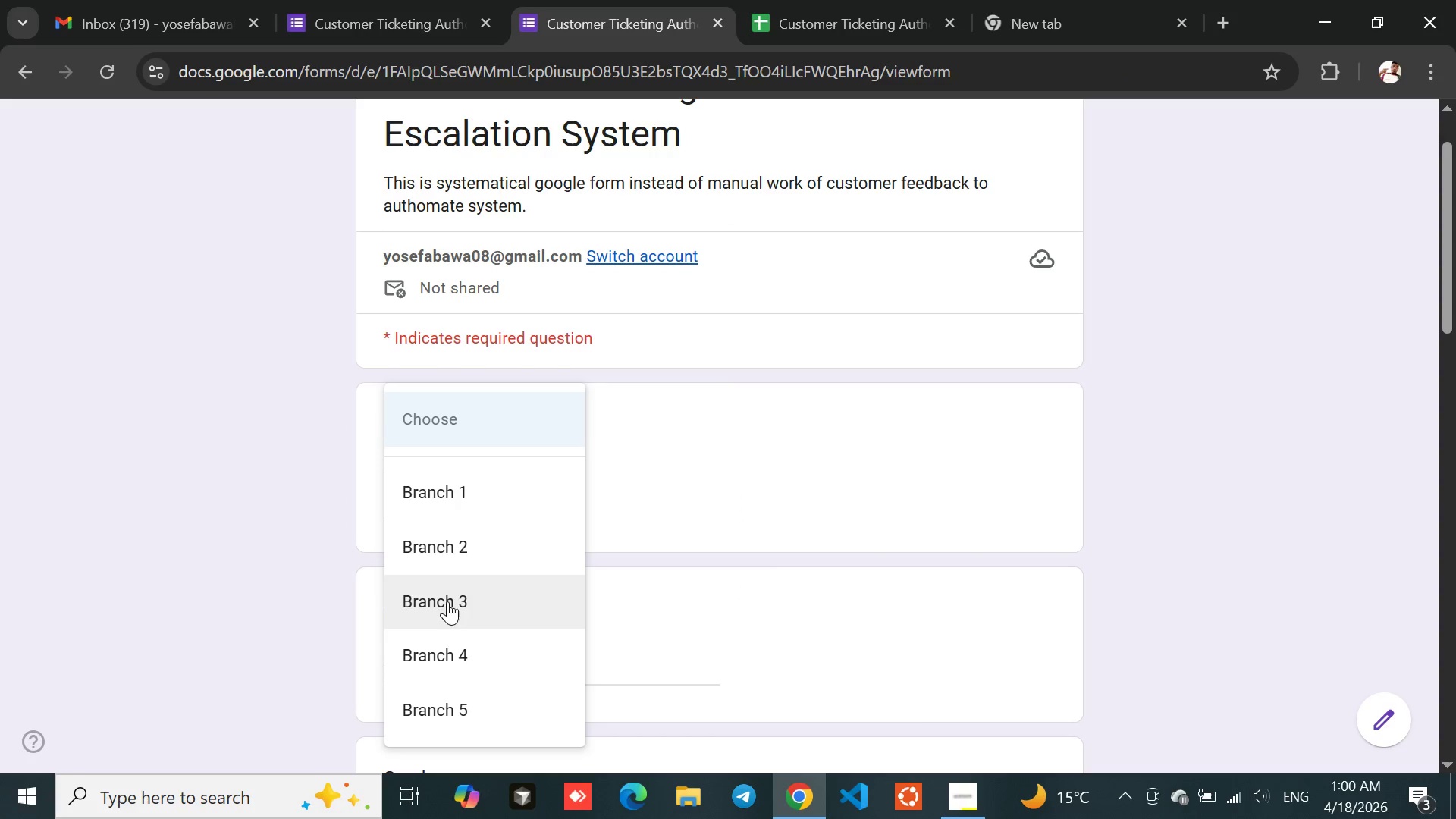 
left_click([475, 588])
 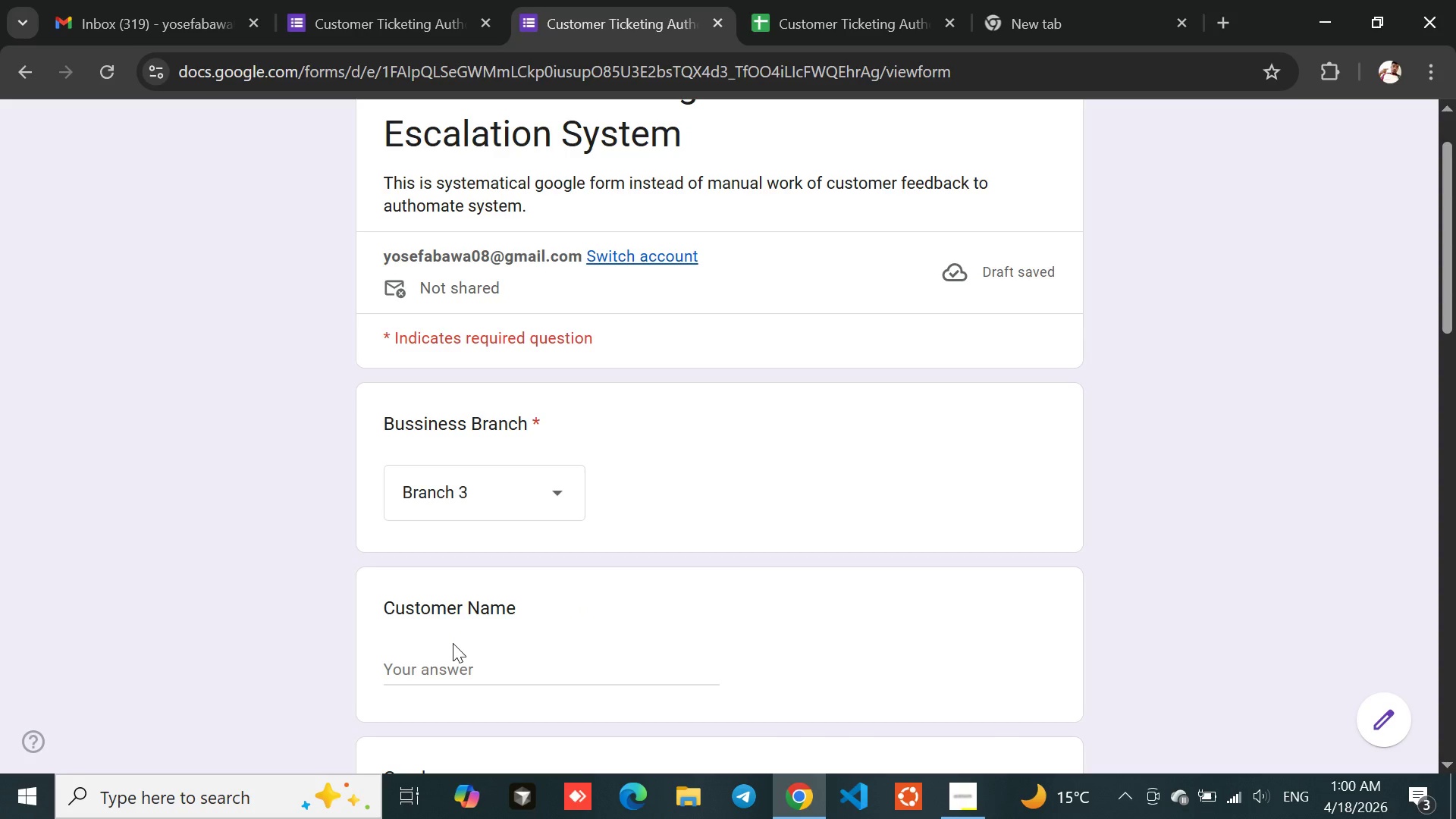 
left_click([453, 666])
 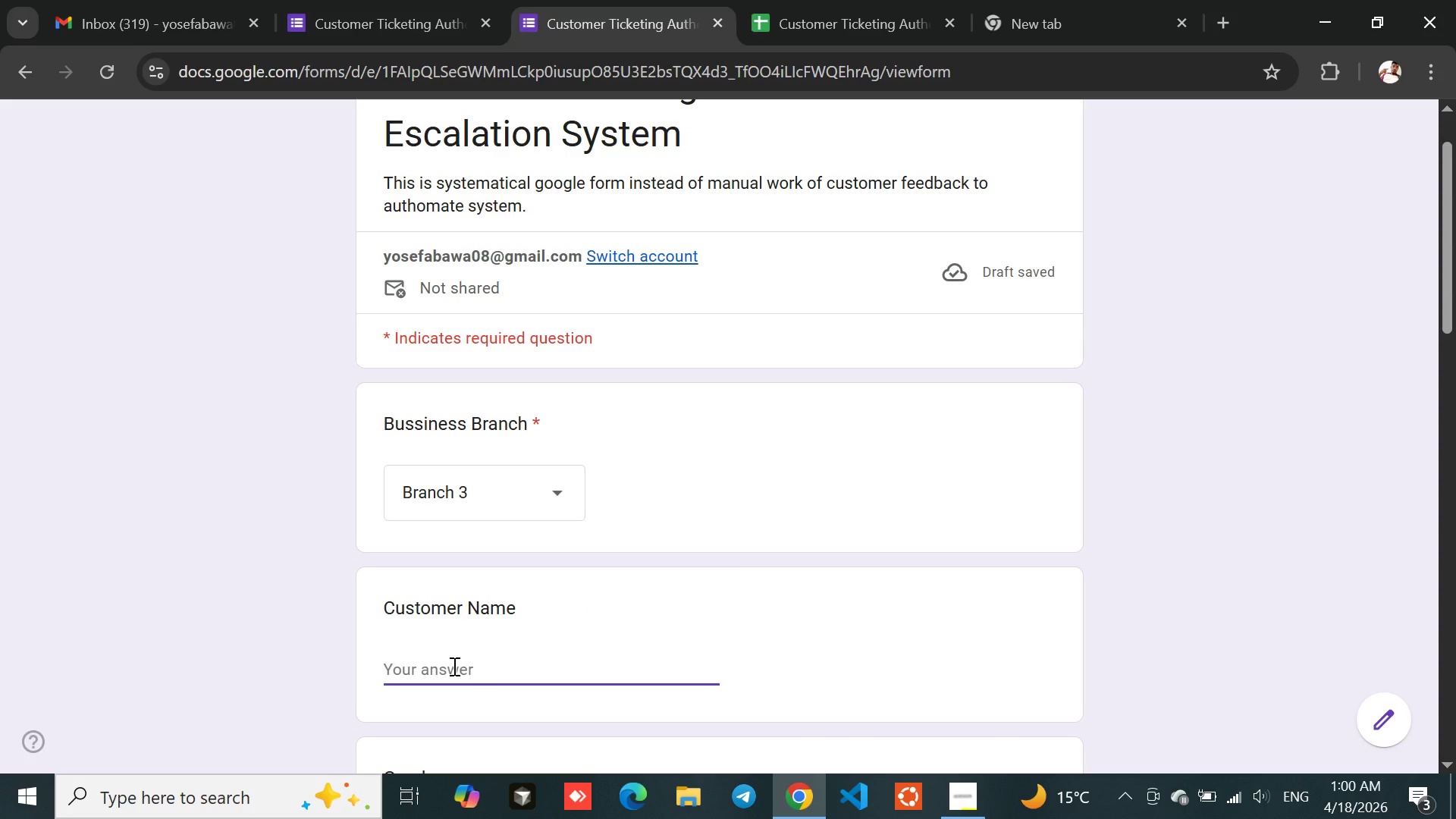 
type(VVVVV)
 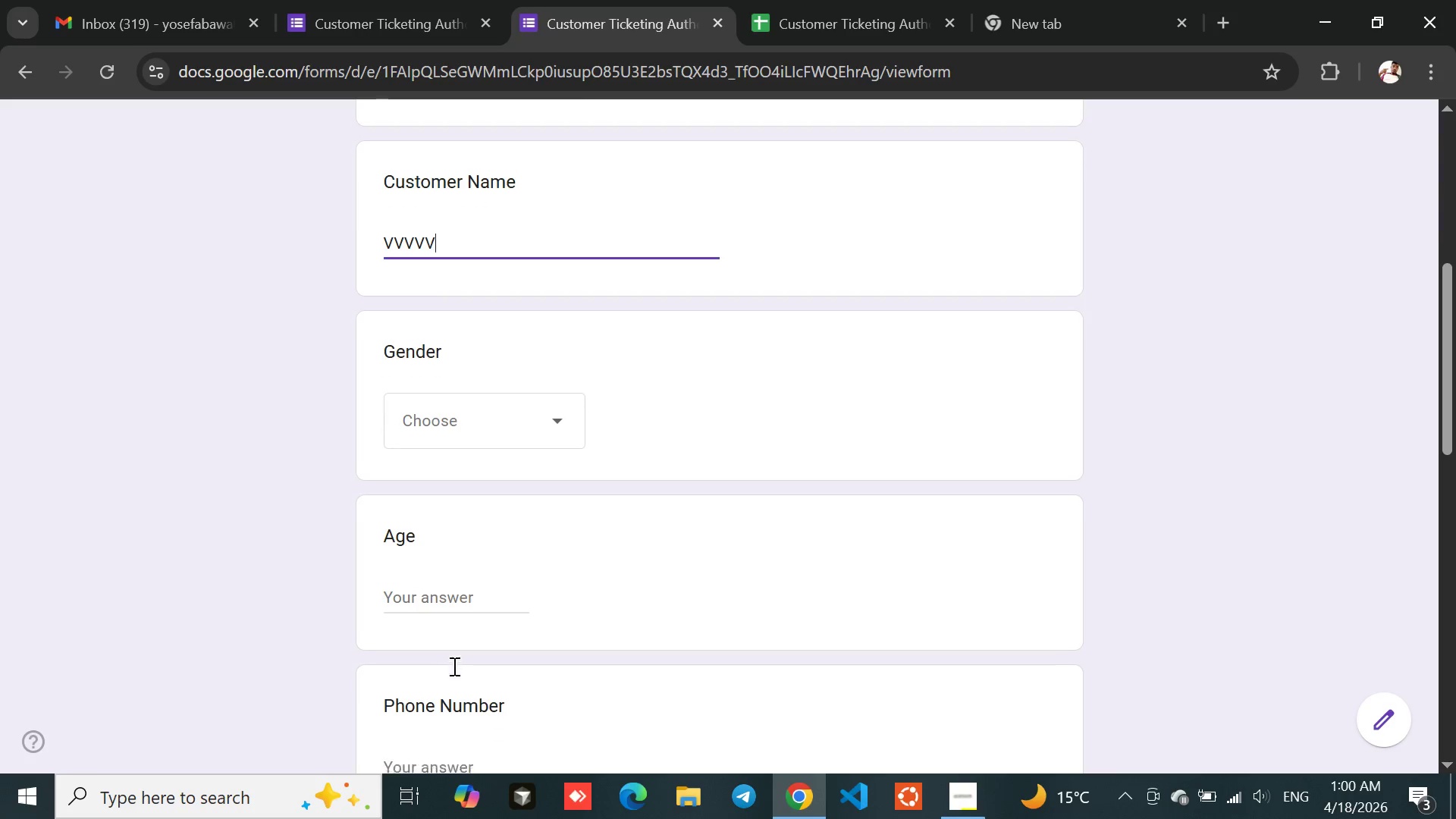 
left_click([437, 428])
 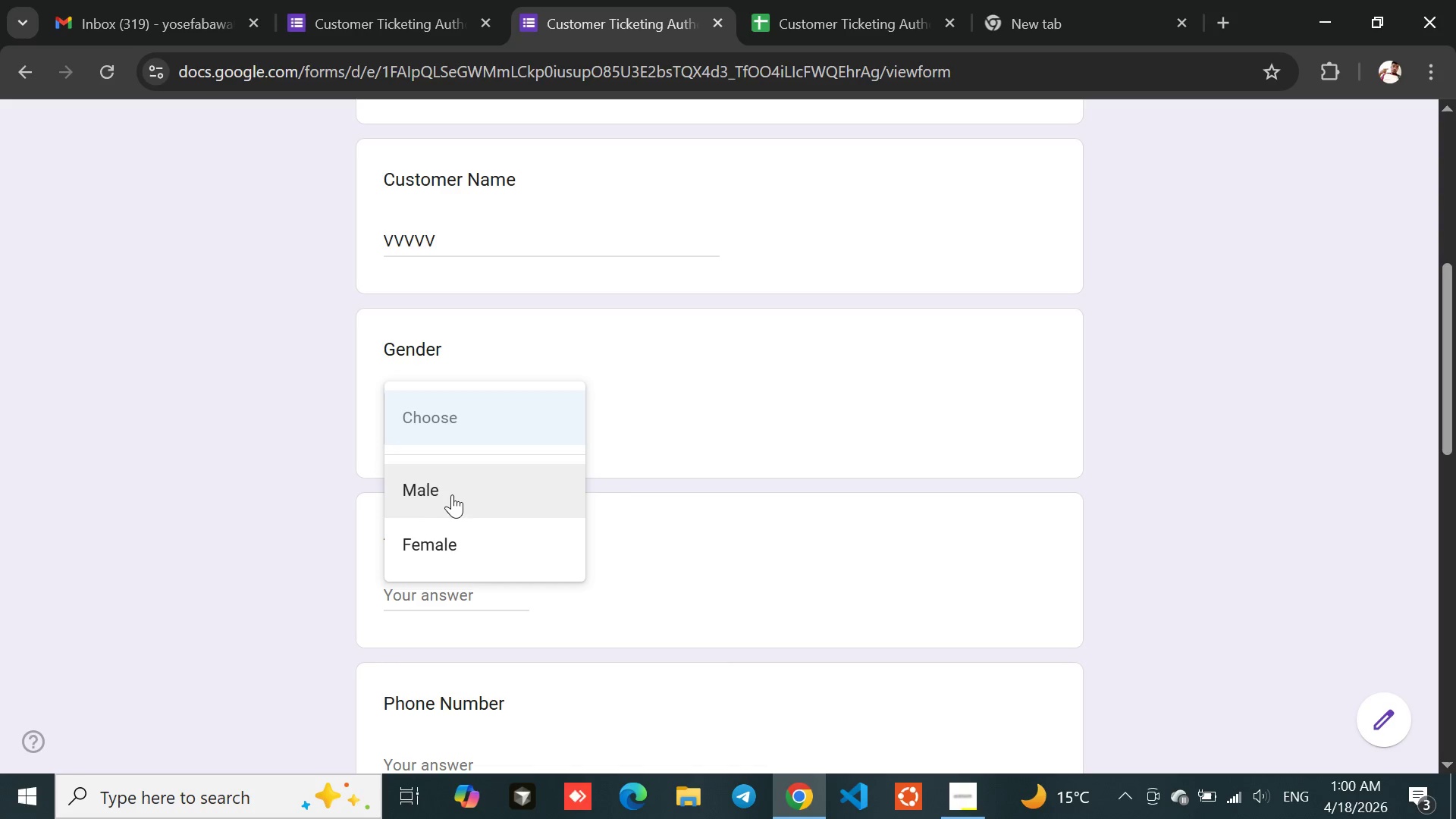 
left_click([466, 542])
 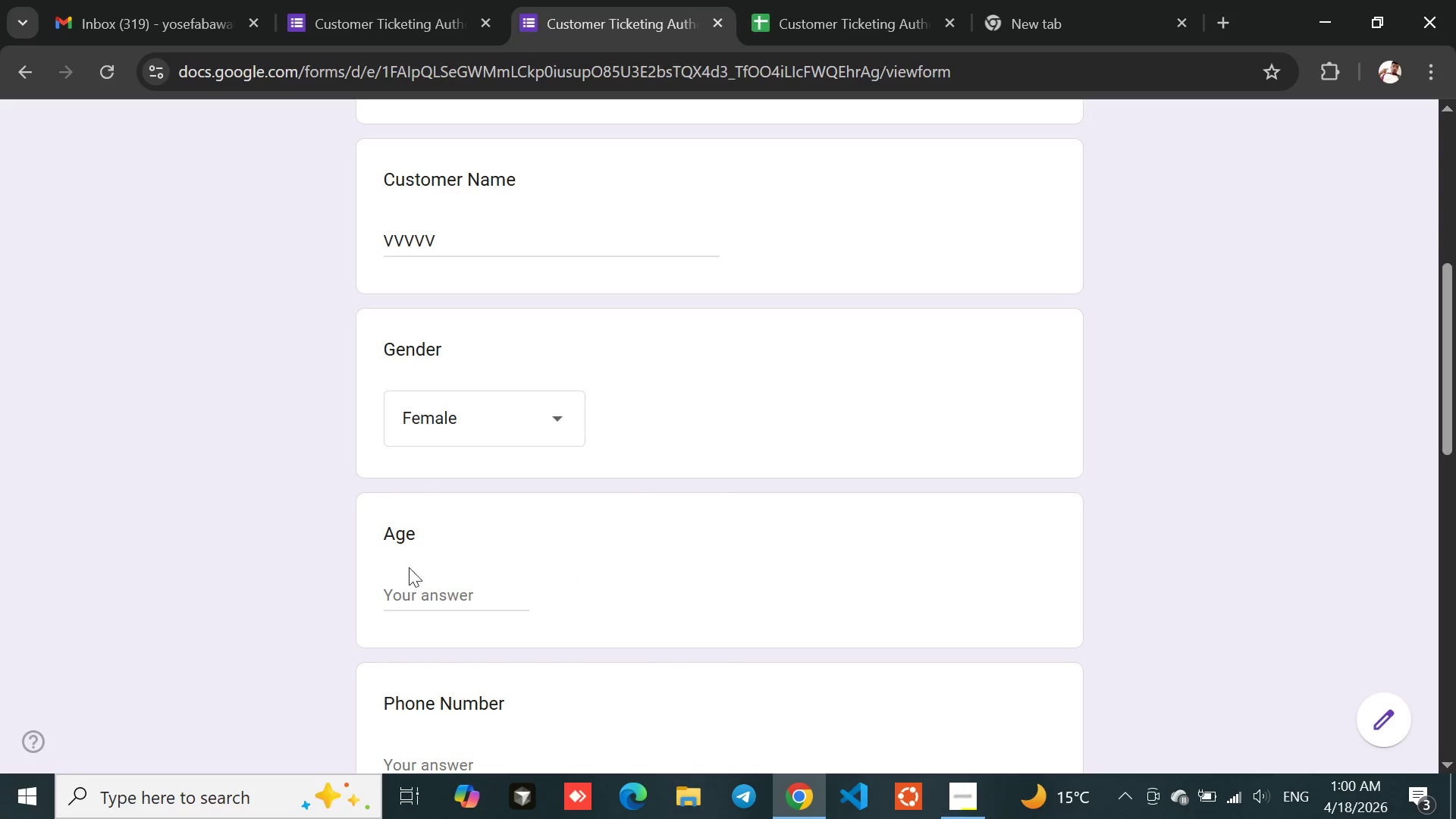 
left_click([424, 596])
 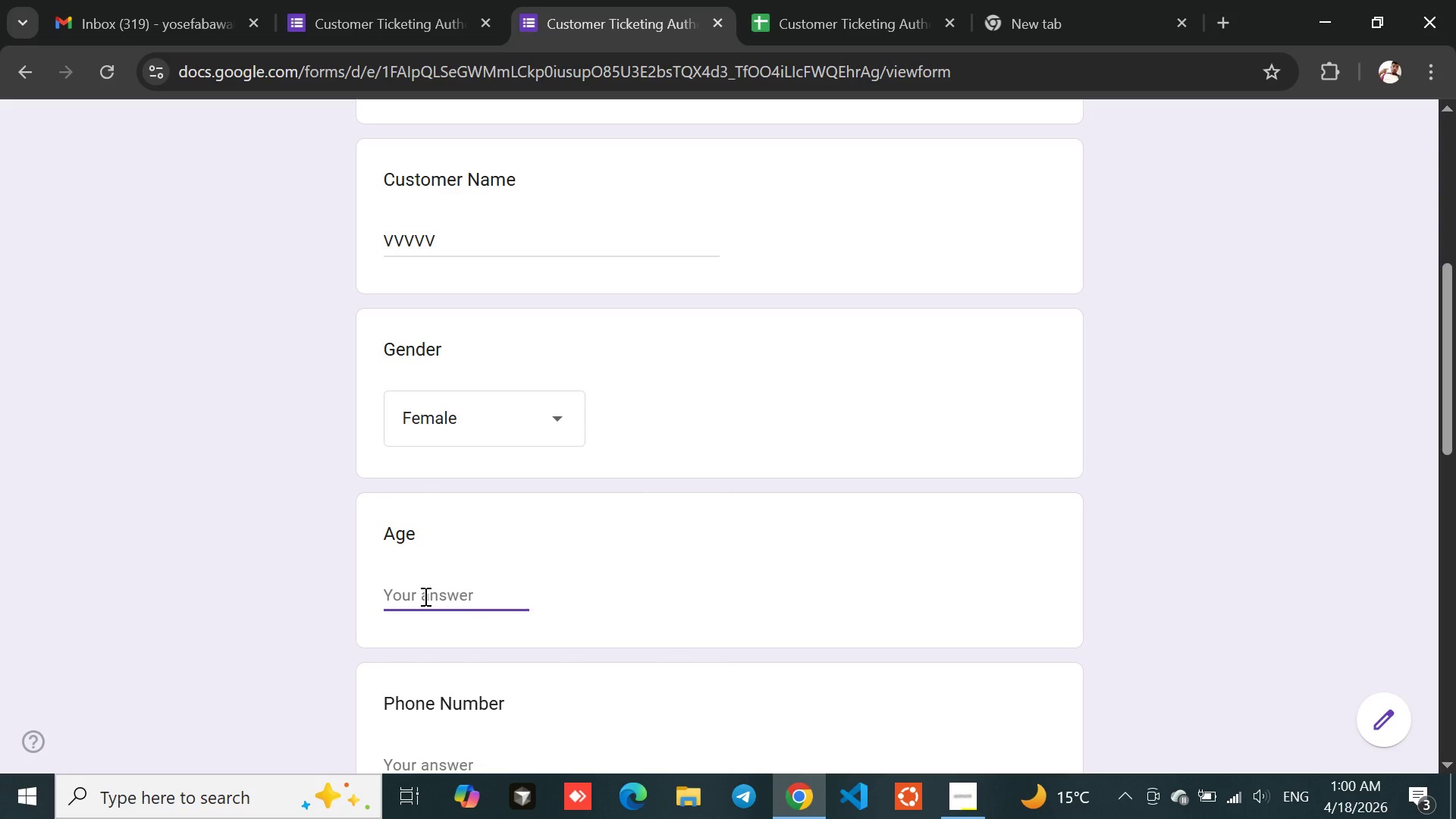 
type(312)
key(Backspace)
key(Backspace)
key(Backspace)
type(45)
 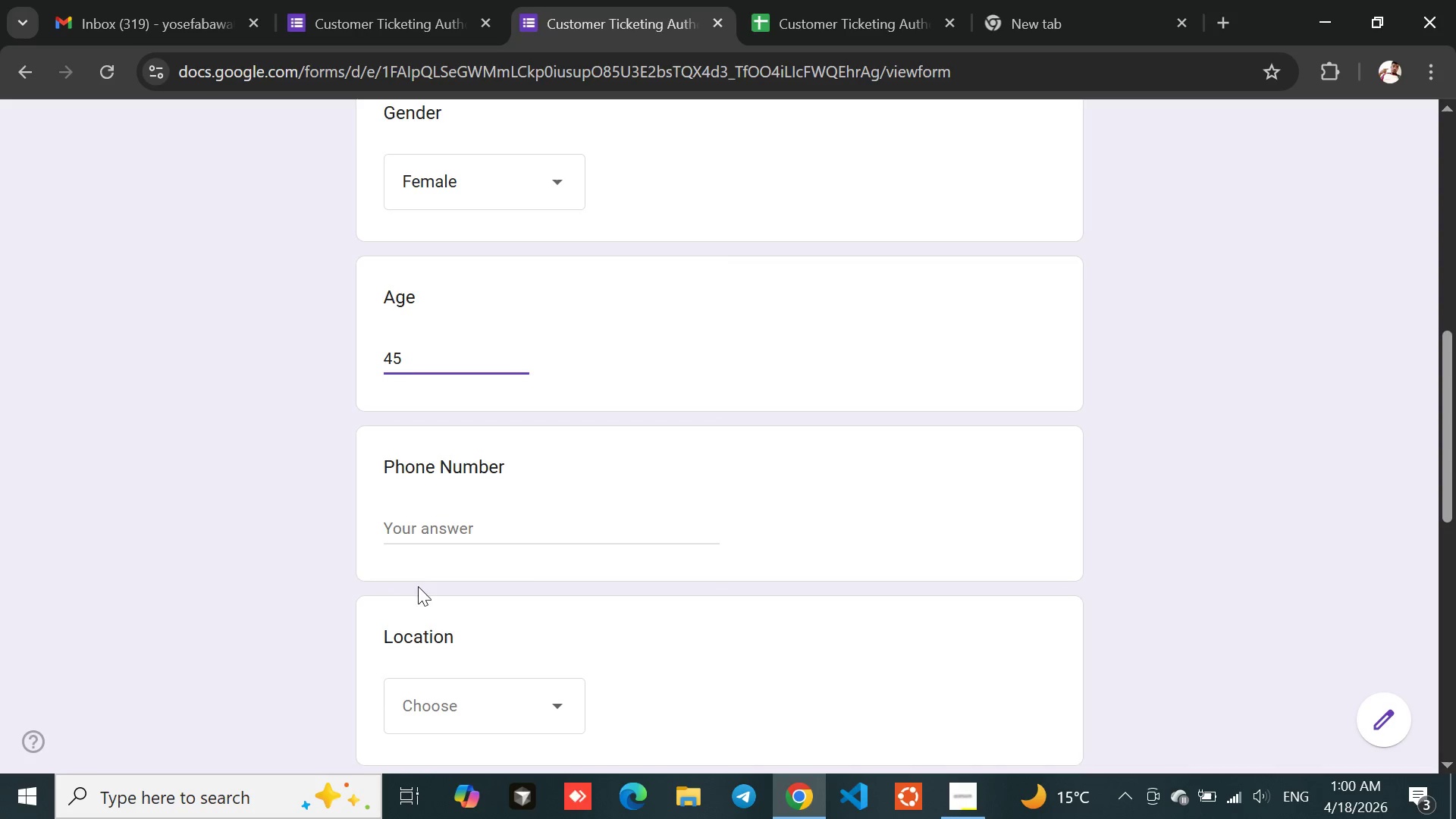 
left_click([402, 531])
 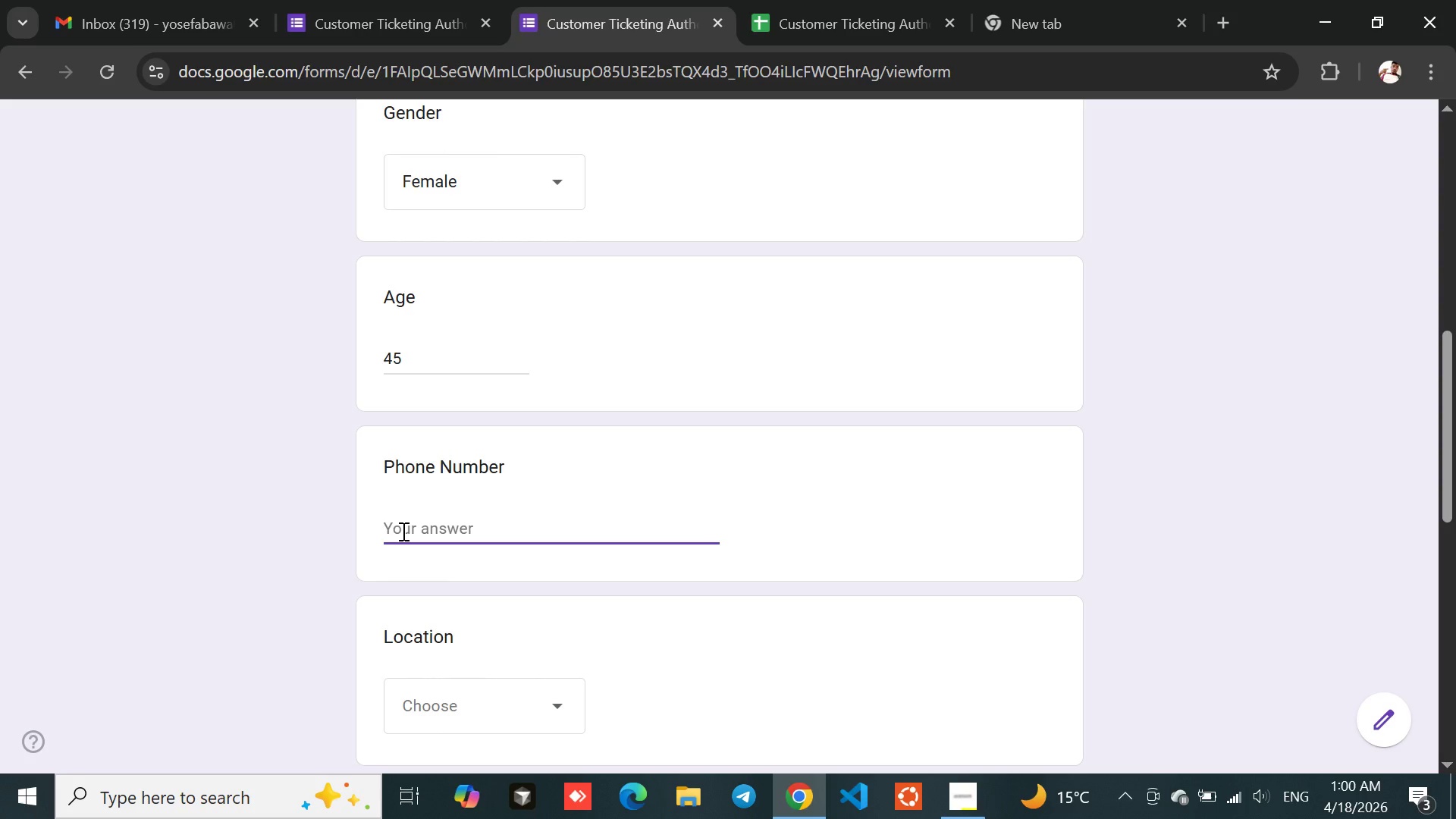 
type(+1293845963)
 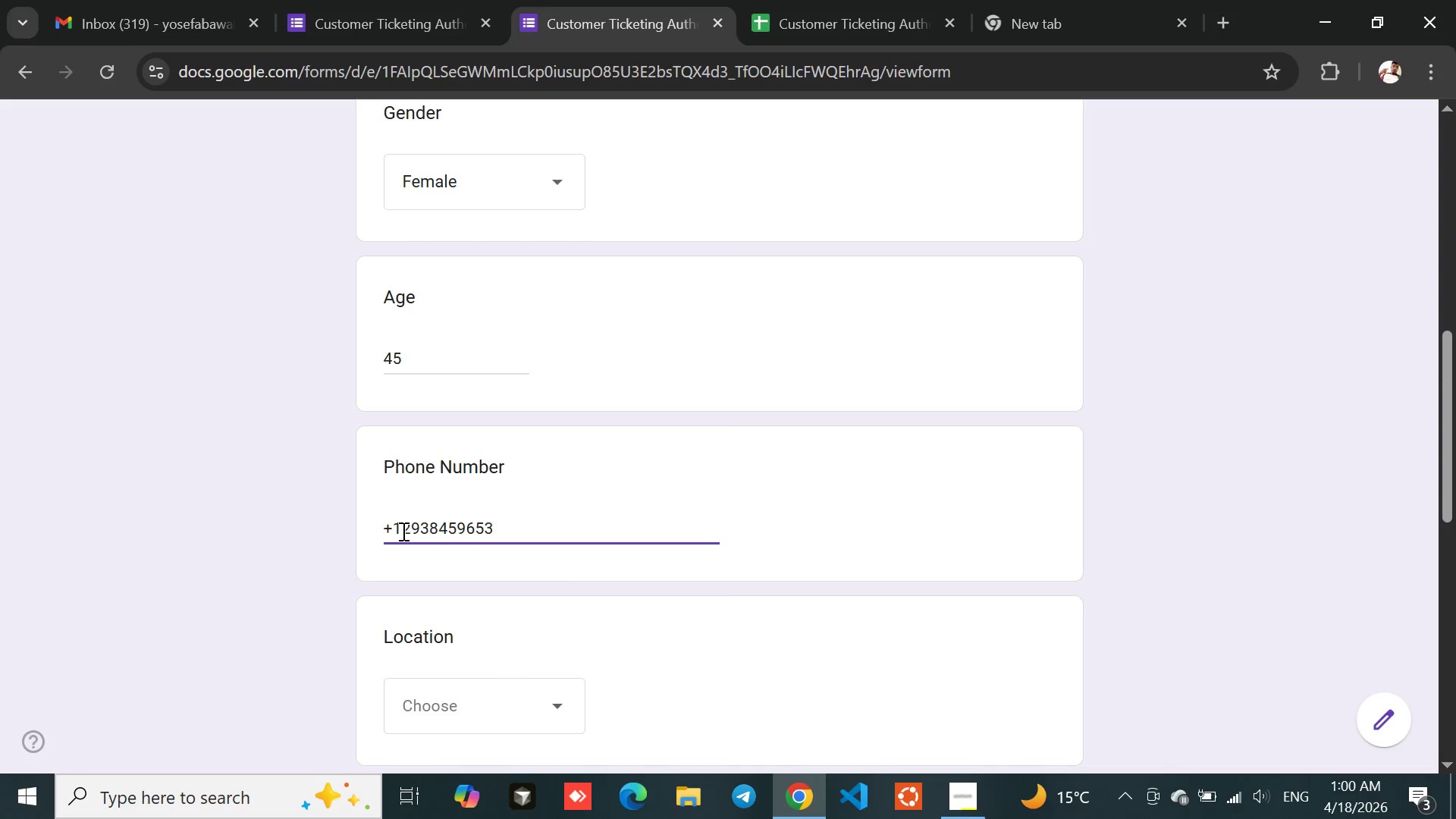 
hold_key(key=5, duration=0.31)
 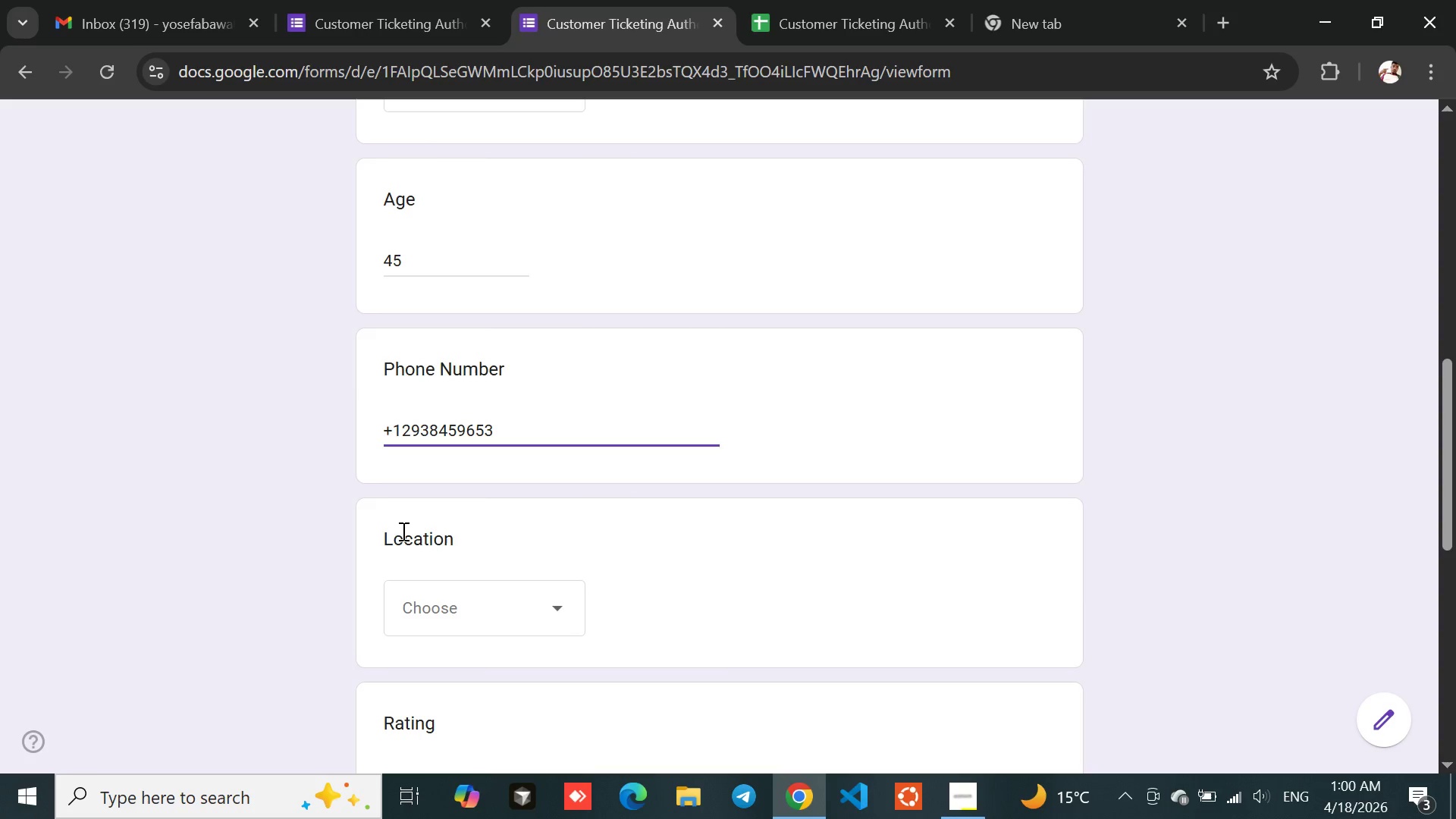 
left_click([439, 613])
 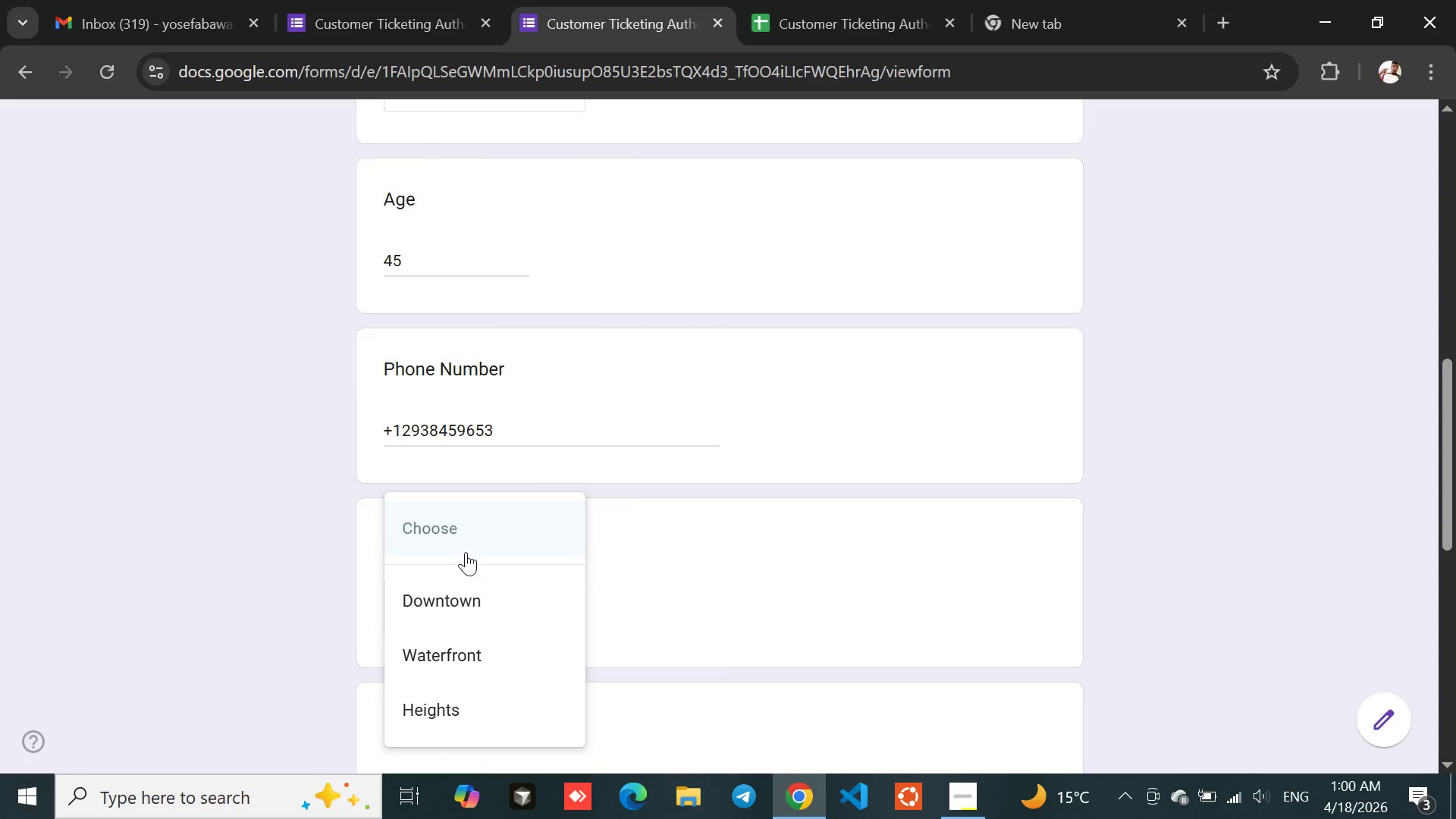 
left_click([460, 661])
 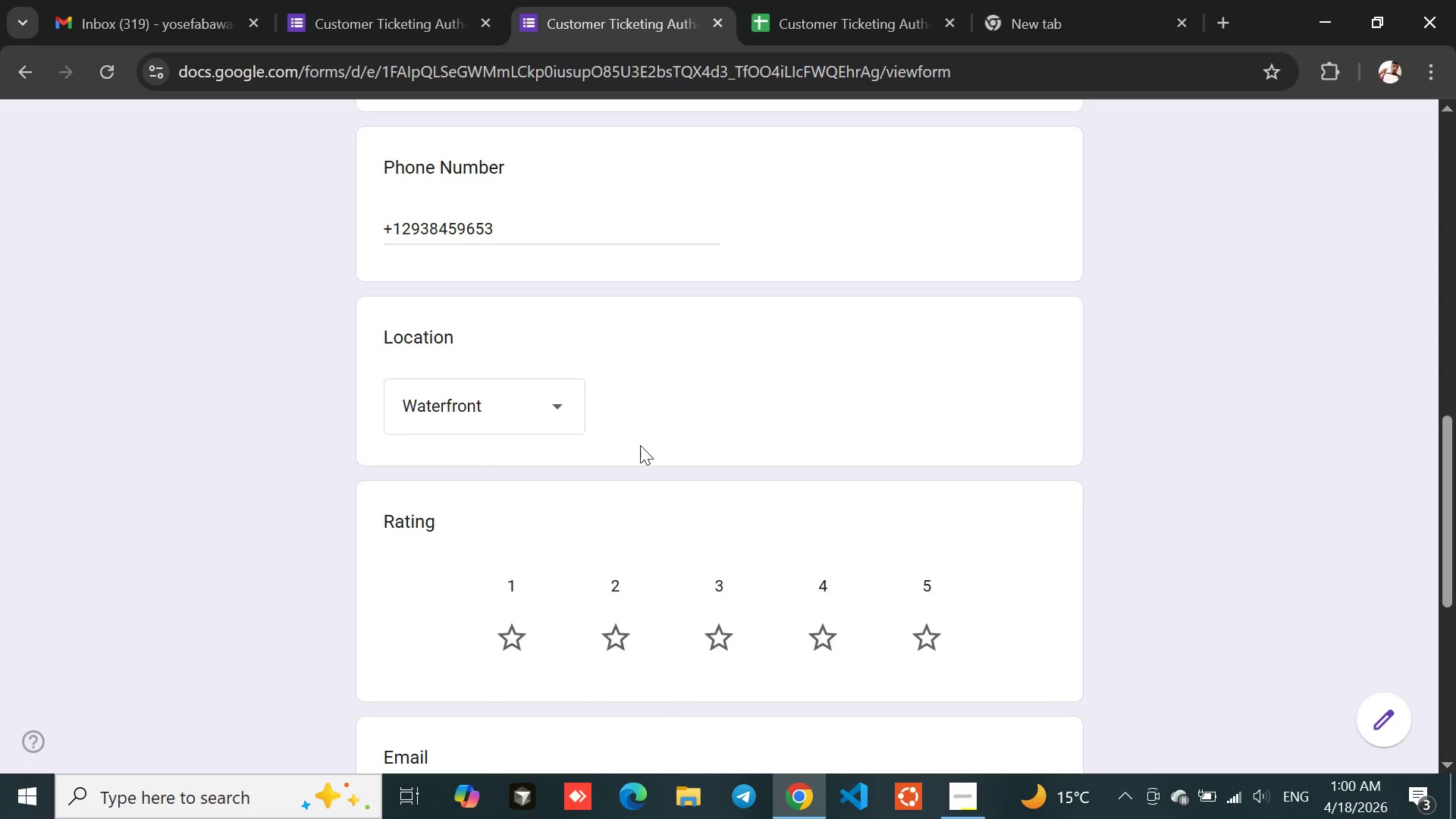 
left_click([510, 643])
 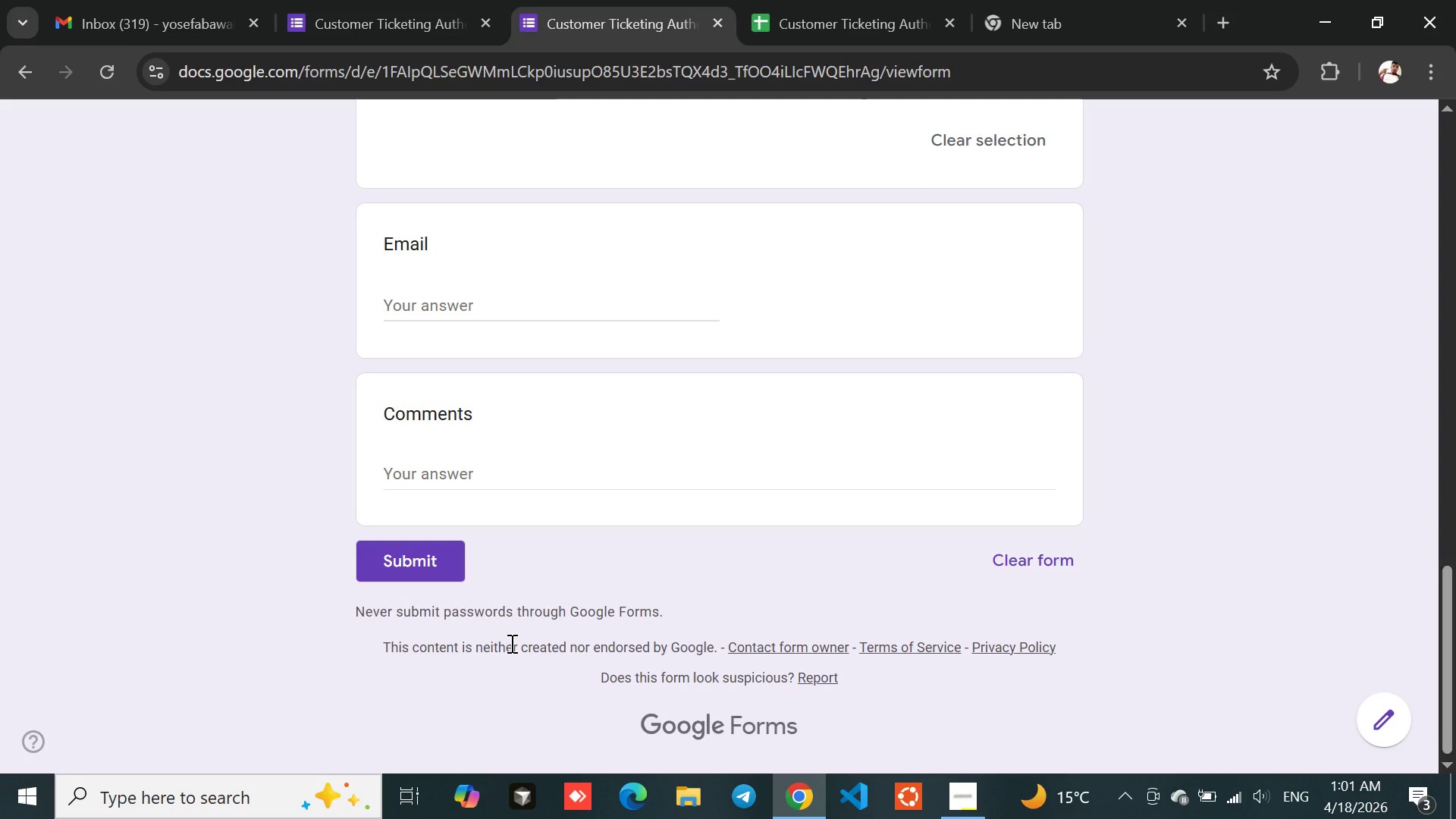 
wait(32.05)
 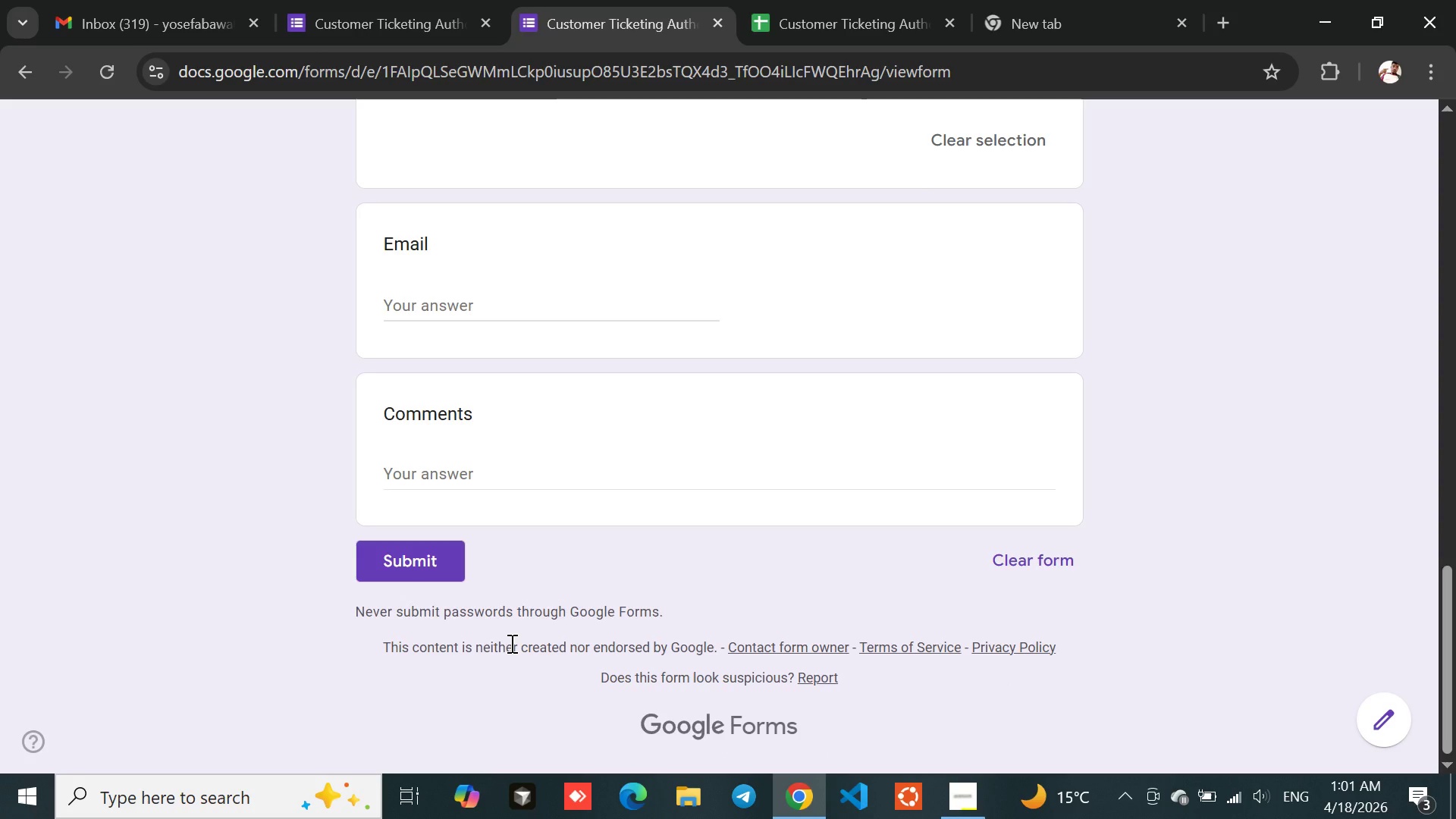 
left_click([436, 630])
 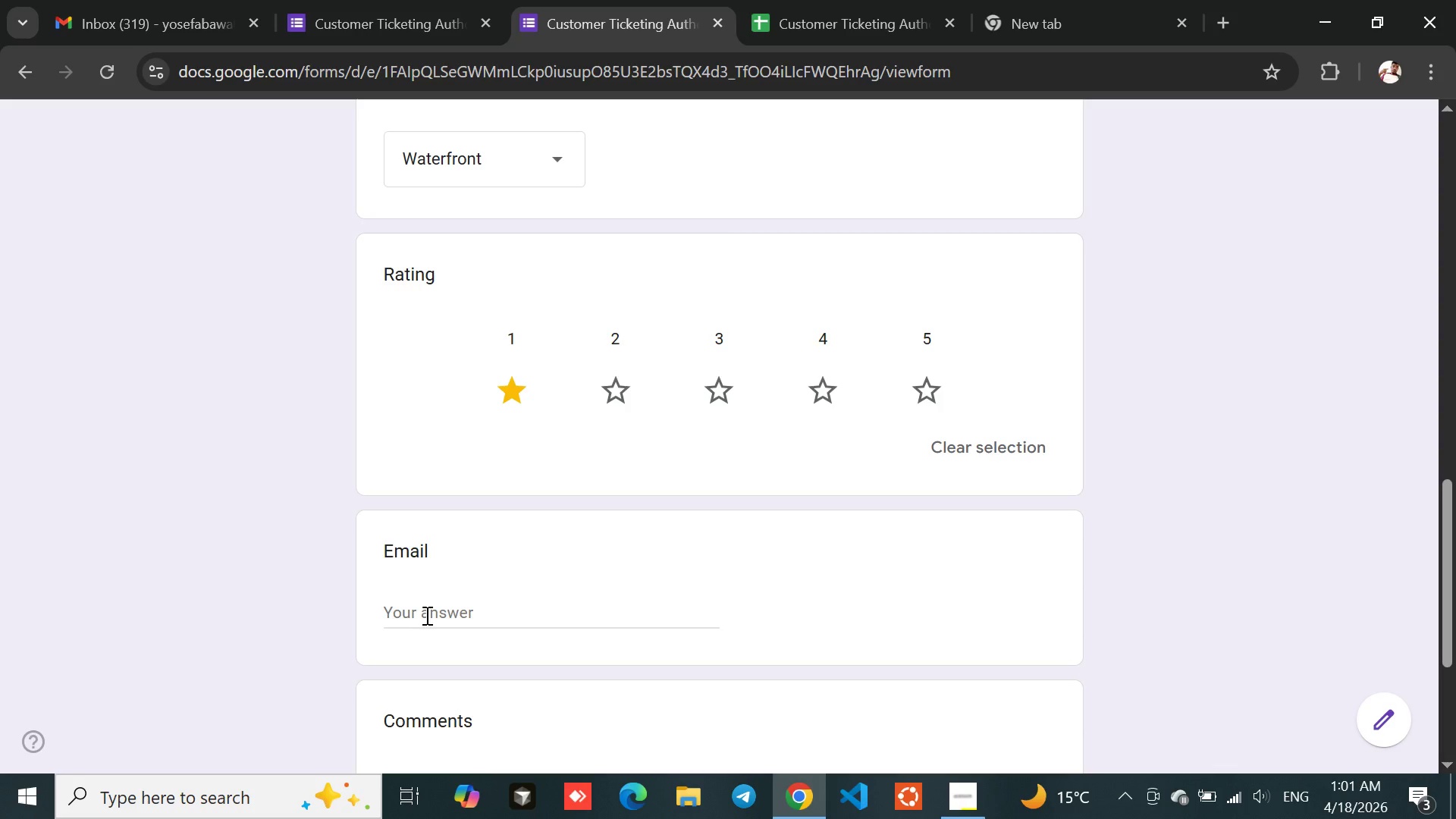 
left_click([425, 615])
 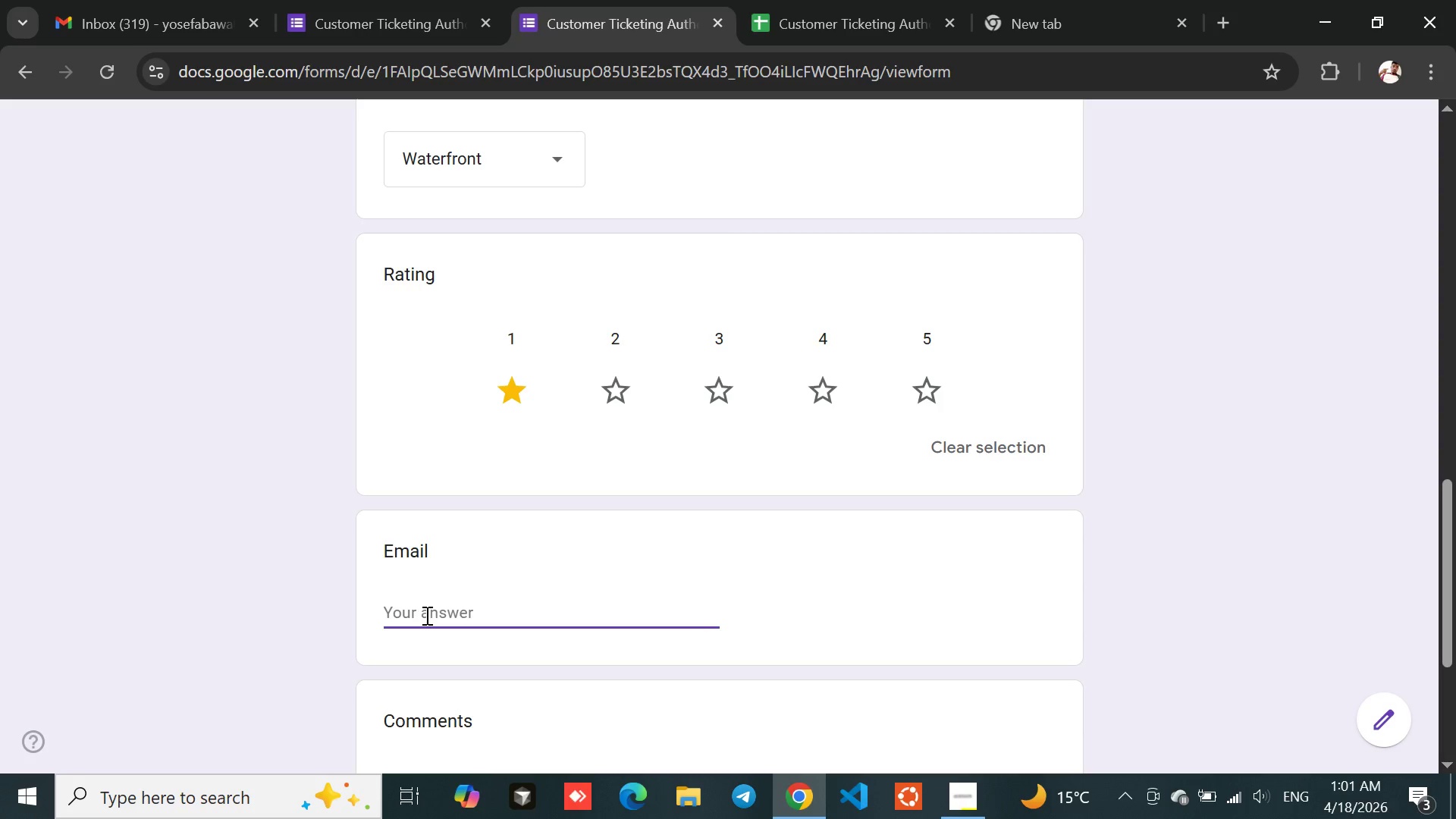 
type(vvv@gmail.com)
 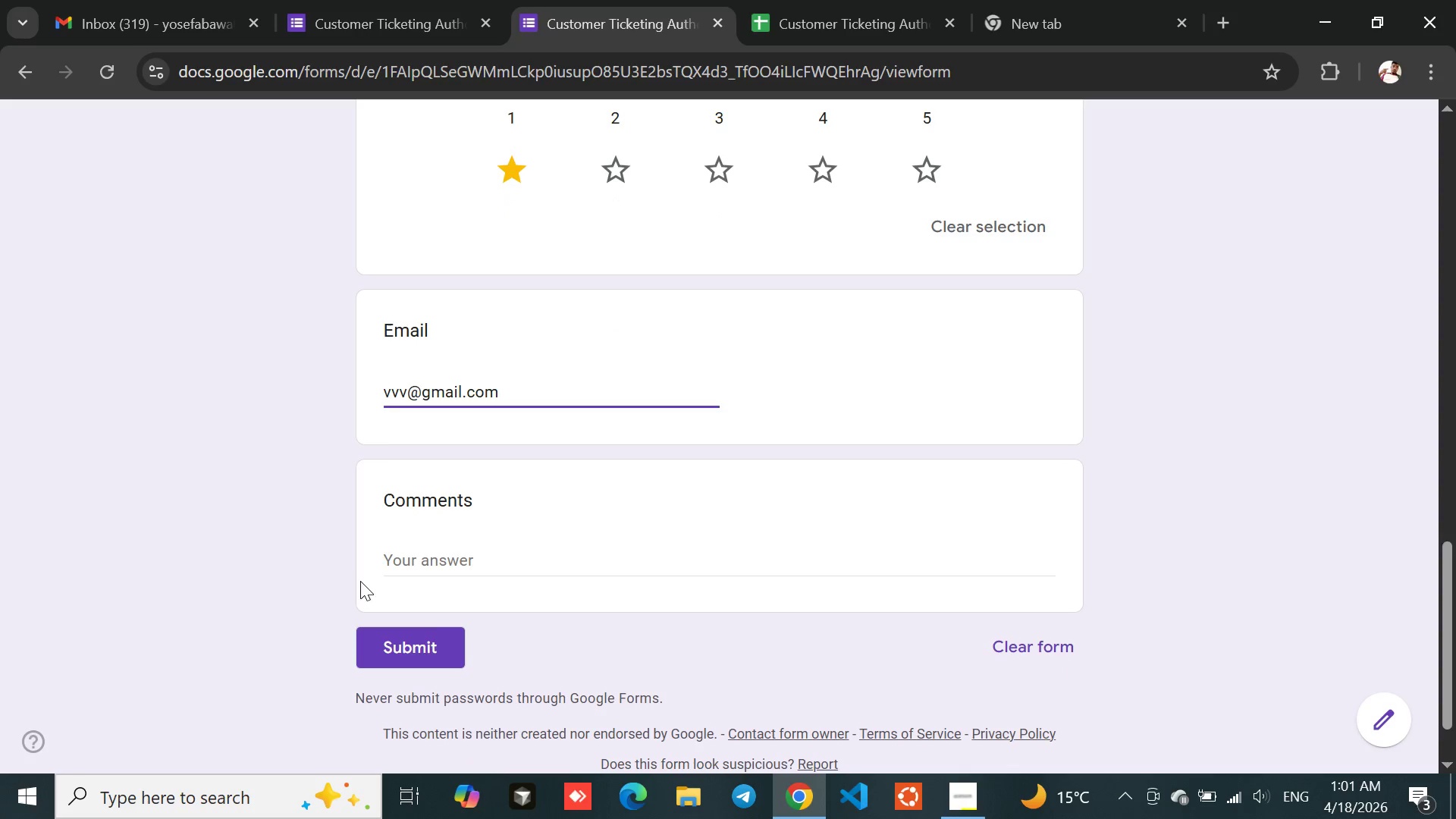 
left_click([443, 554])
 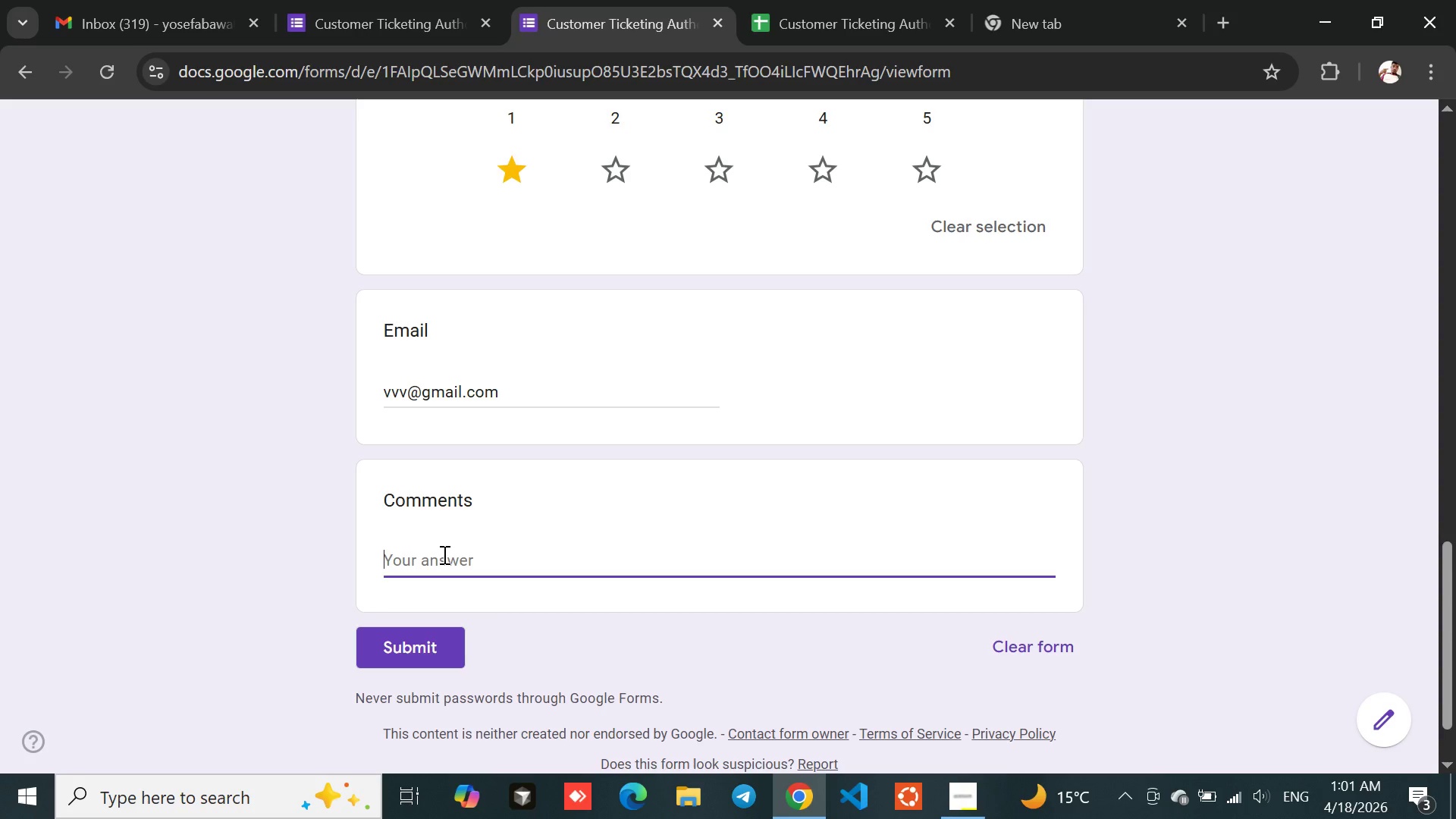 
type(dirty)
 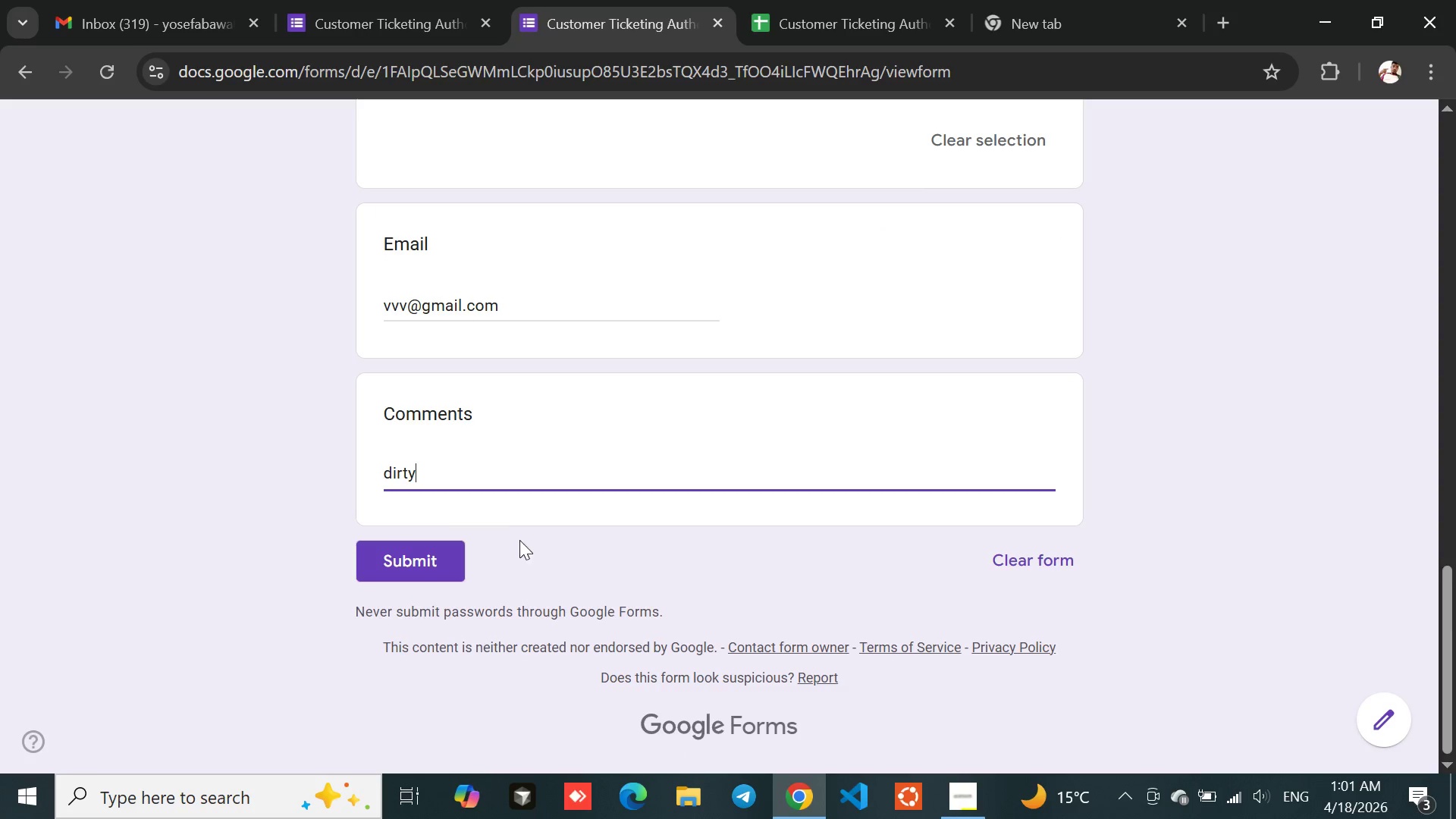 
wait(7.59)
 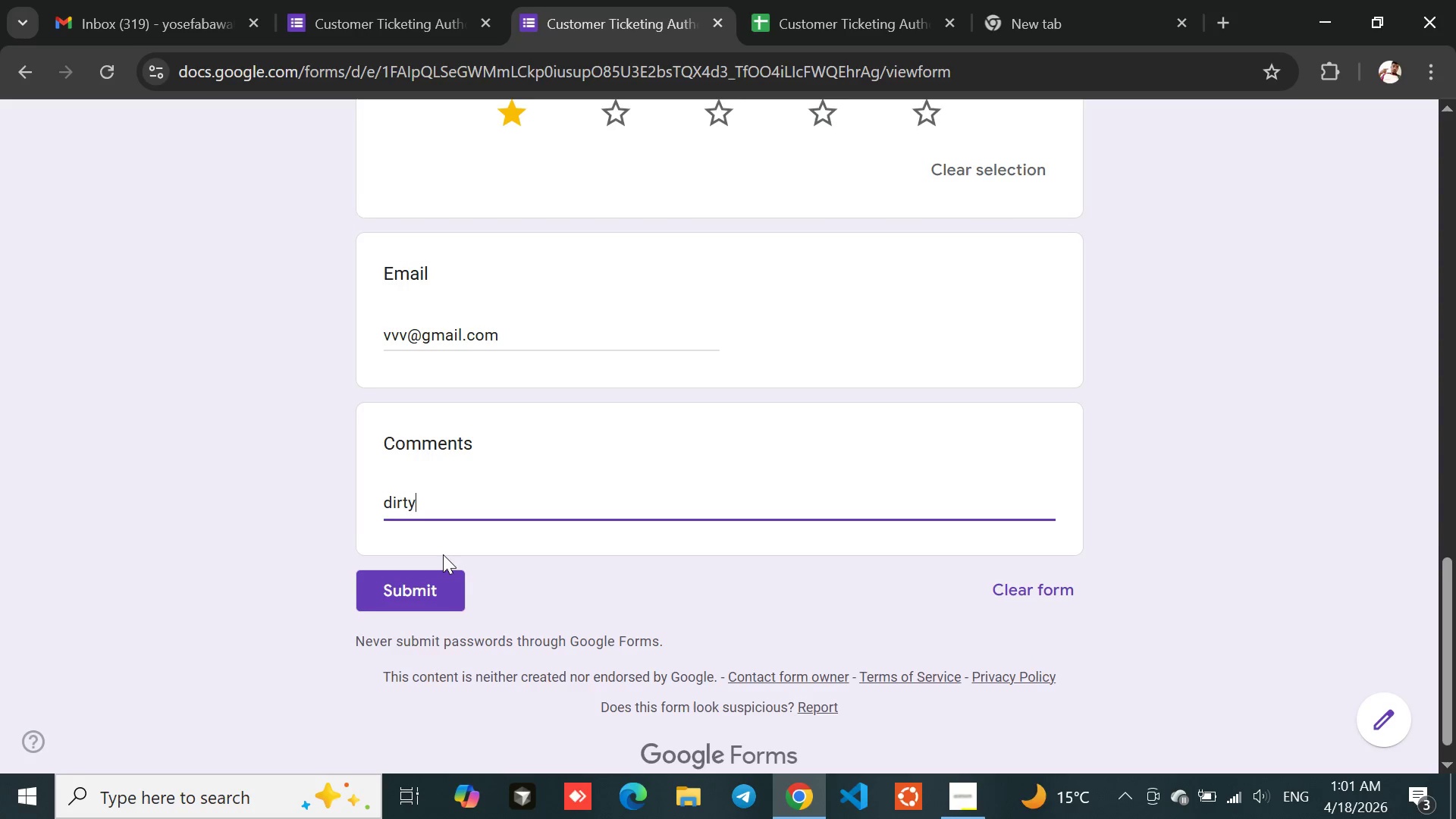 
left_click([435, 567])
 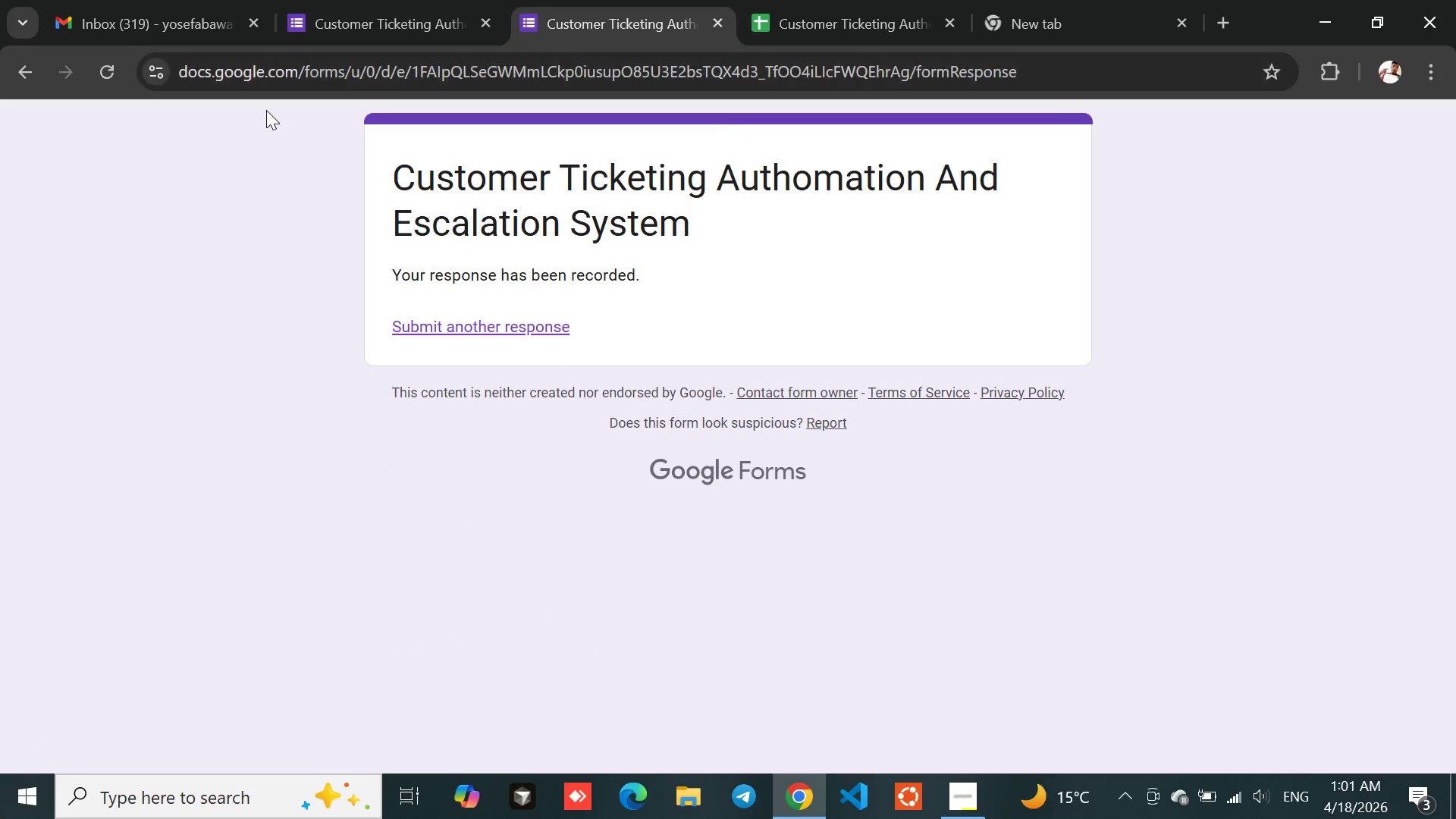 
wait(5.3)
 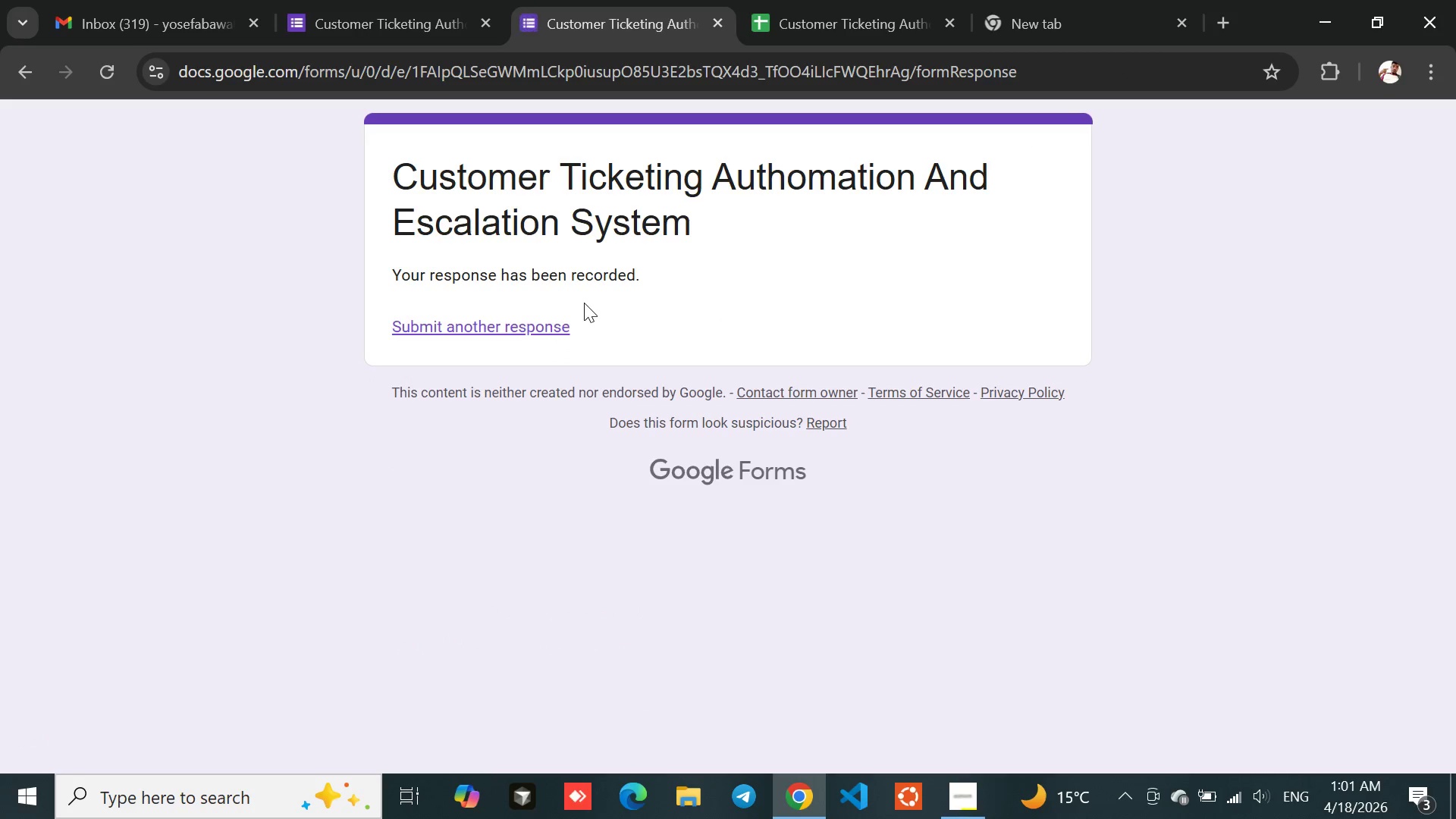 
left_click([811, 0])
 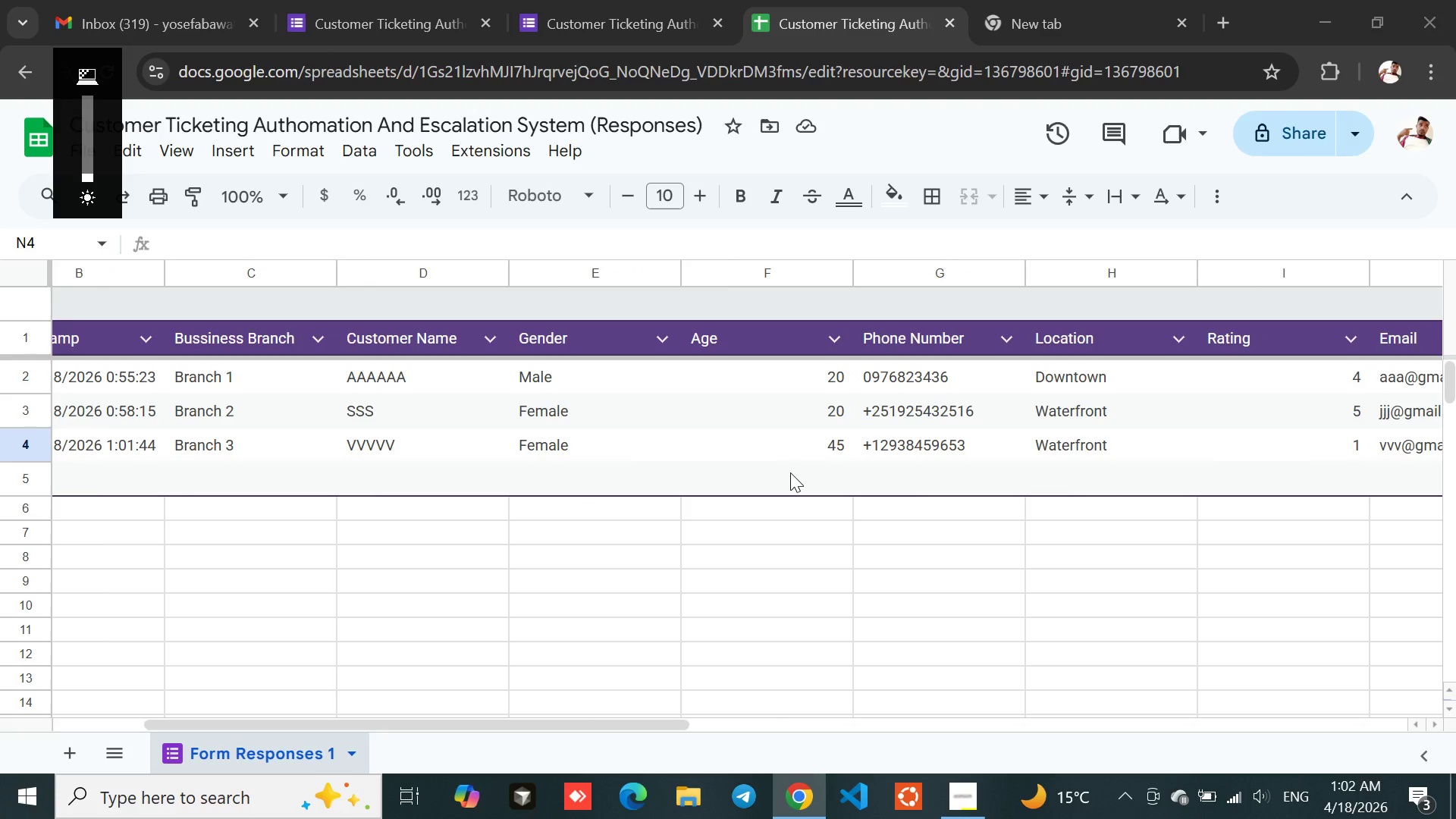 
wait(28.91)
 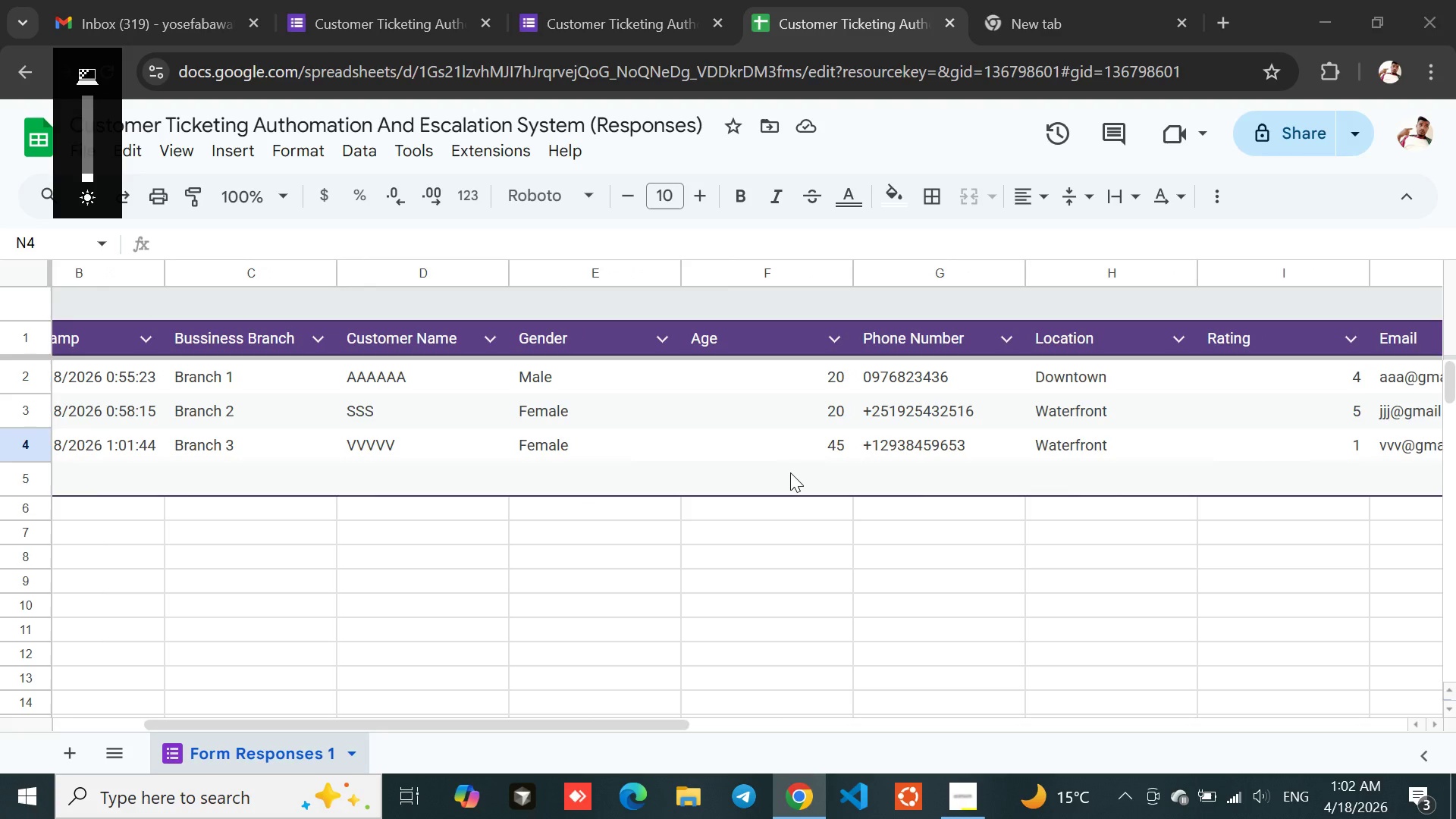 
double_click([902, 439])
 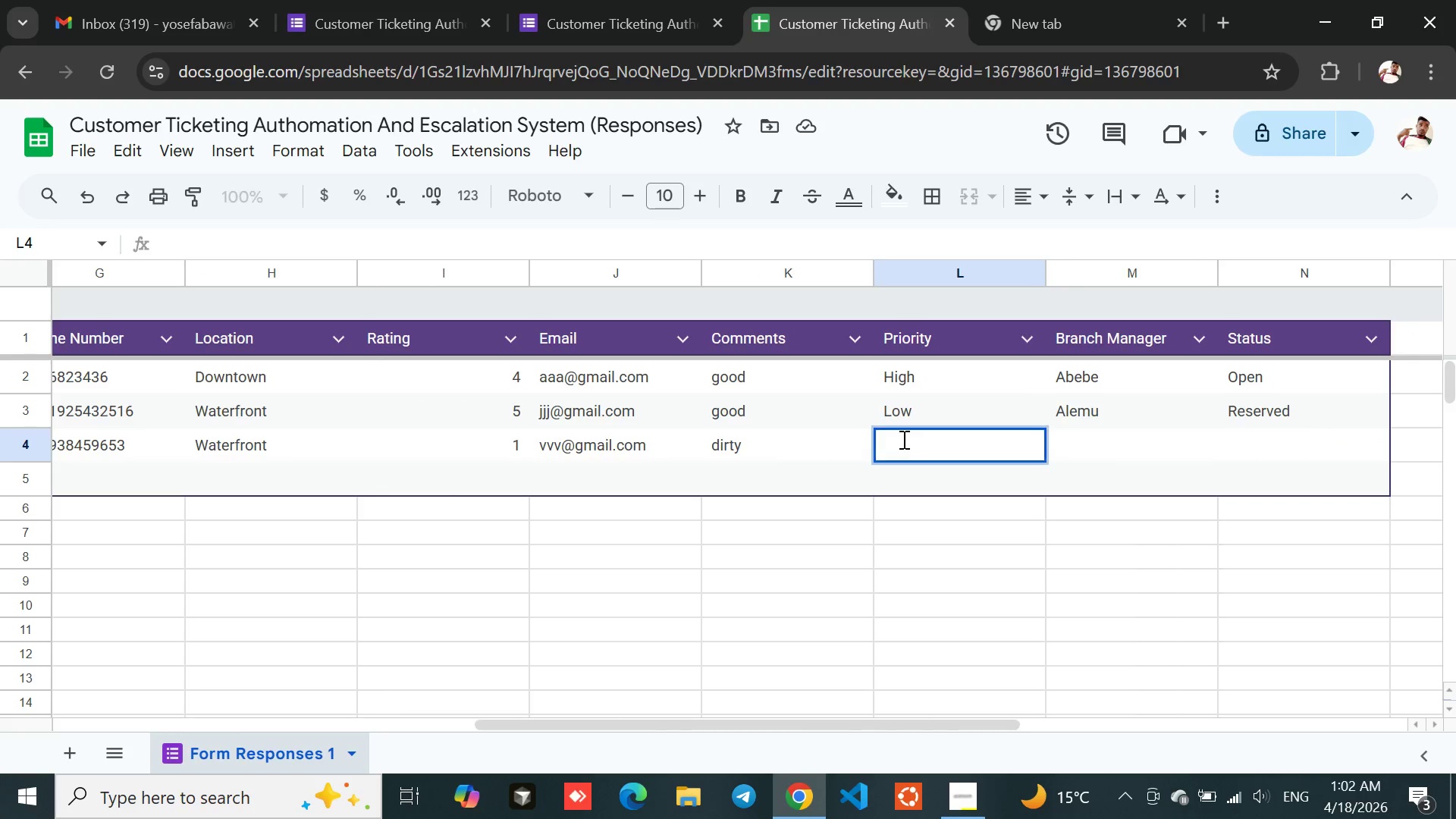 
triple_click([902, 439])
 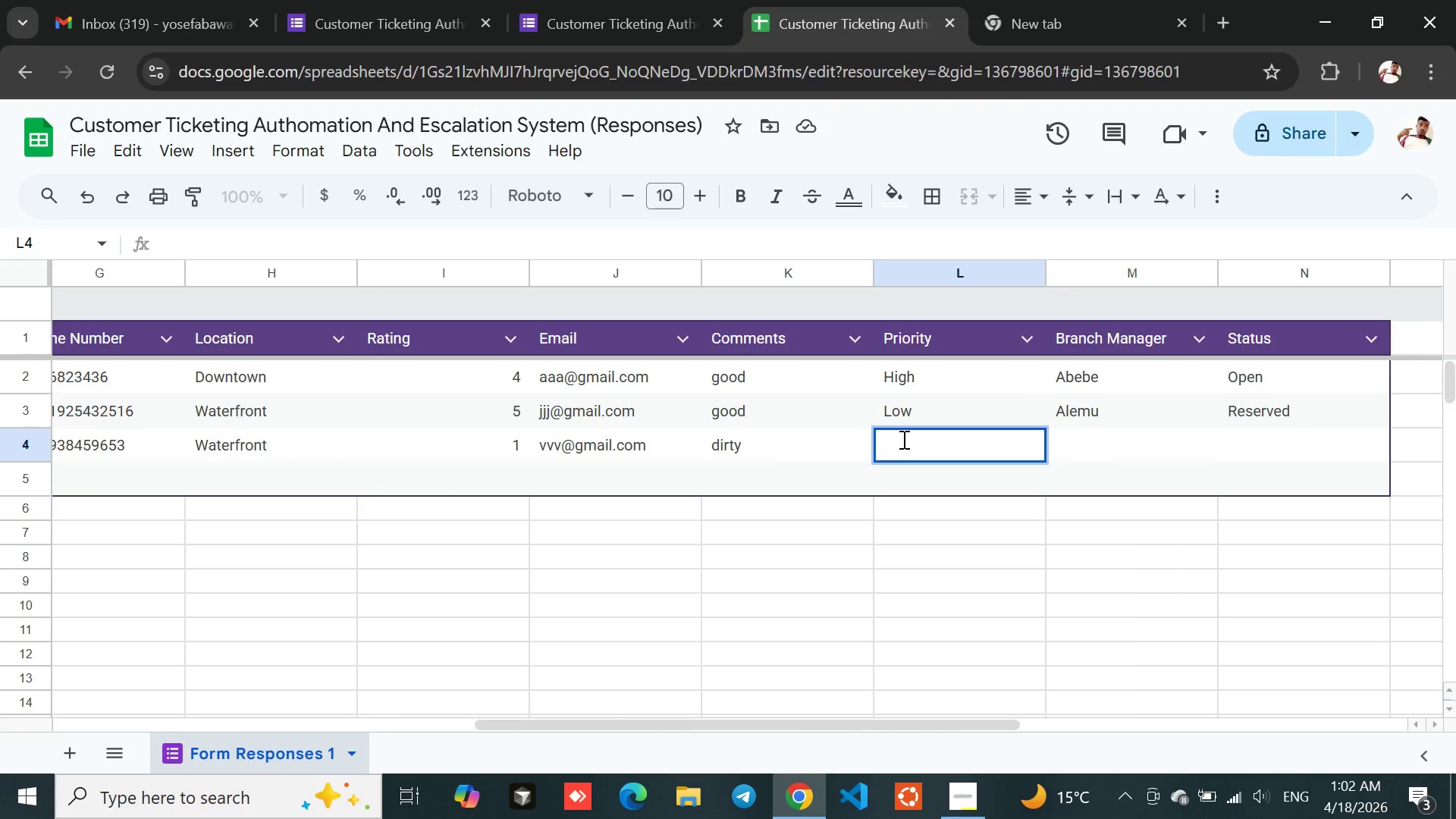 
triple_click([902, 439])
 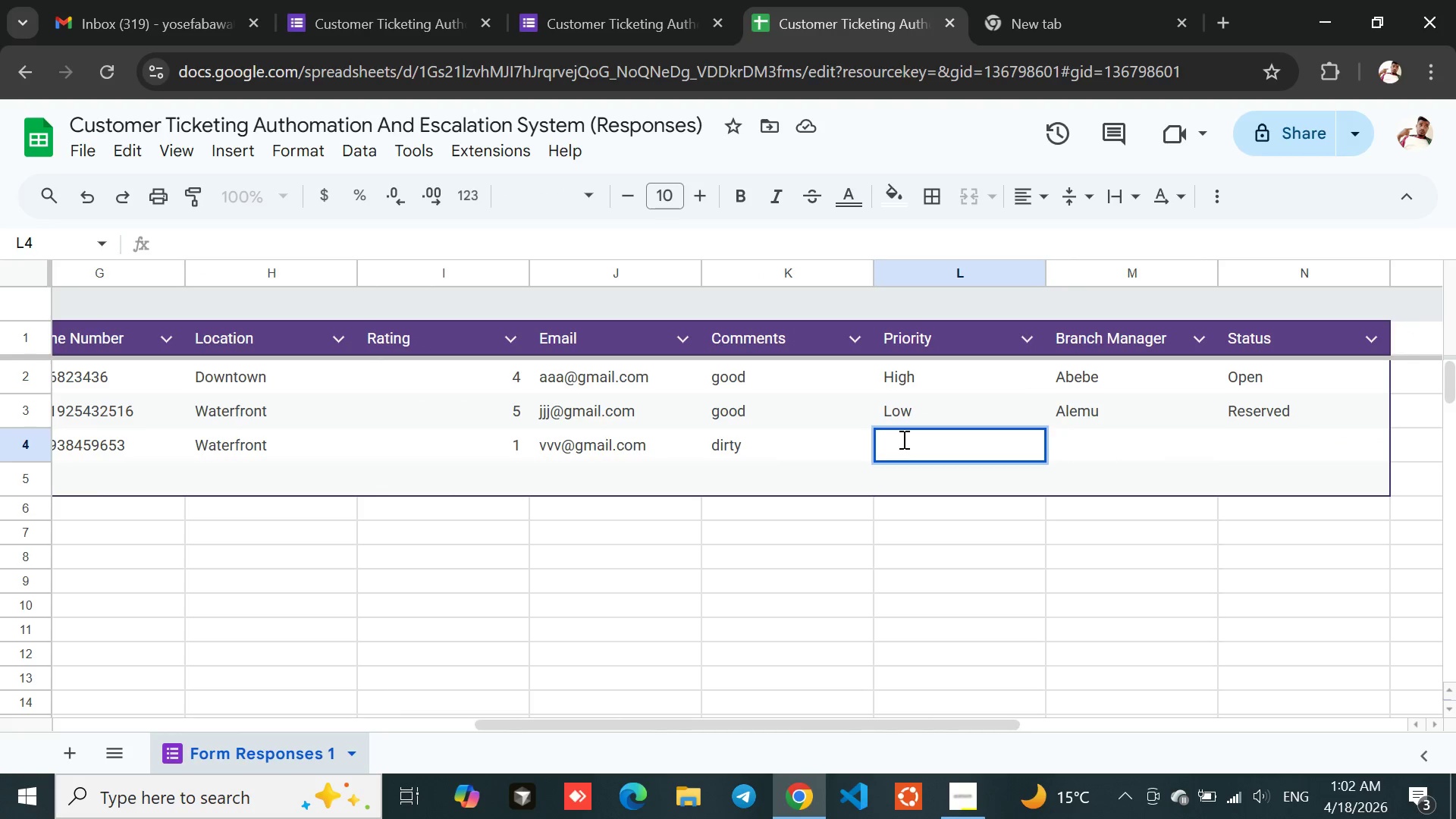 
triple_click([902, 439])
 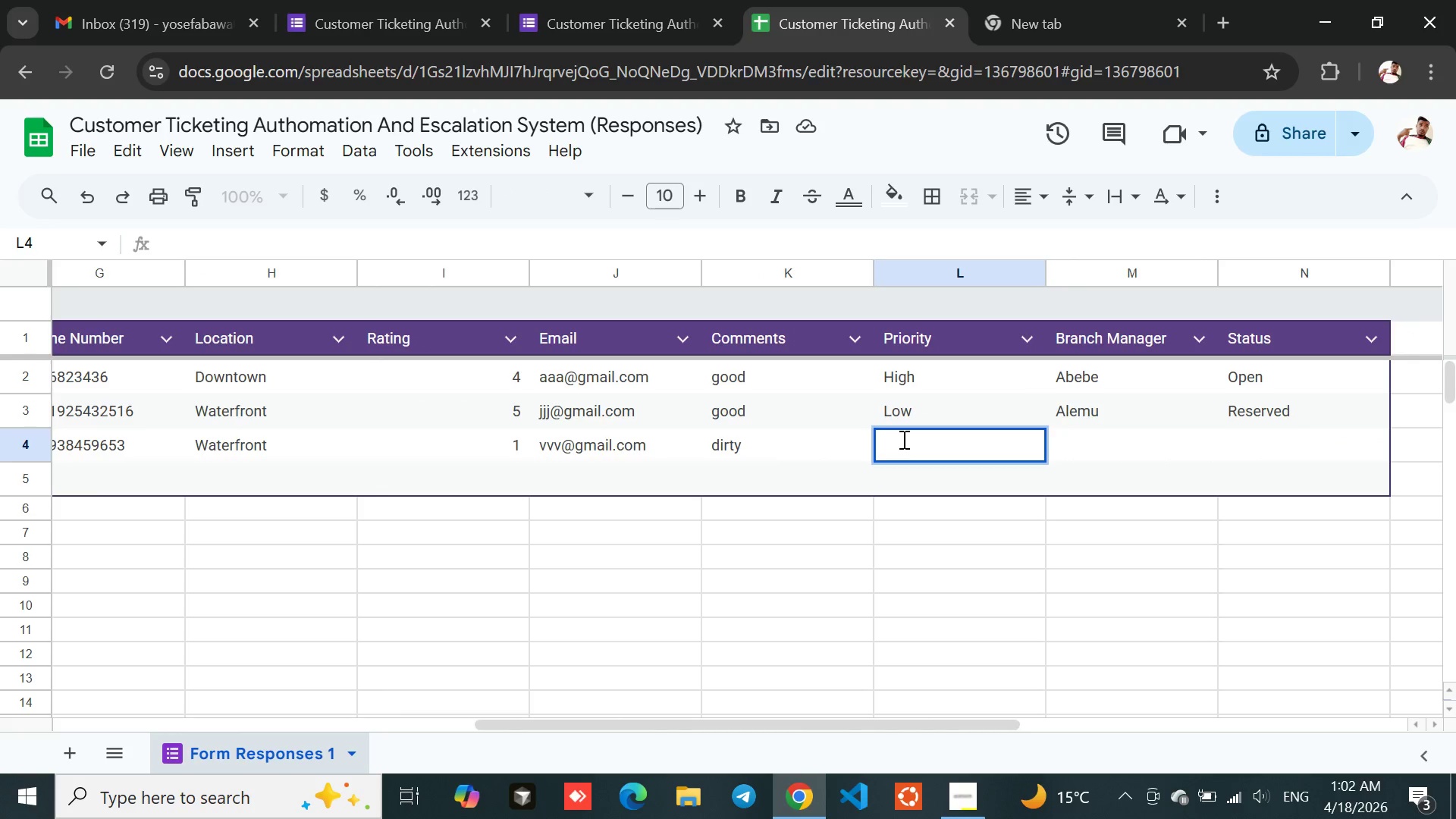 
triple_click([902, 439])
 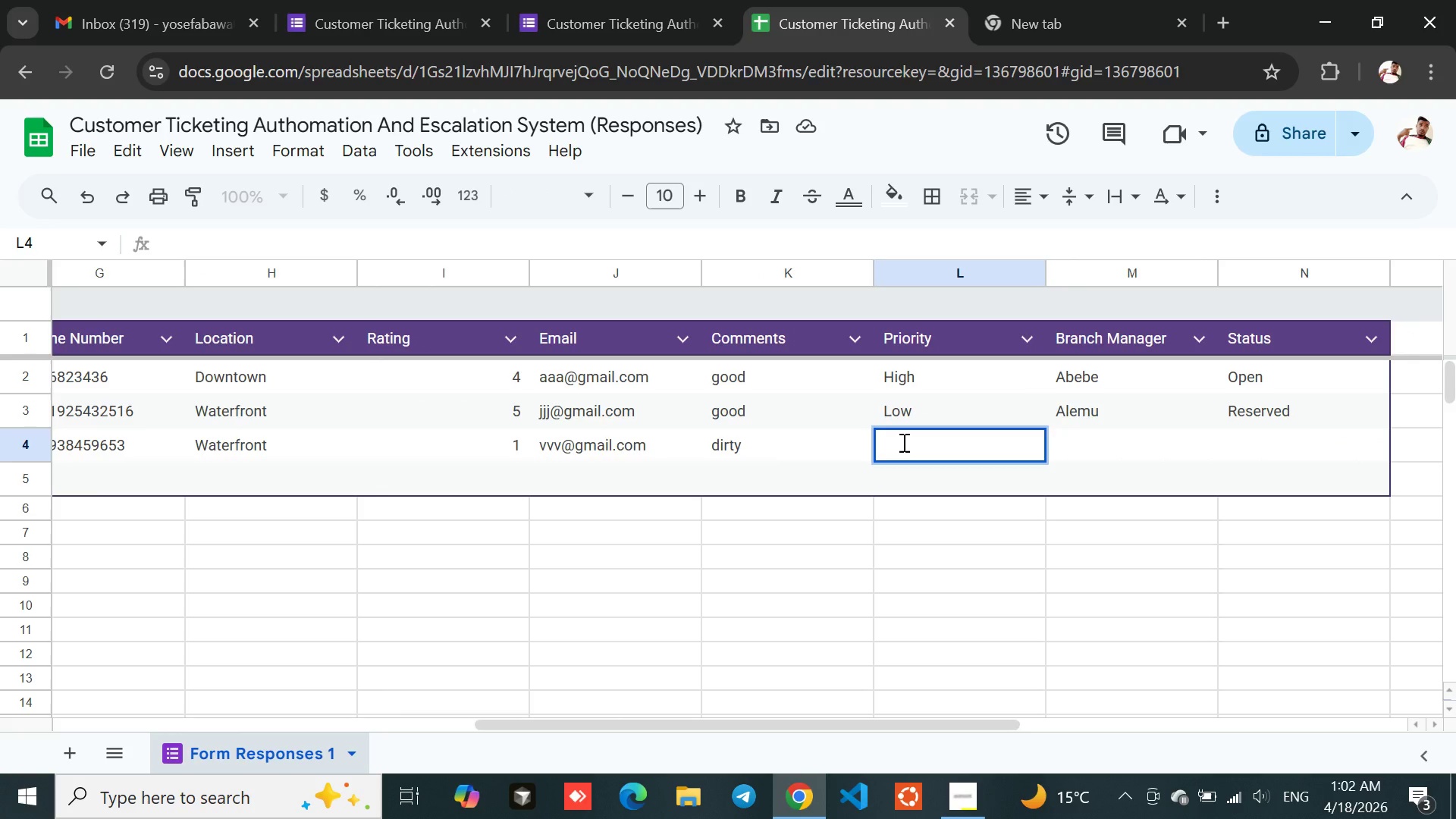 
double_click([902, 442])
 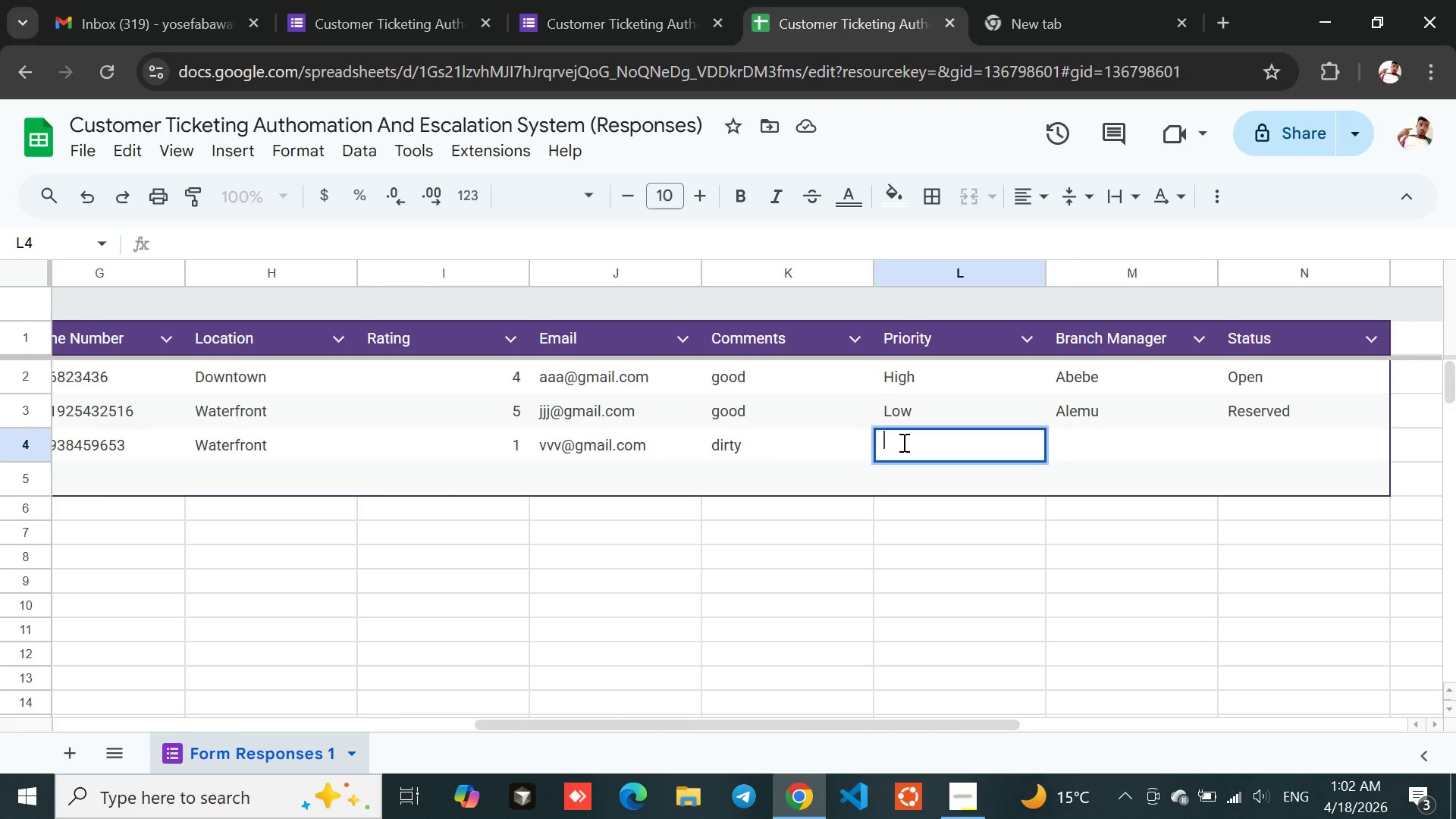 
triple_click([902, 442])
 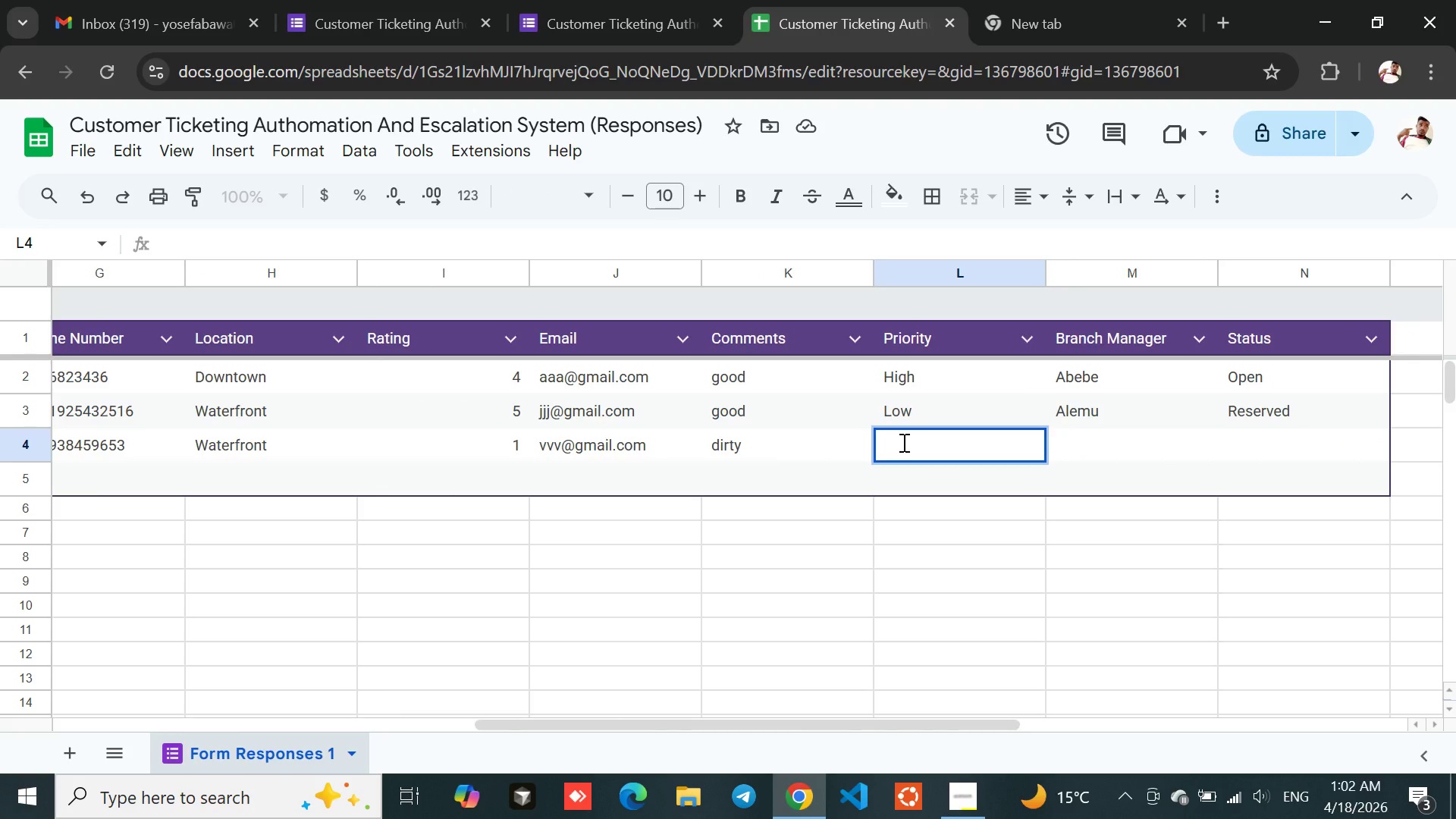 
type(High)
 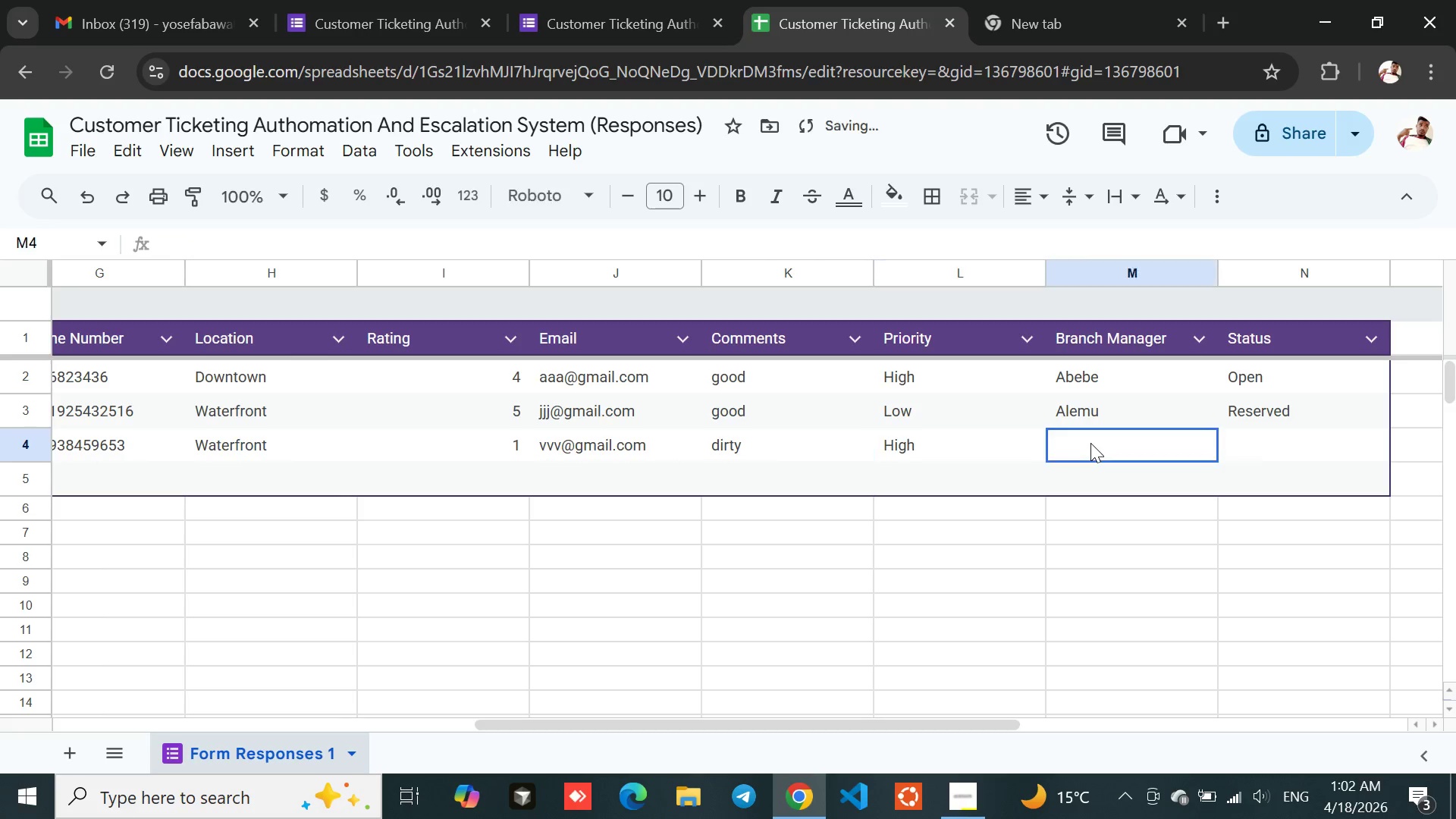 
double_click([1090, 443])
 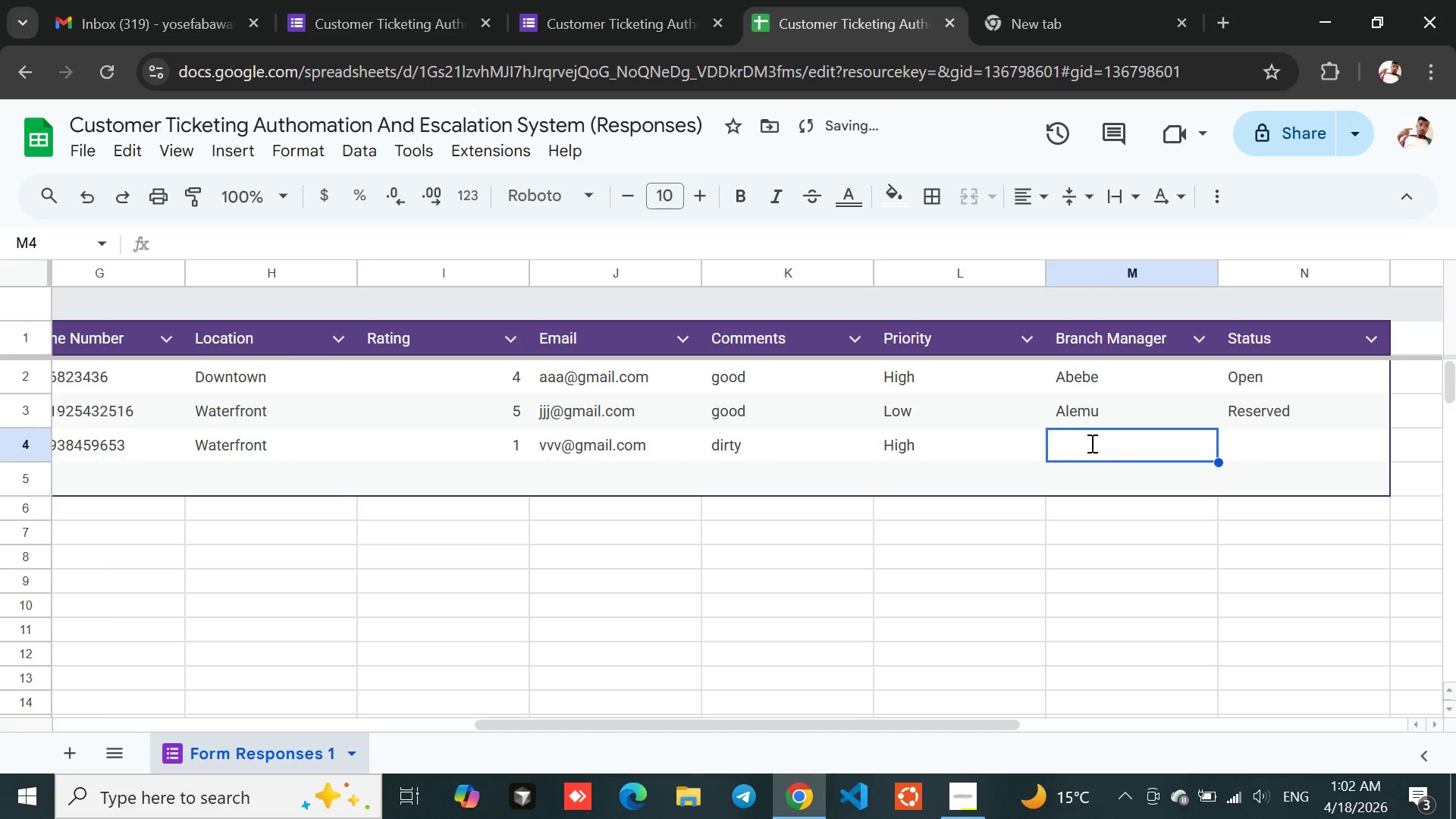 
triple_click([1090, 443])
 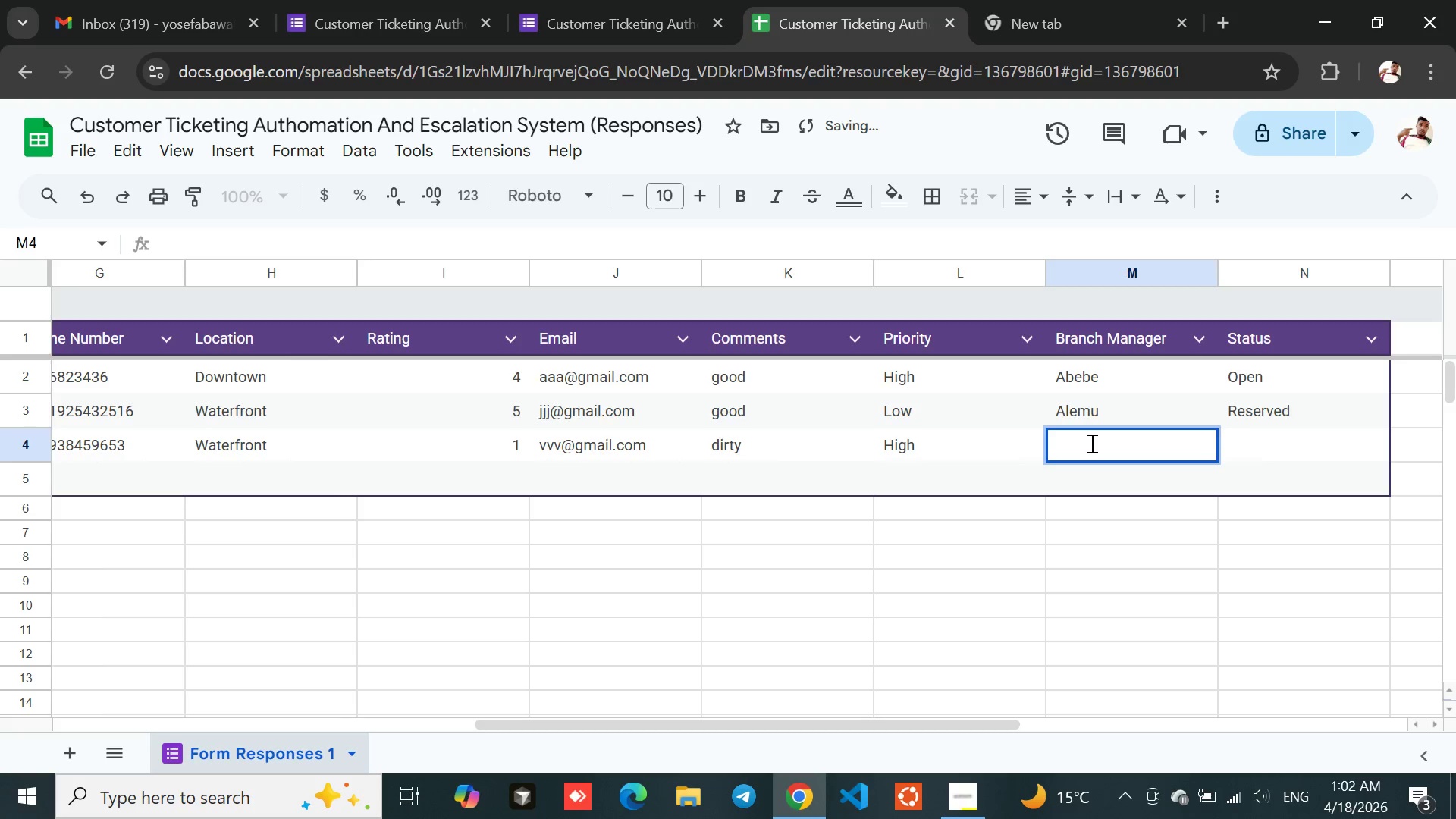 
triple_click([1090, 443])
 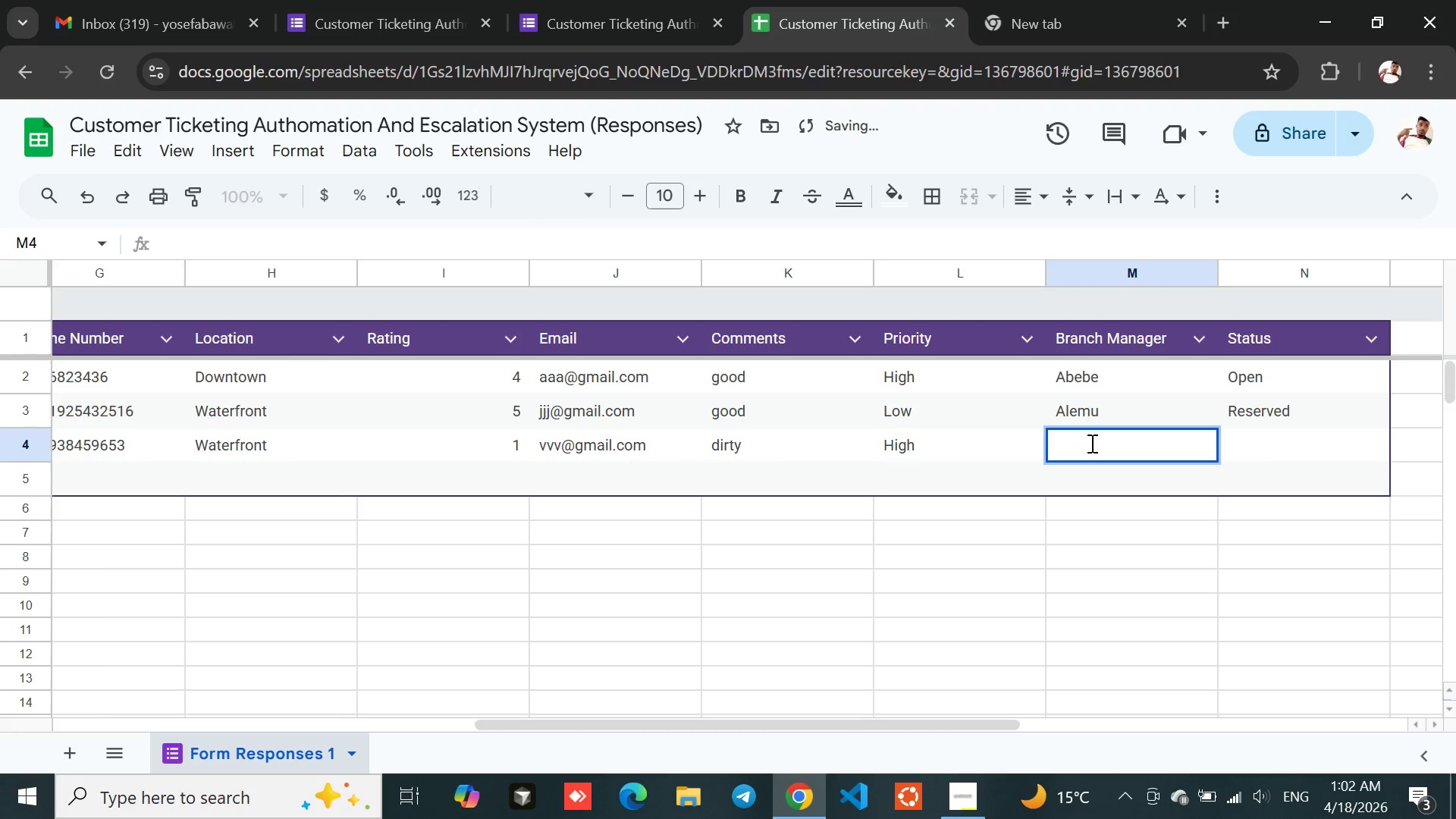 
triple_click([1090, 443])
 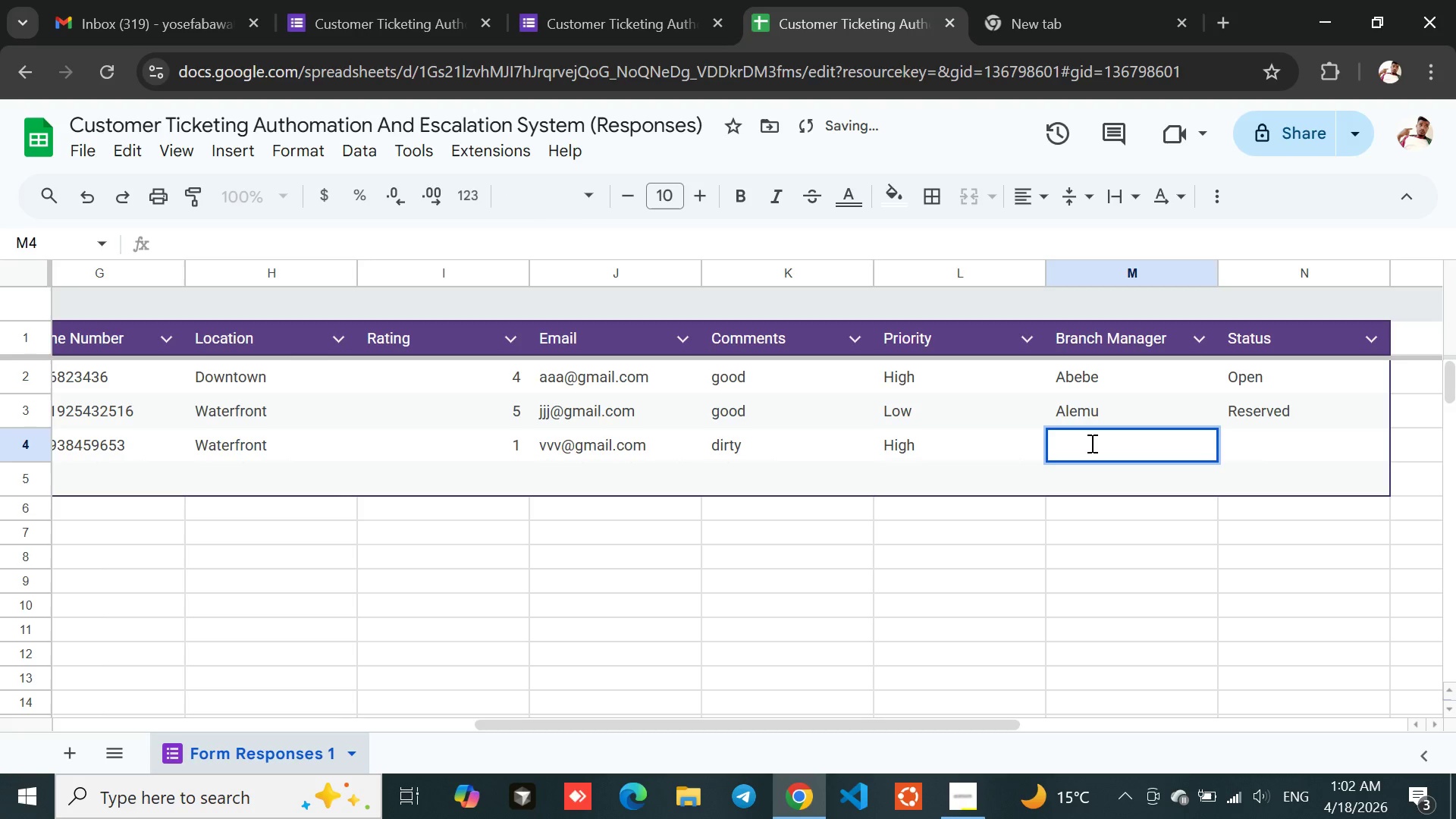 
double_click([1090, 443])
 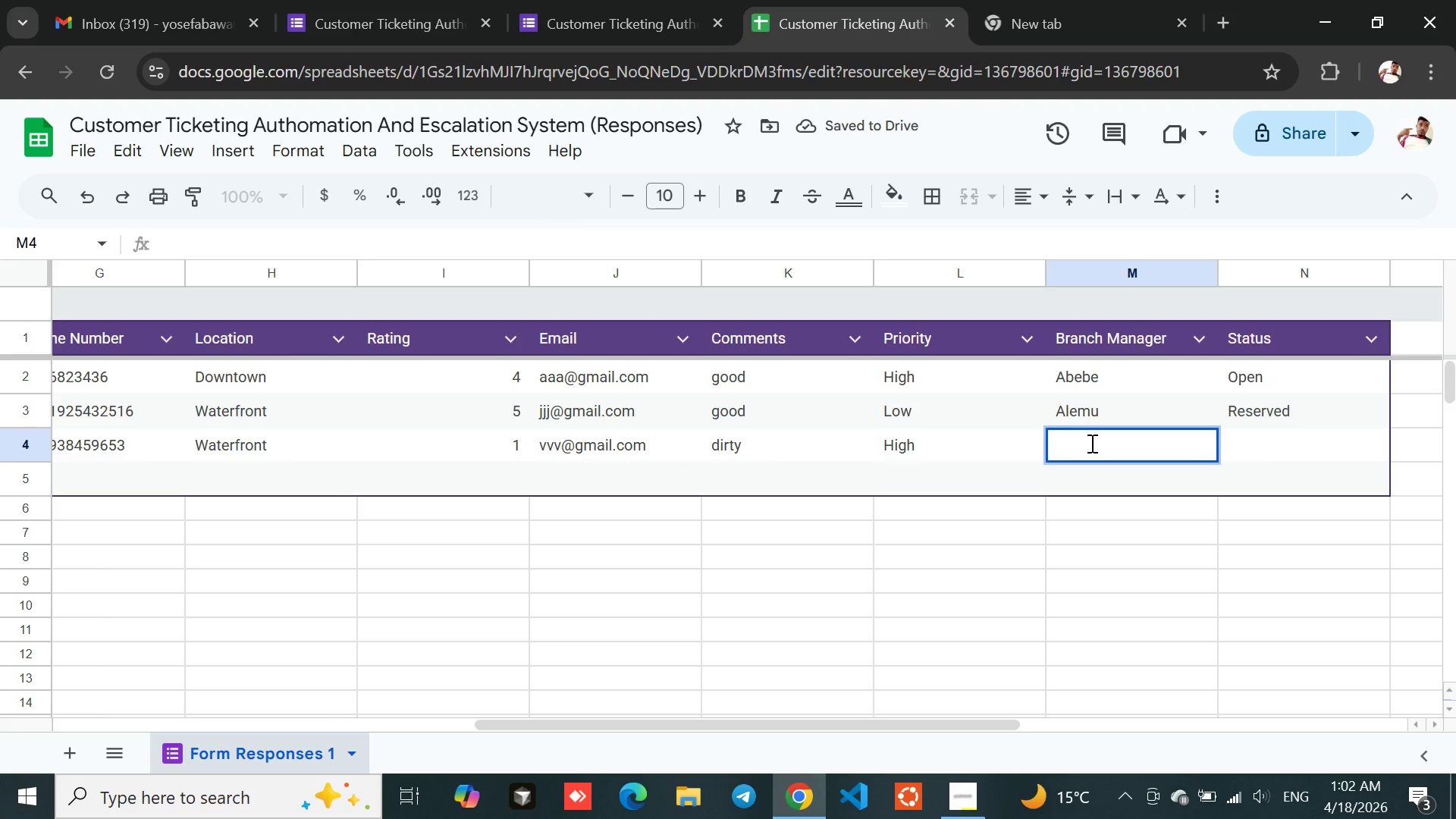 
type(Belay)
 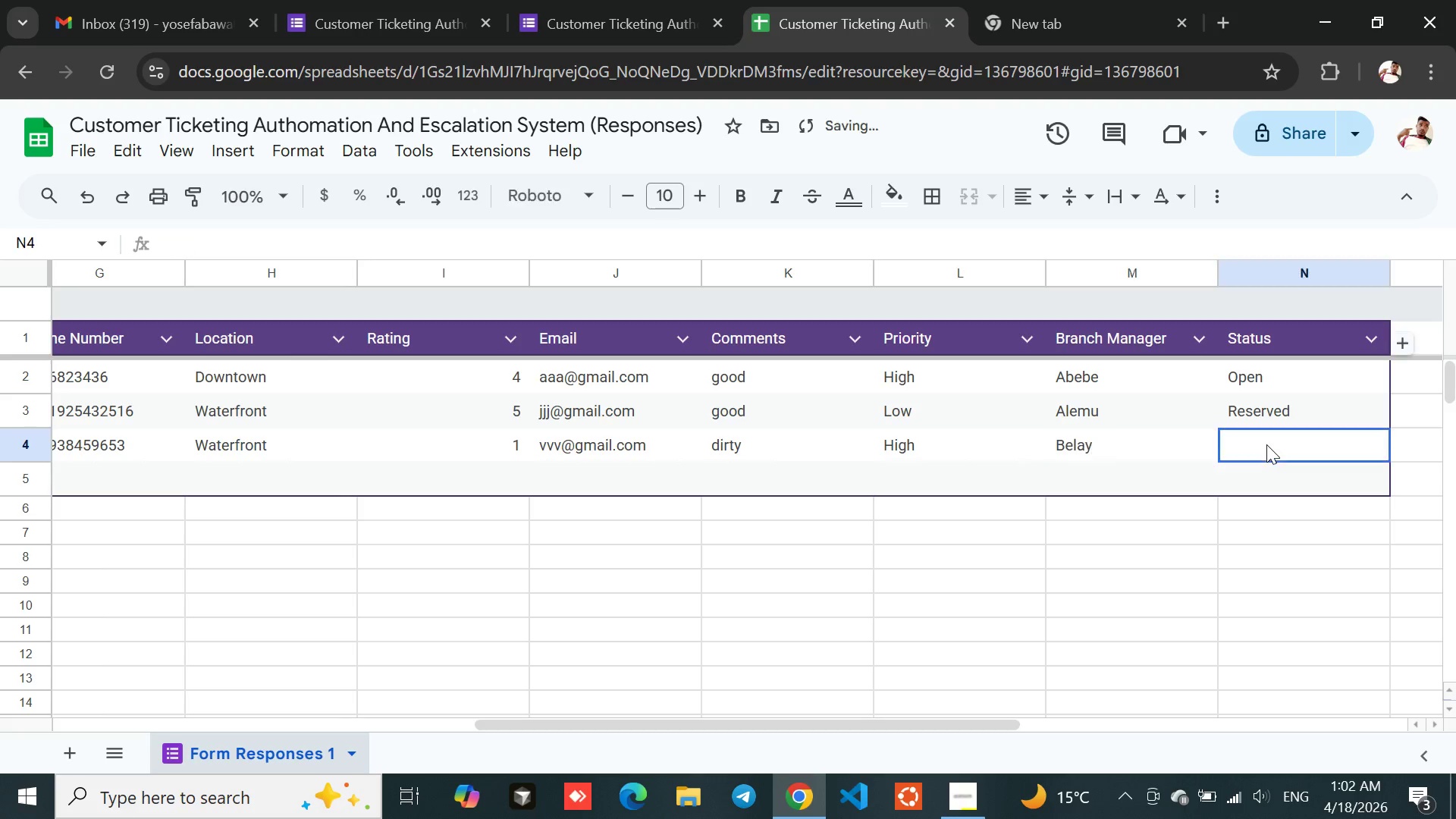 
double_click([1266, 444])
 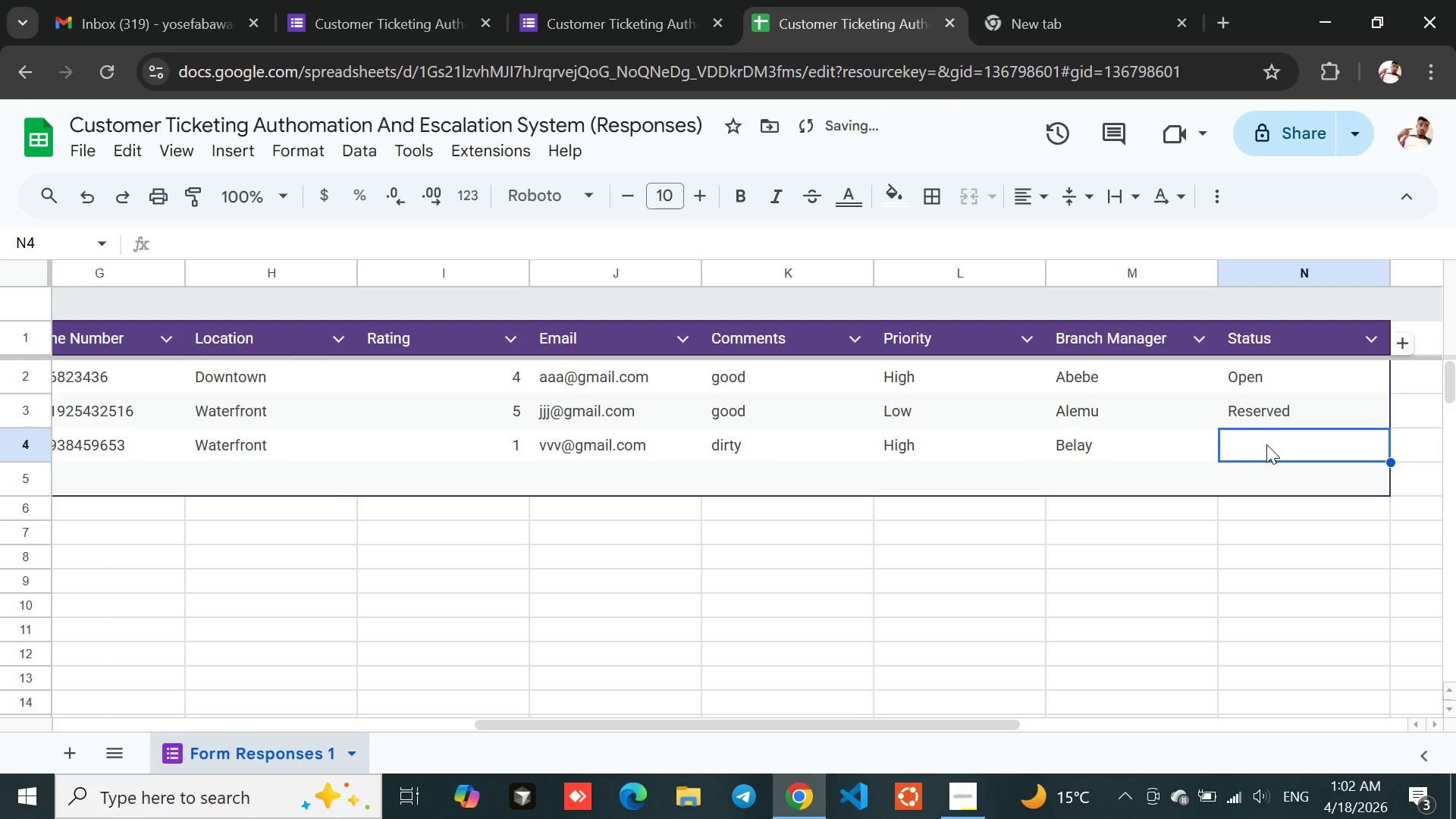 
triple_click([1266, 444])
 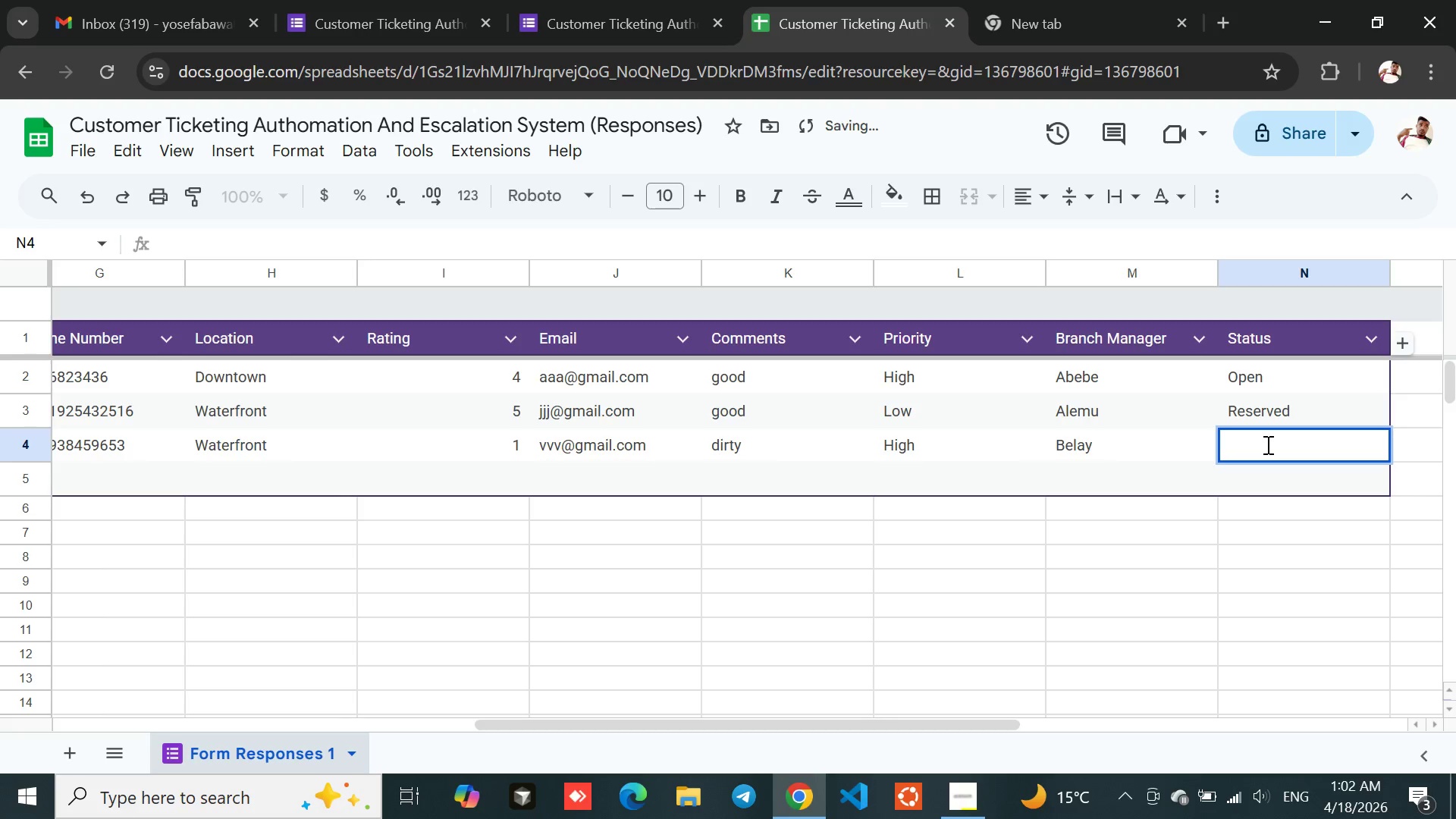 
triple_click([1266, 444])
 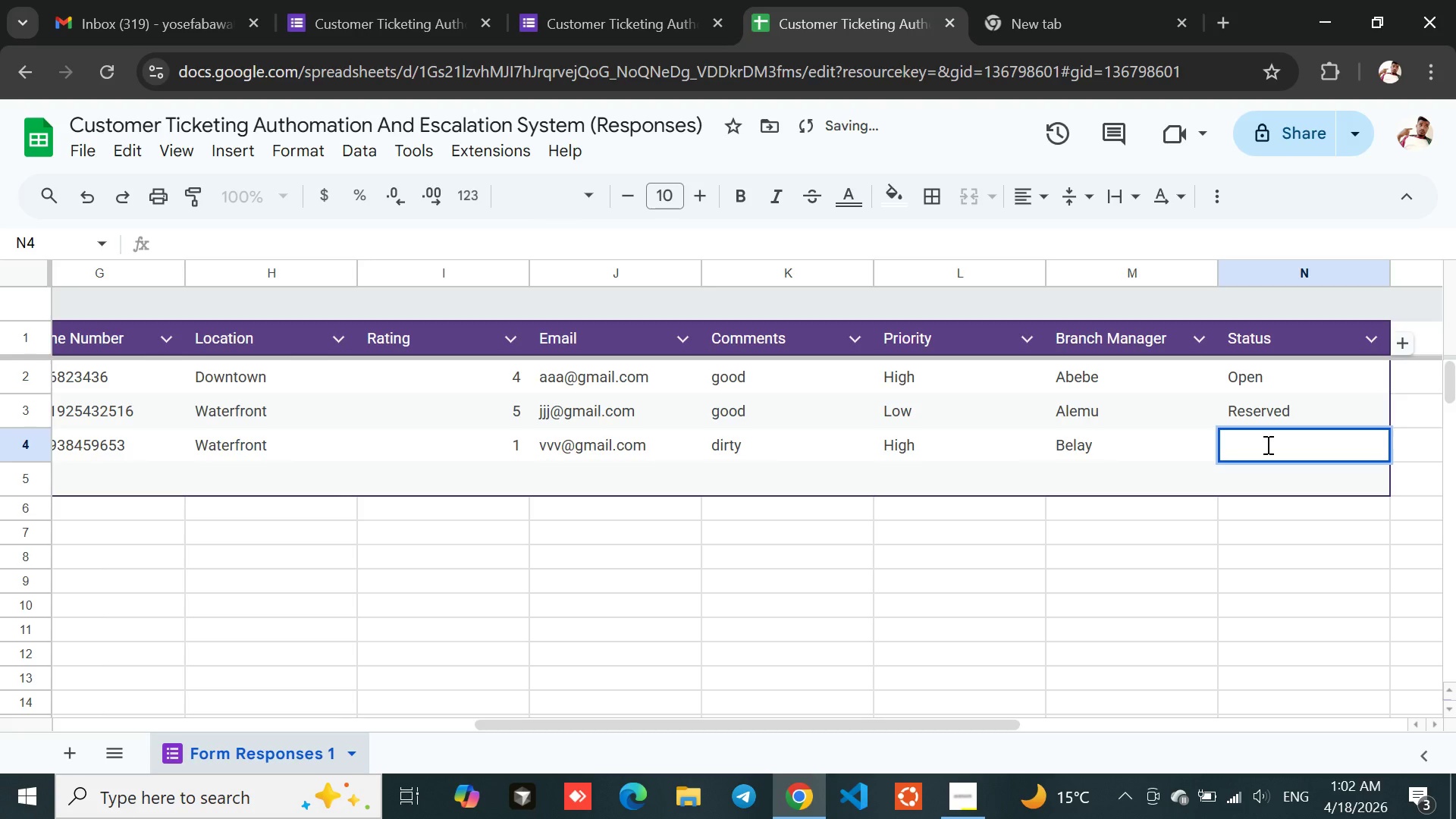 
double_click([1266, 444])
 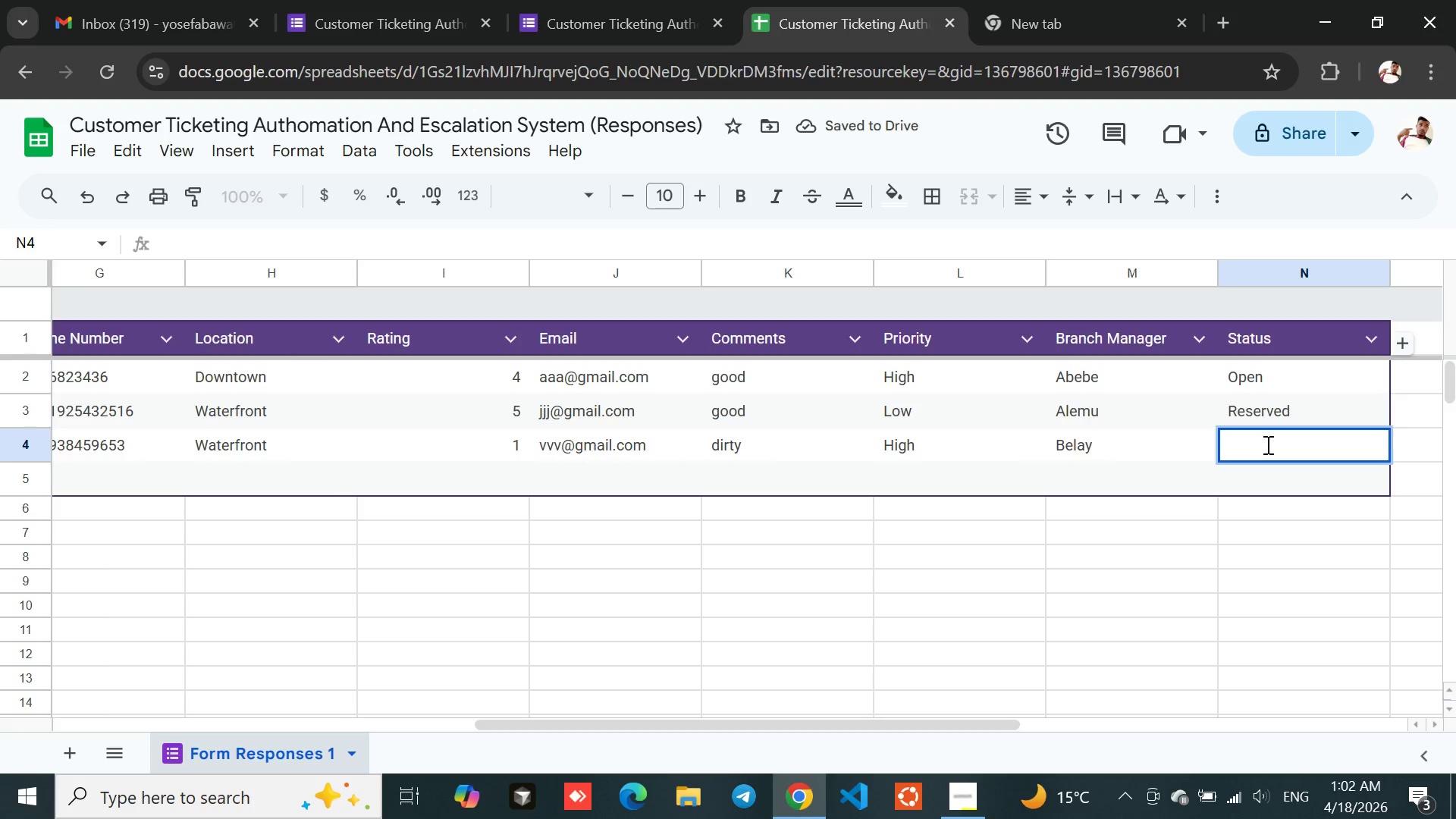 
type(Gezu)
 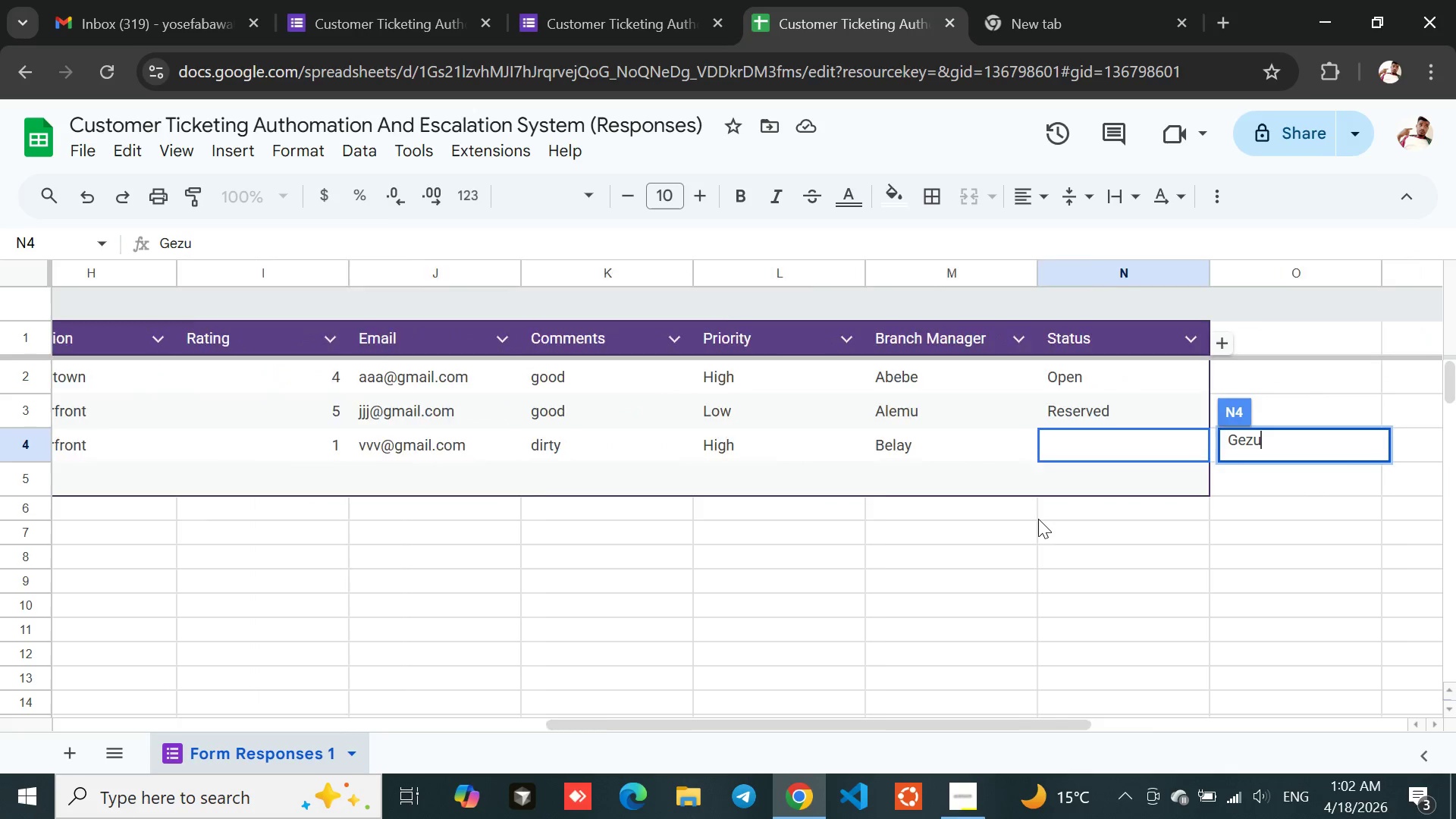 
wait(8.25)
 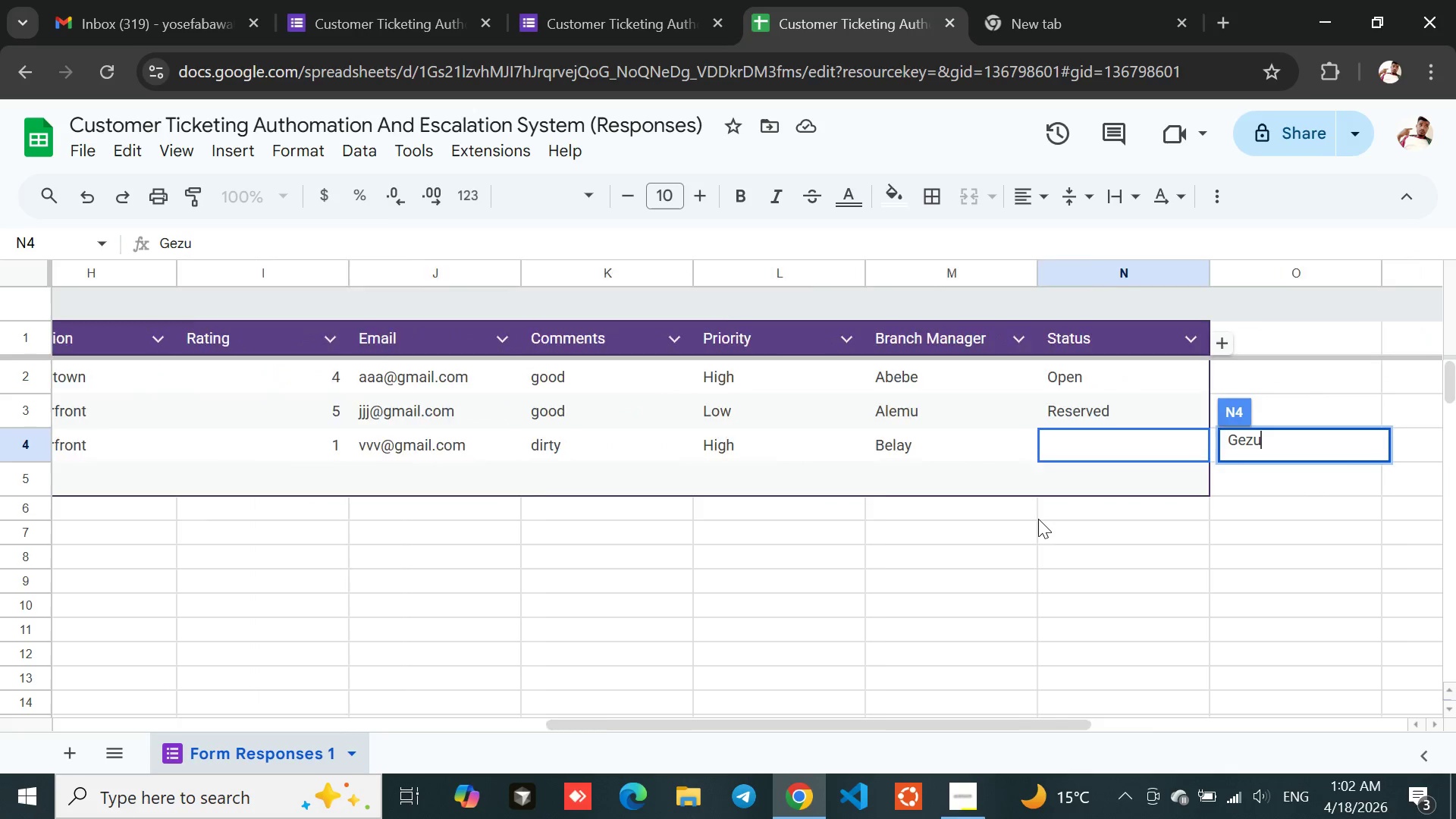 
left_click([1001, 560])
 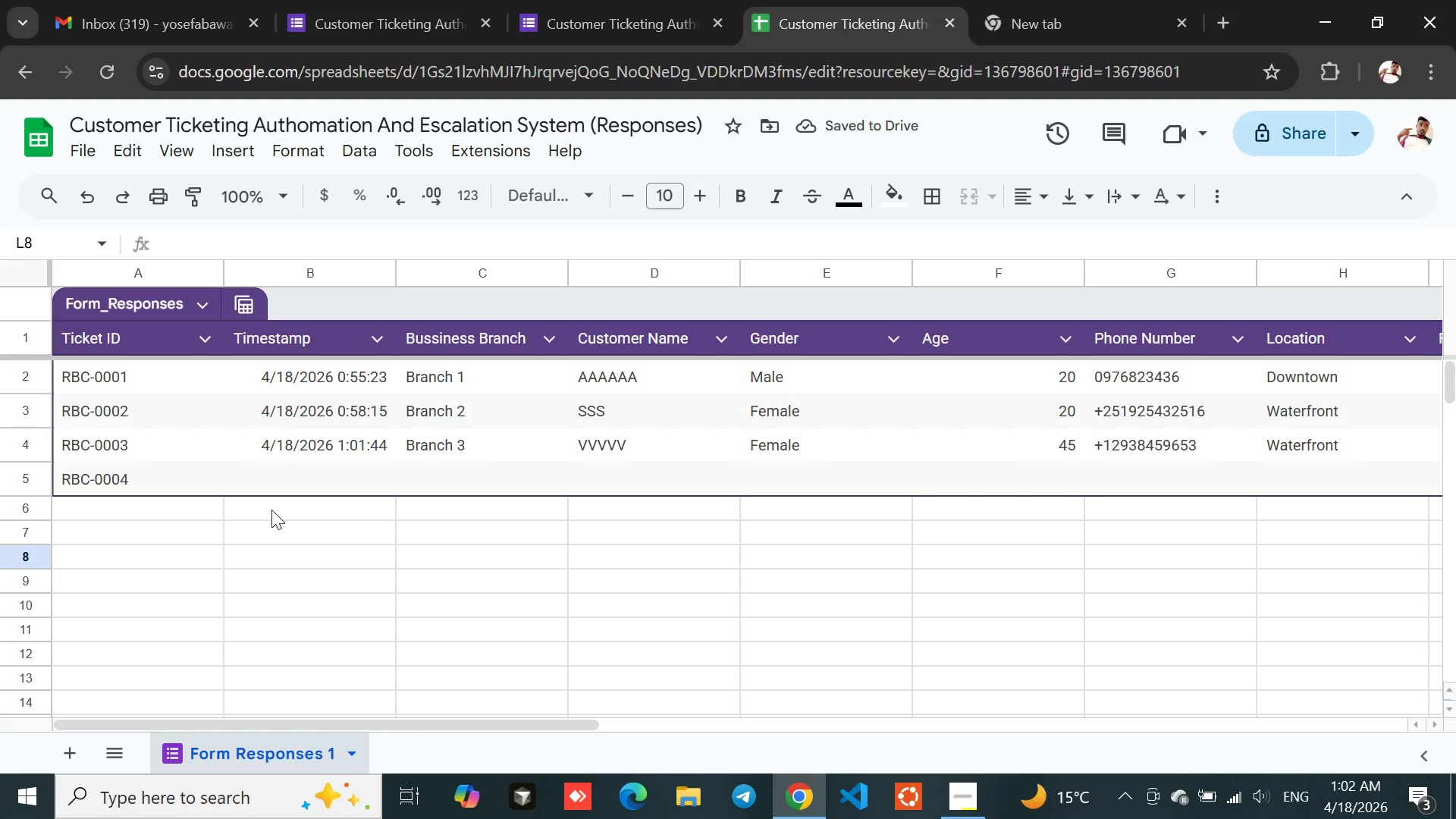 
wait(5.47)
 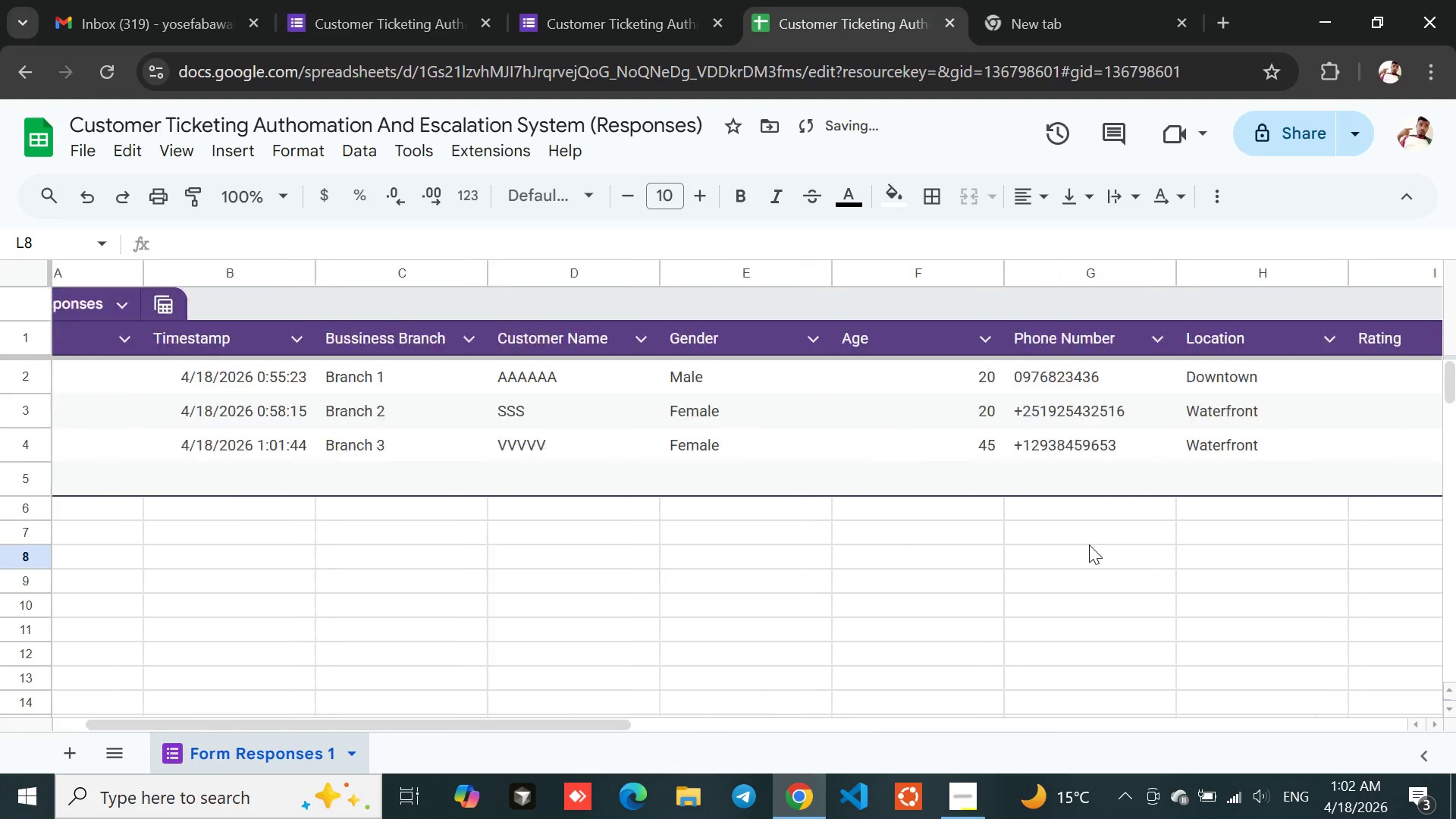 
left_click([372, 430])
 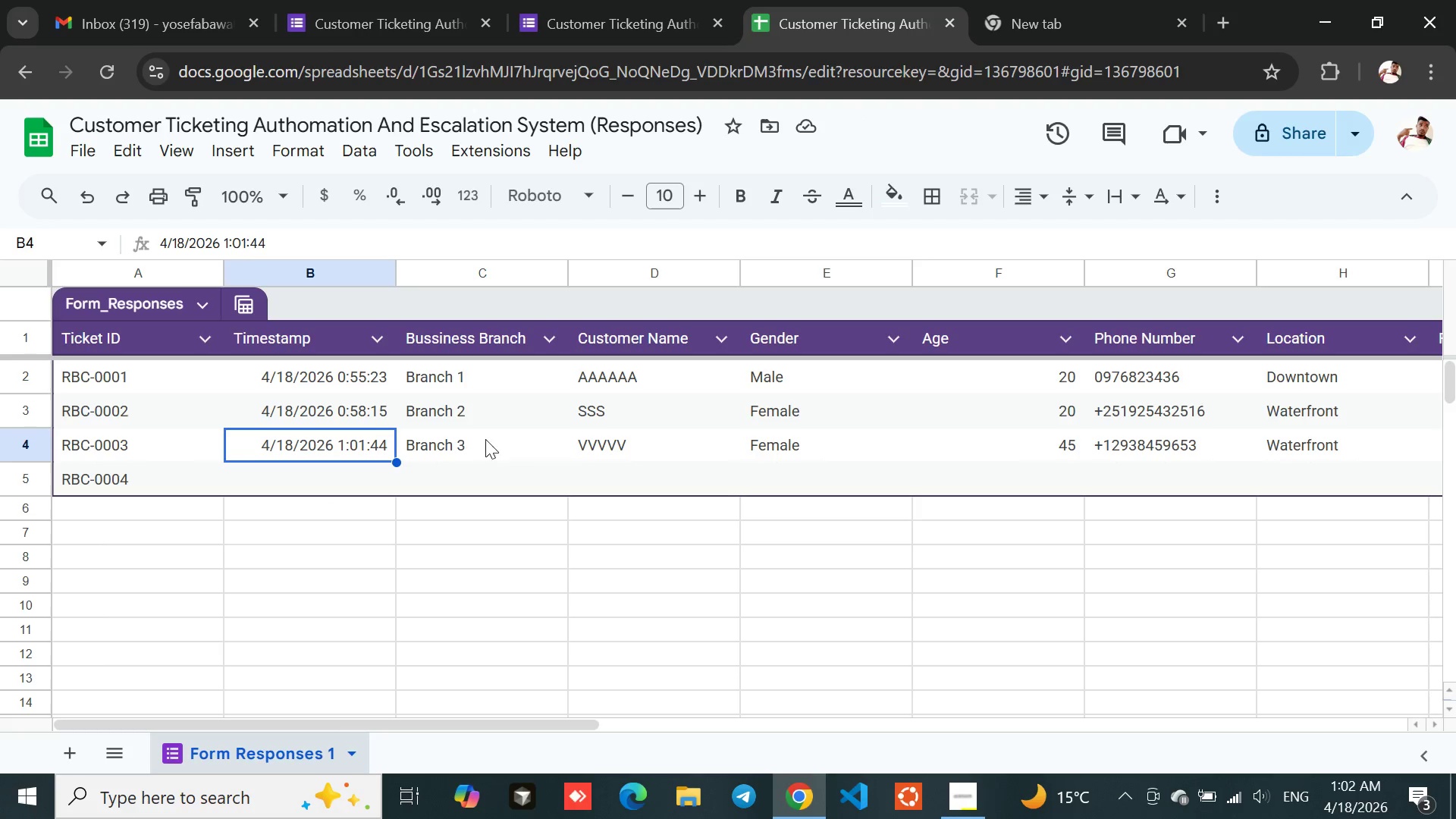 
left_click([453, 439])
 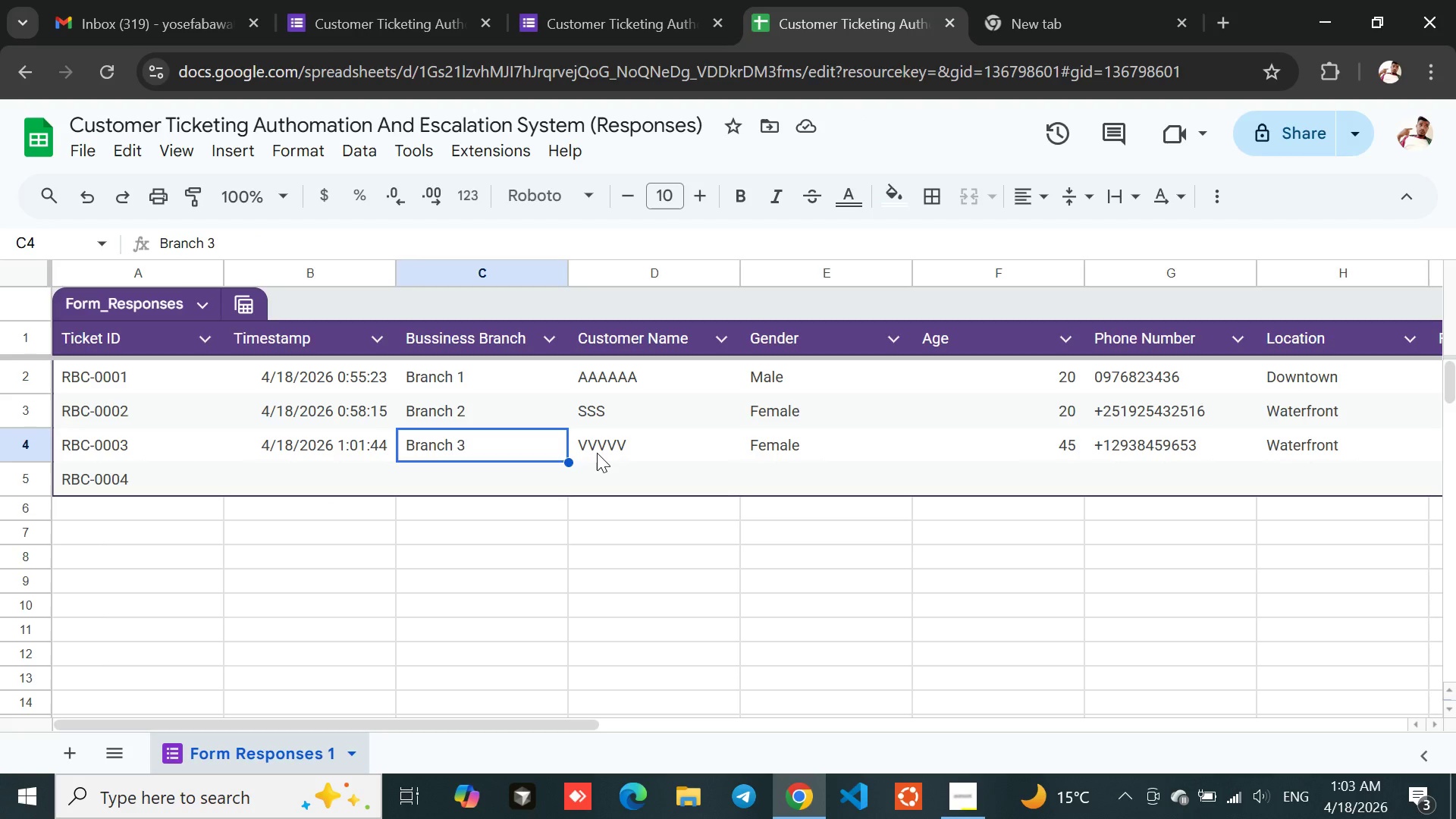 
left_click([597, 453])
 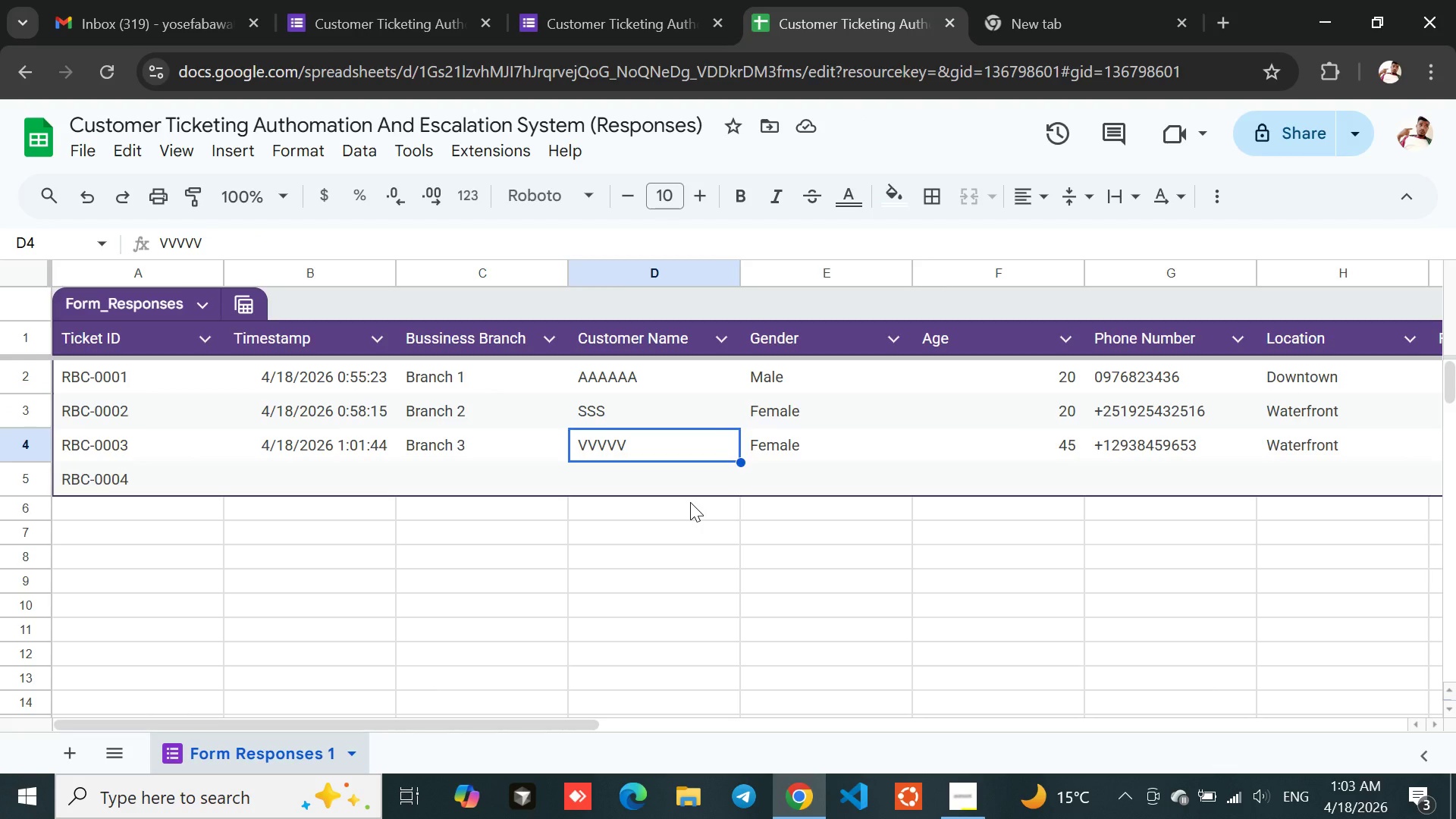 
wait(10.45)
 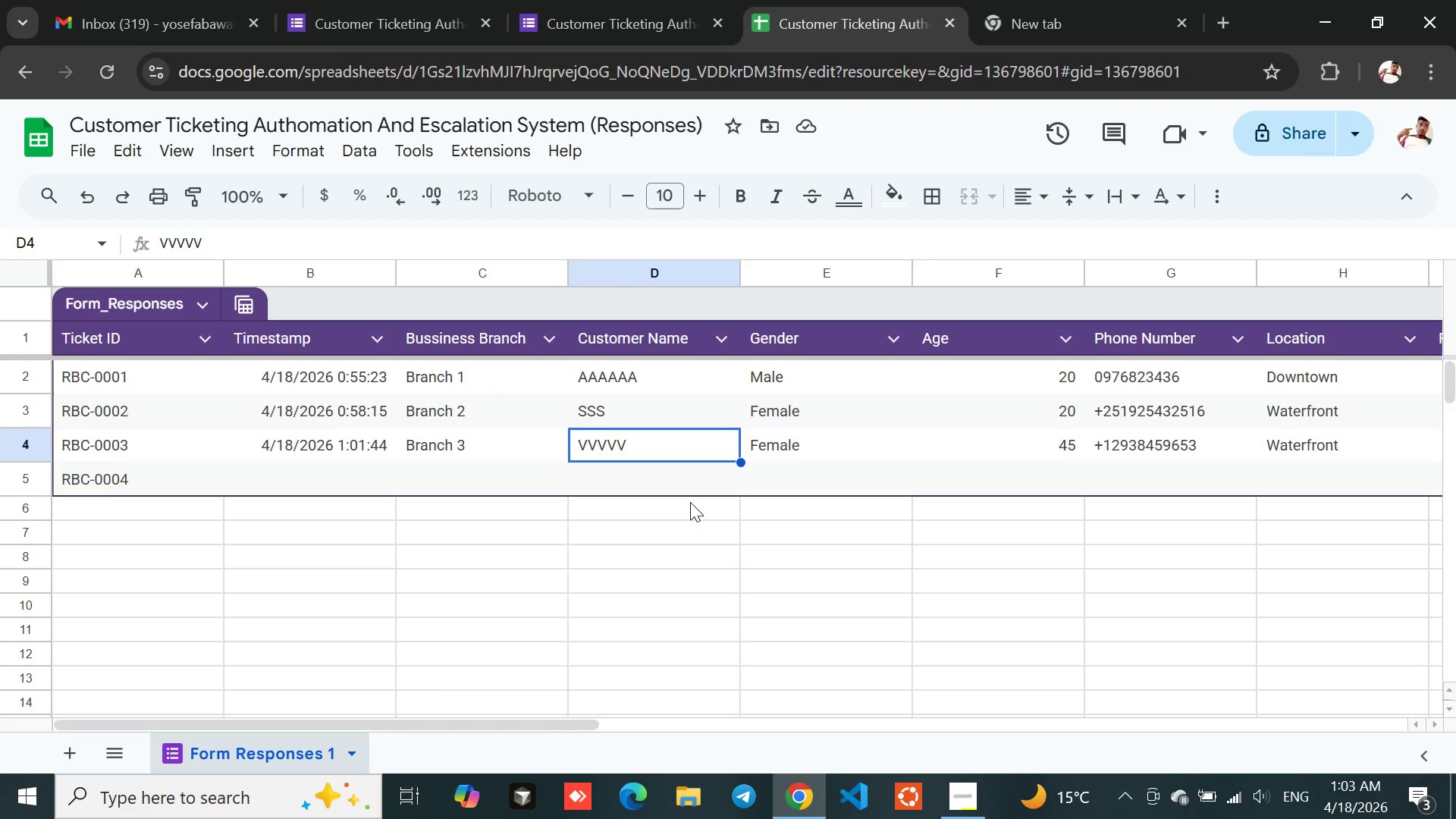 
left_click([734, 448])
 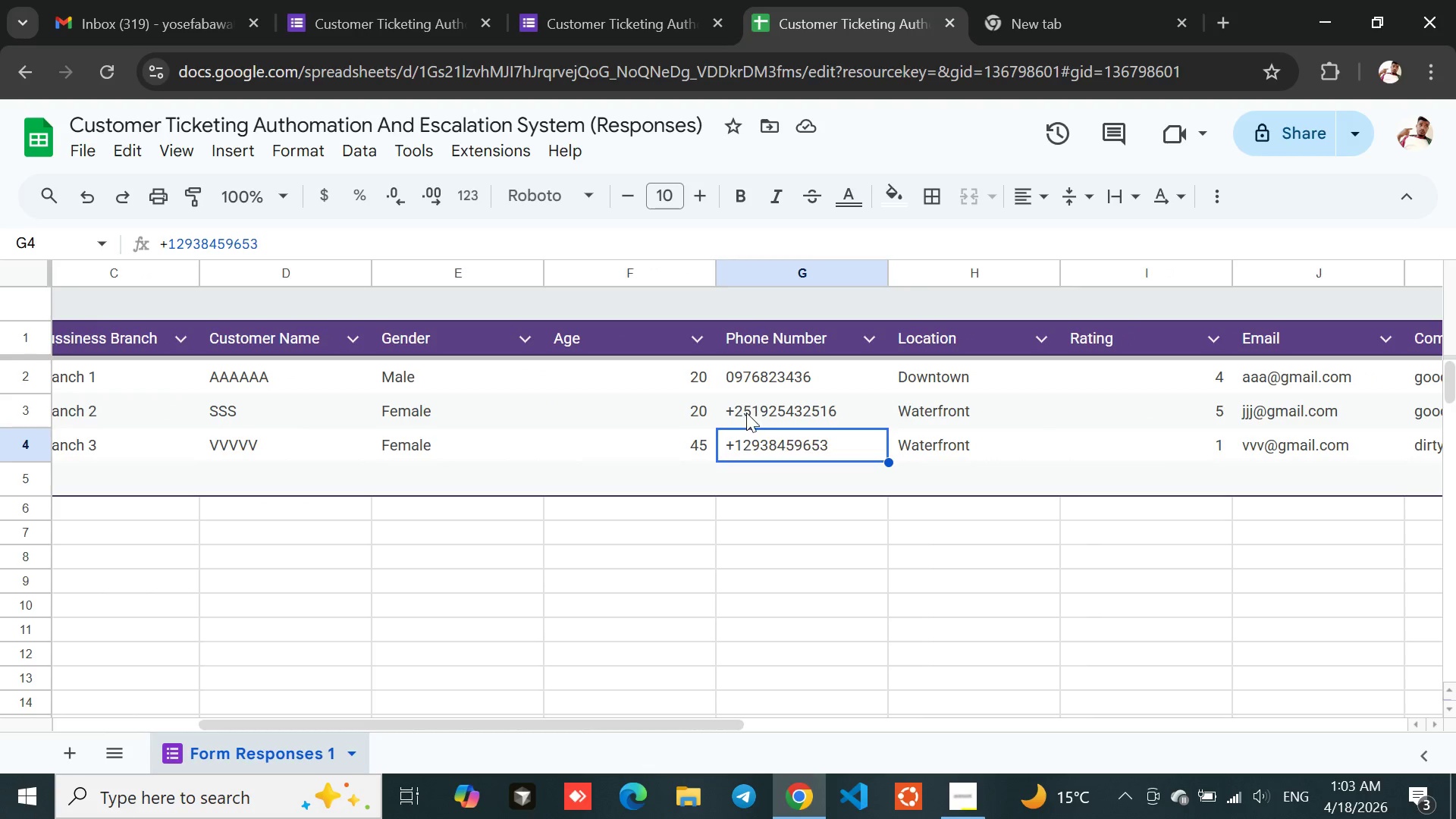 
left_click([746, 413])
 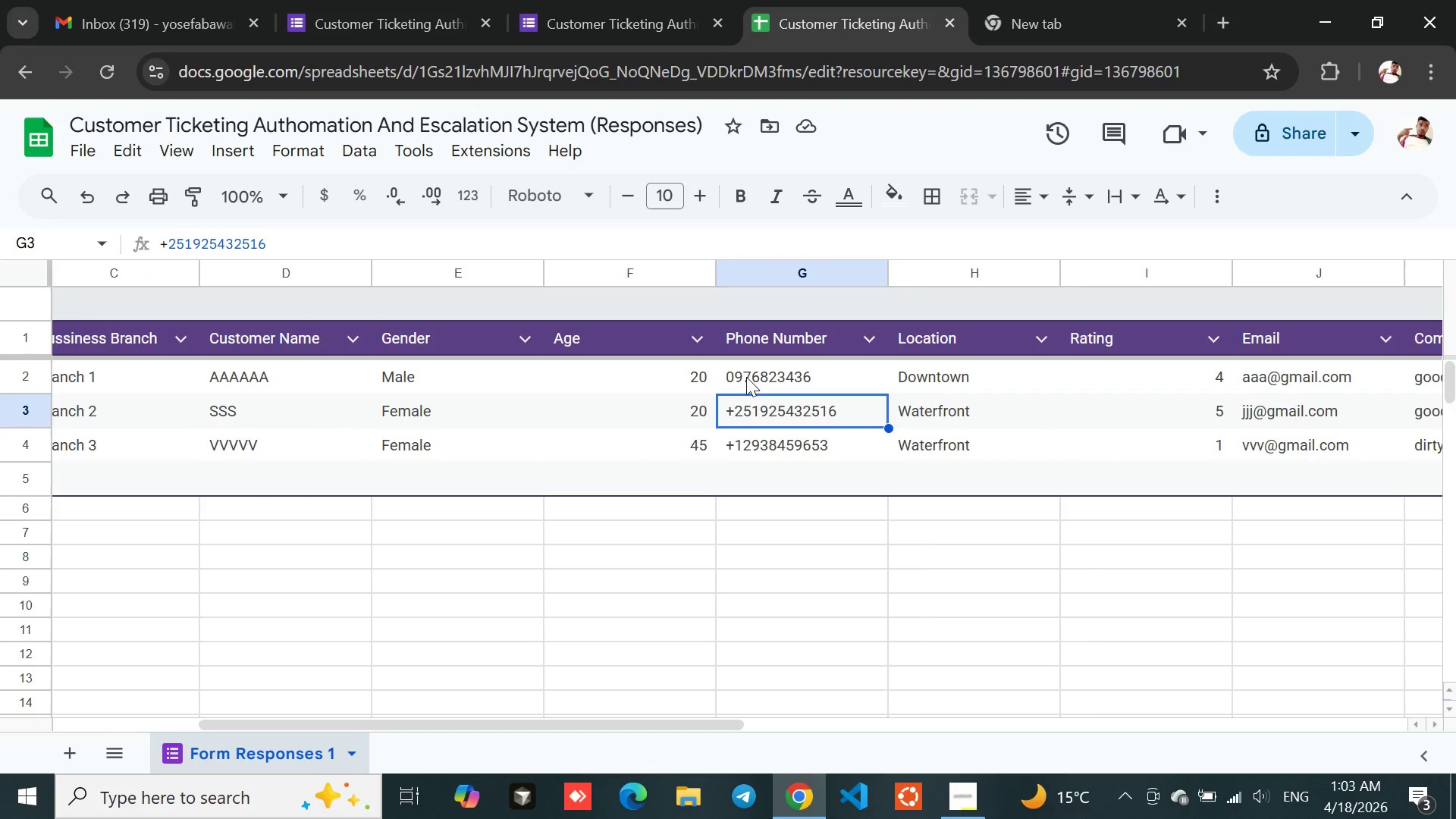 
left_click([746, 383])
 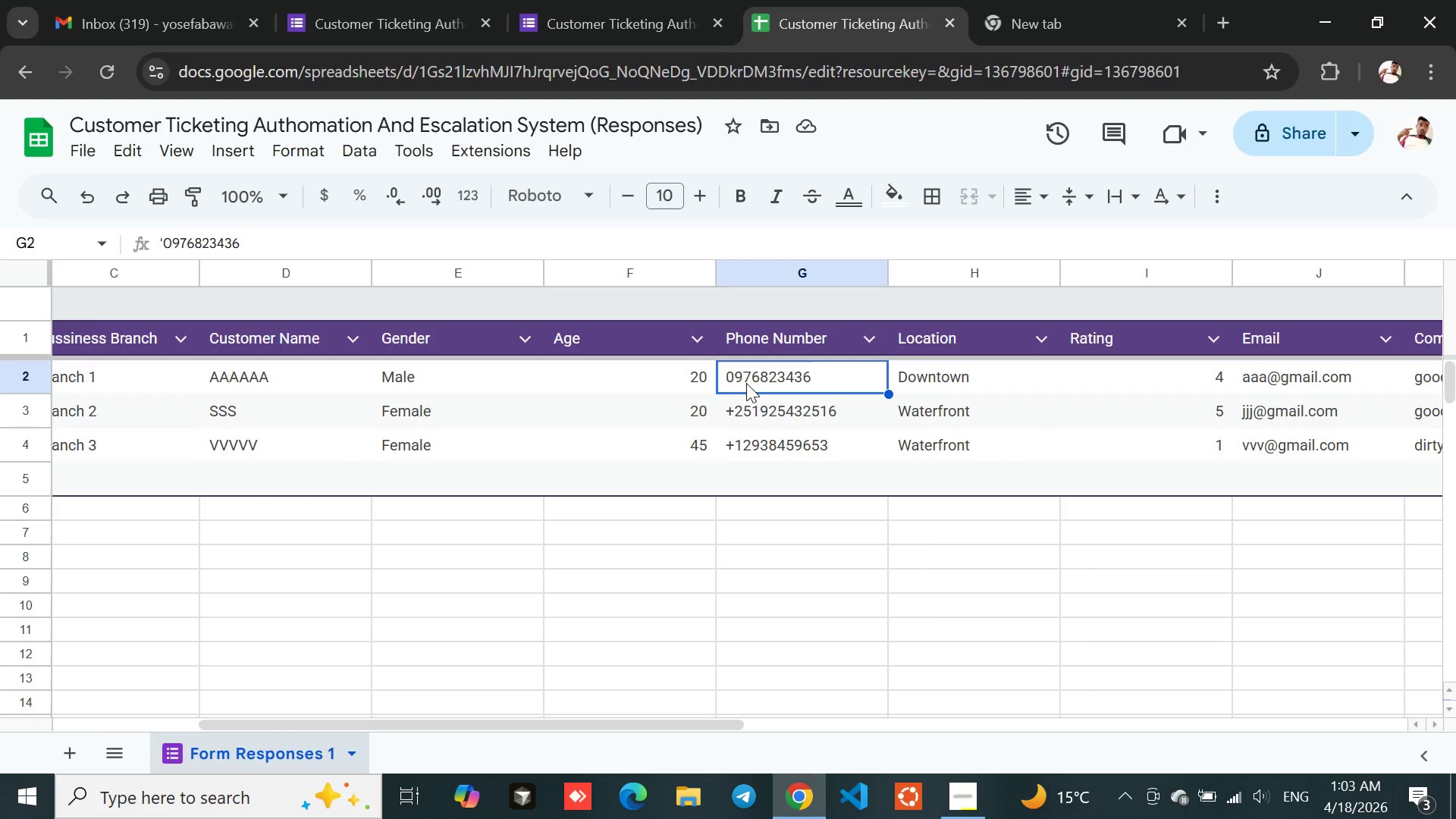 
mouse_move([852, 399])
 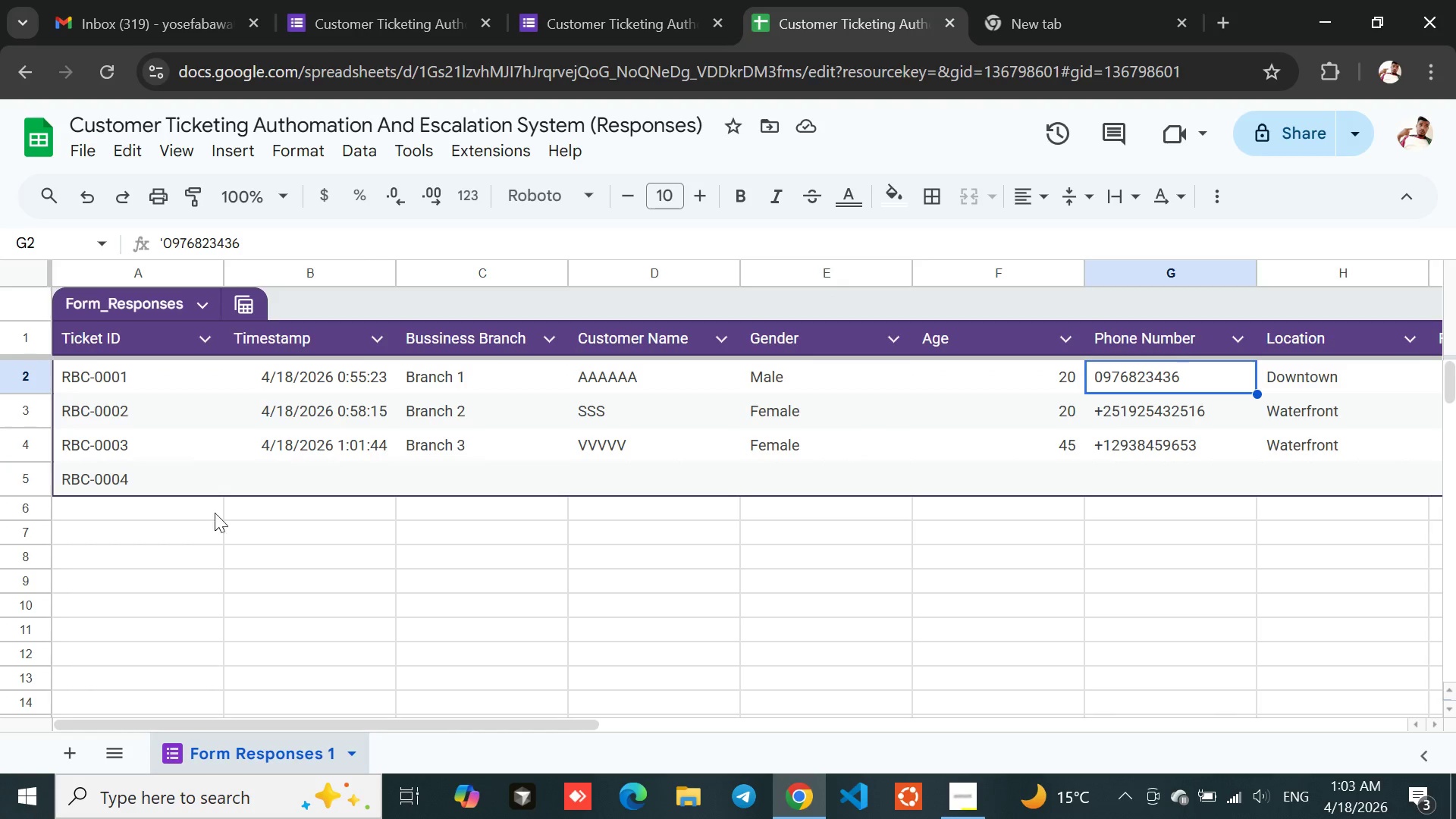 
left_click([247, 493])
 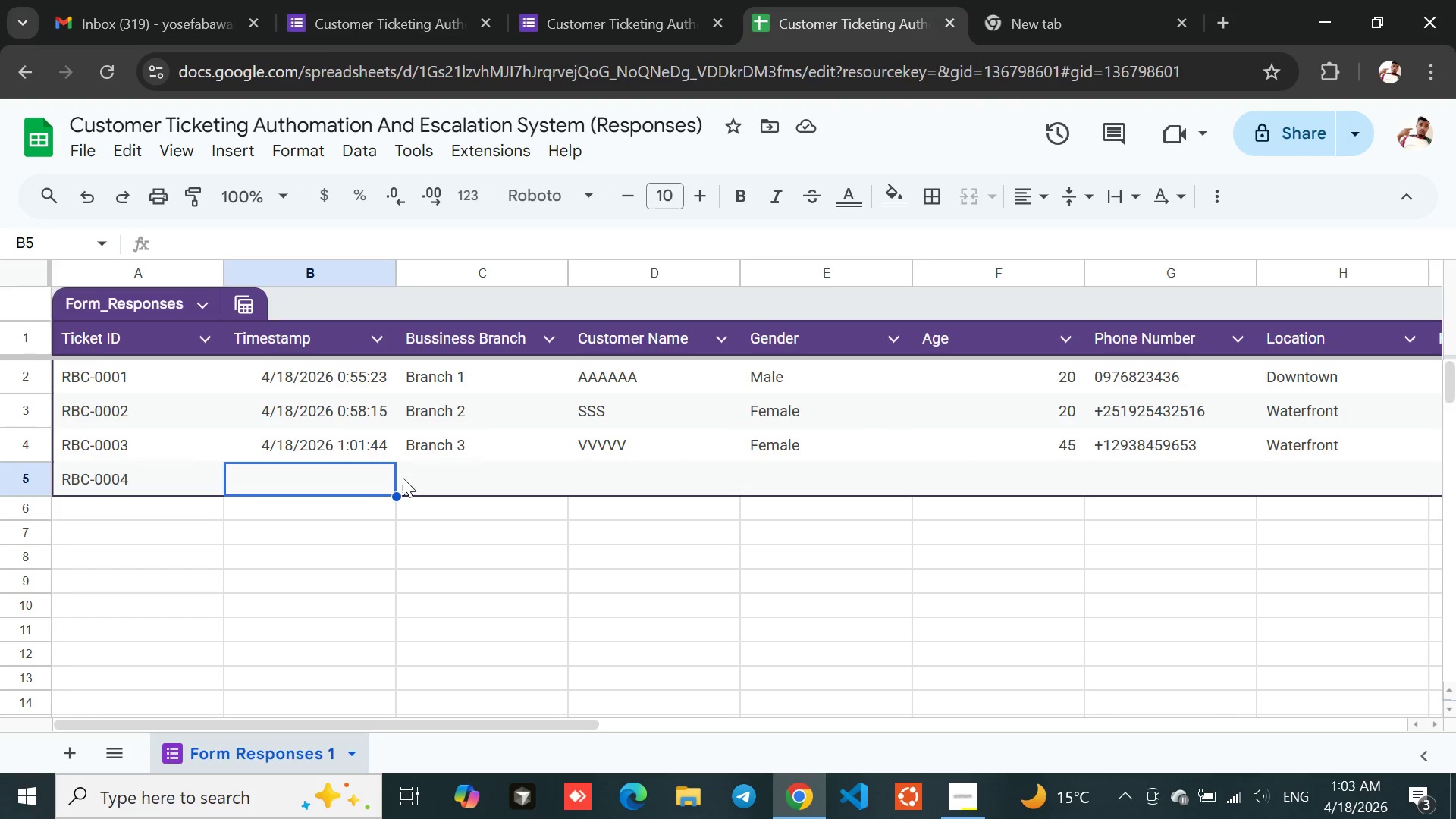 
left_click([415, 479])
 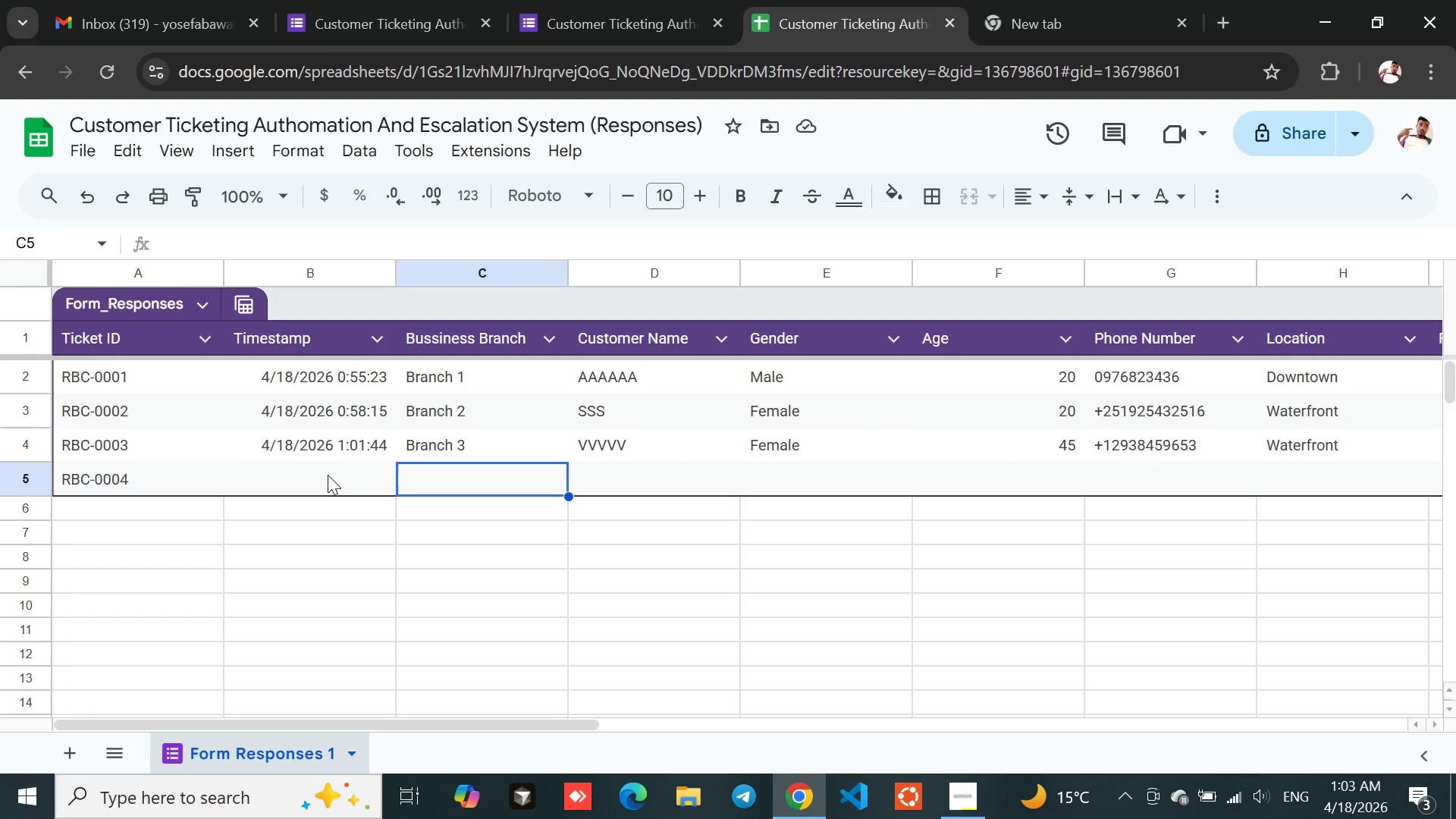 
left_click([328, 475])
 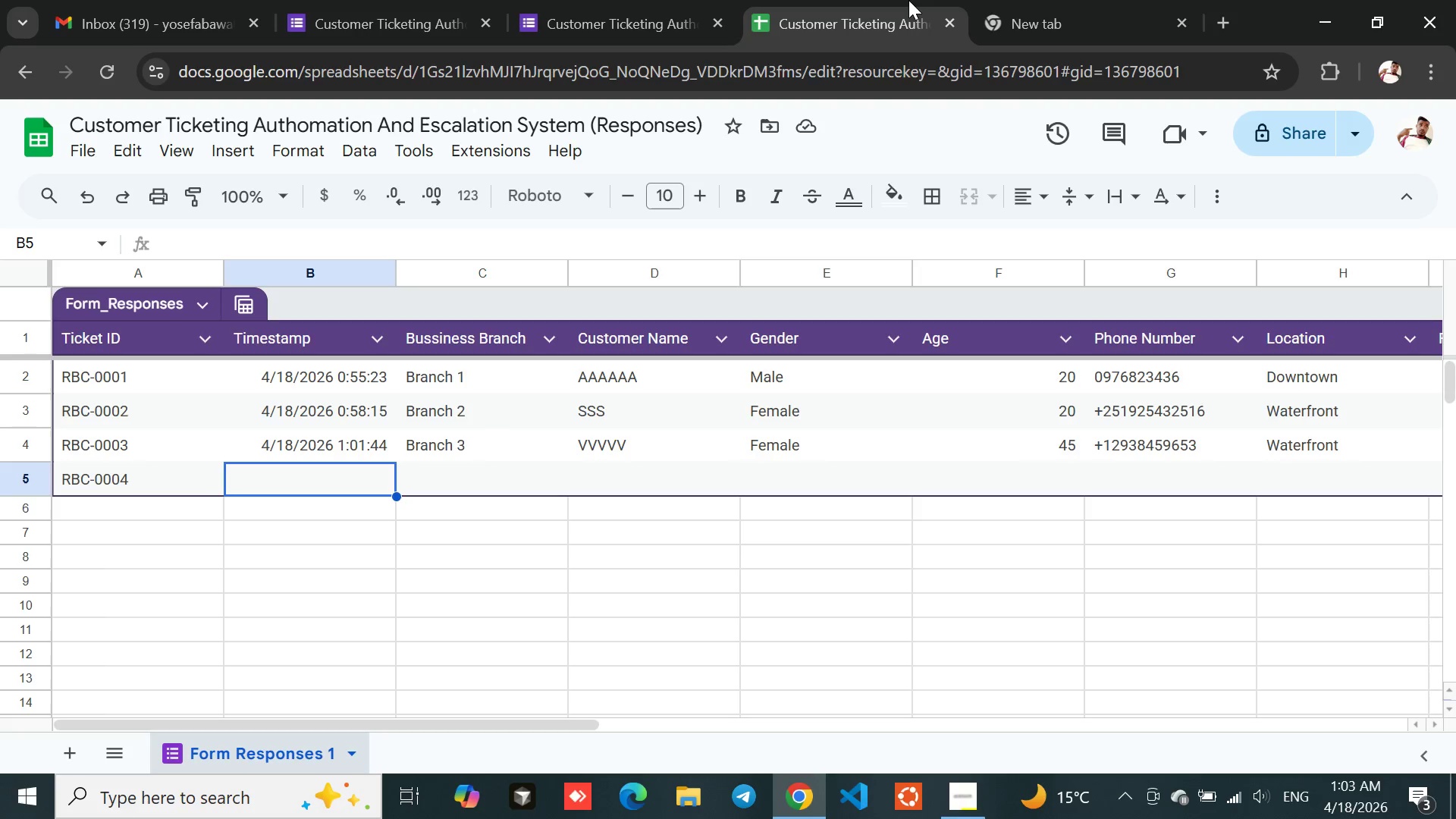 
left_click([1070, 5])
 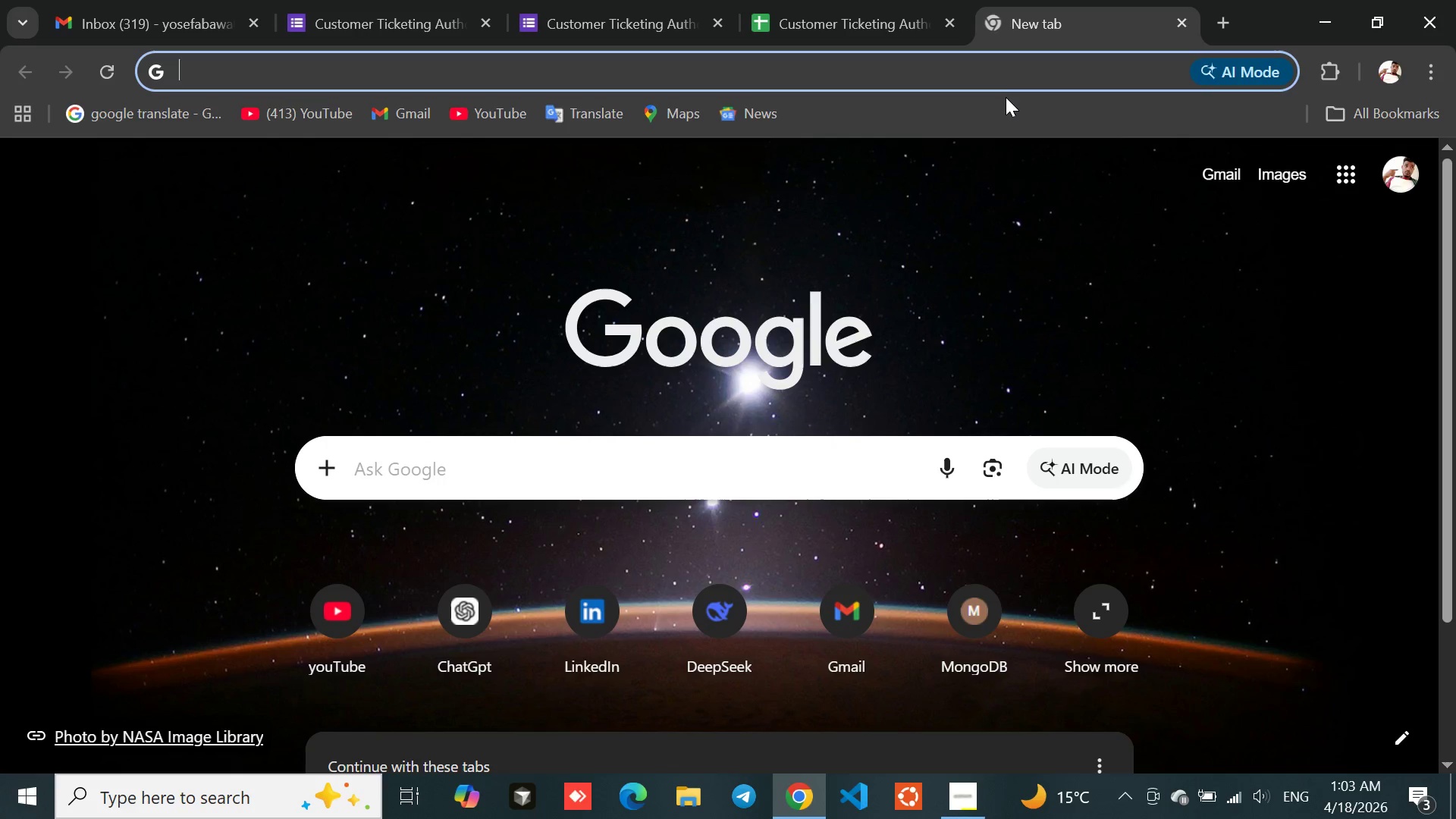 
key(Z)
 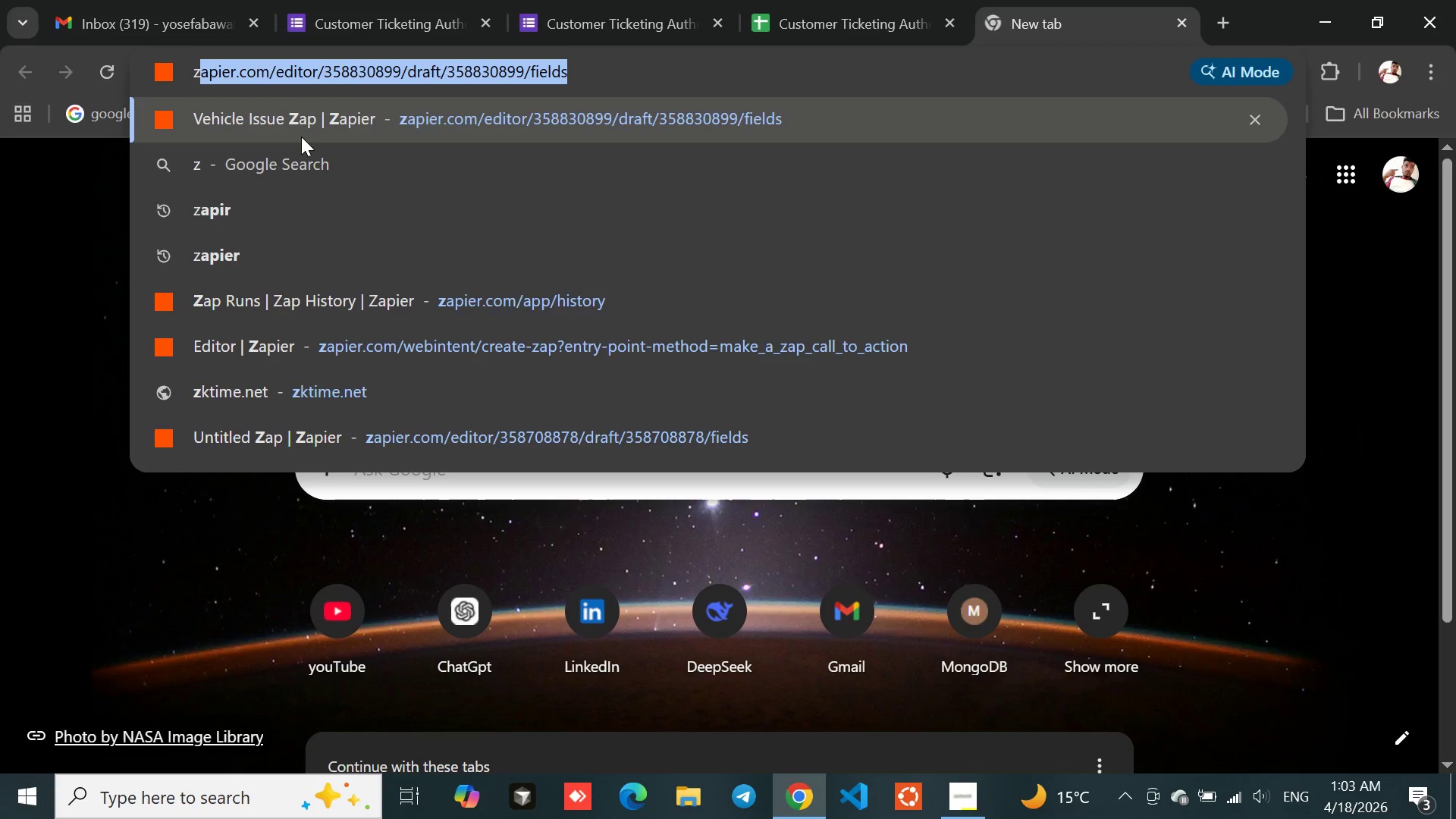 
left_click([281, 112])
 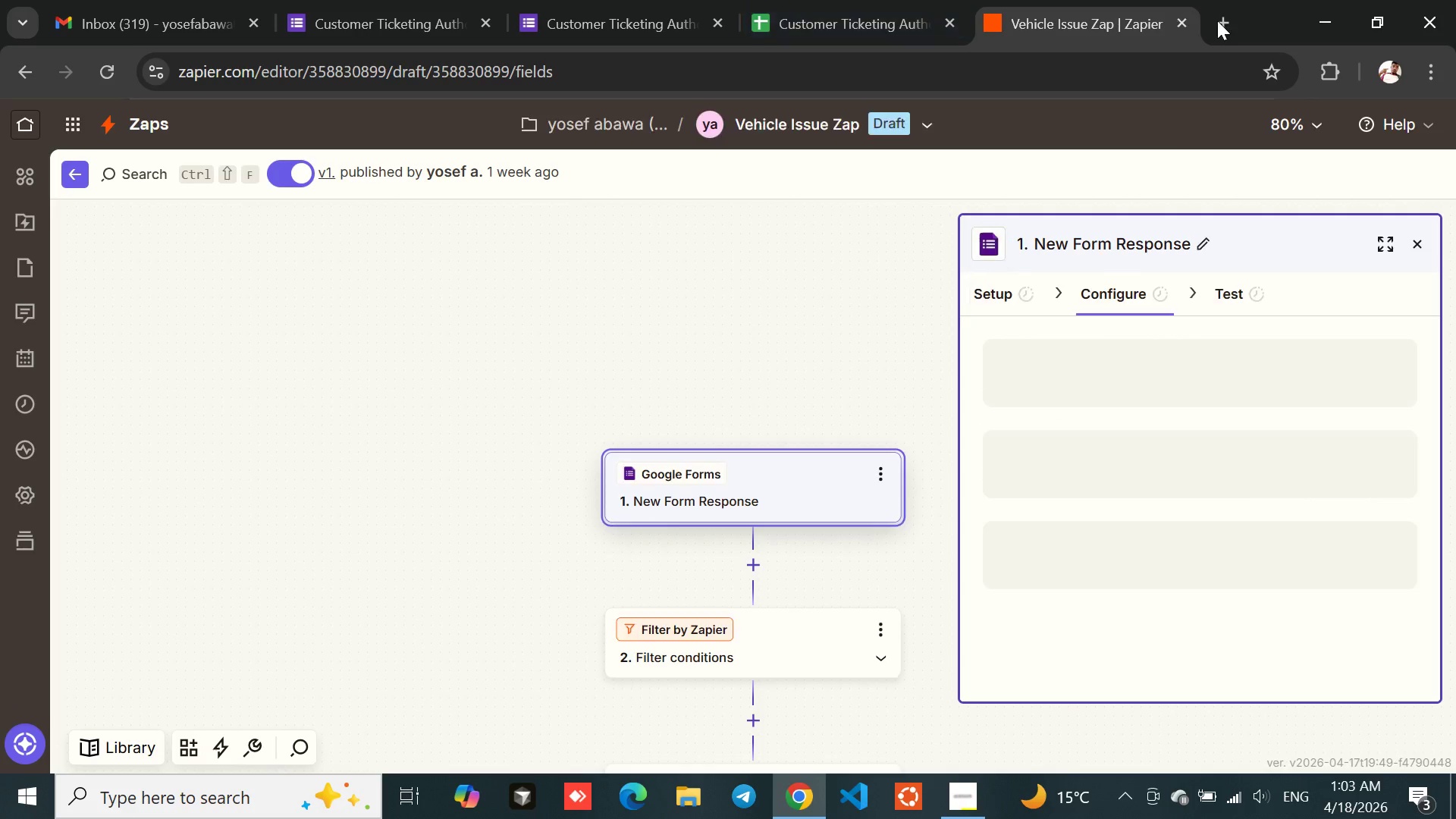 
left_click([1230, 21])
 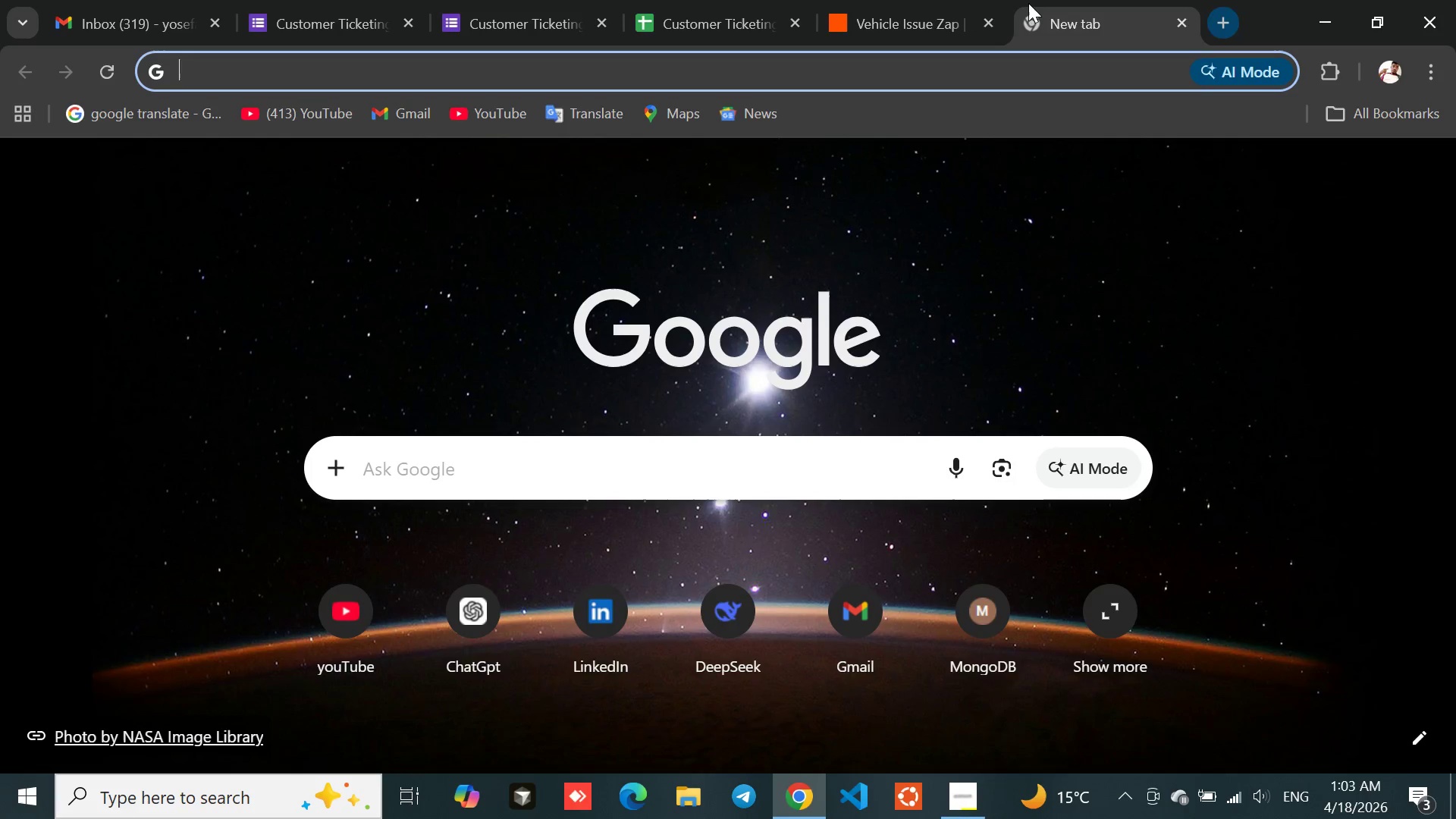 
mouse_move([902, 14])
 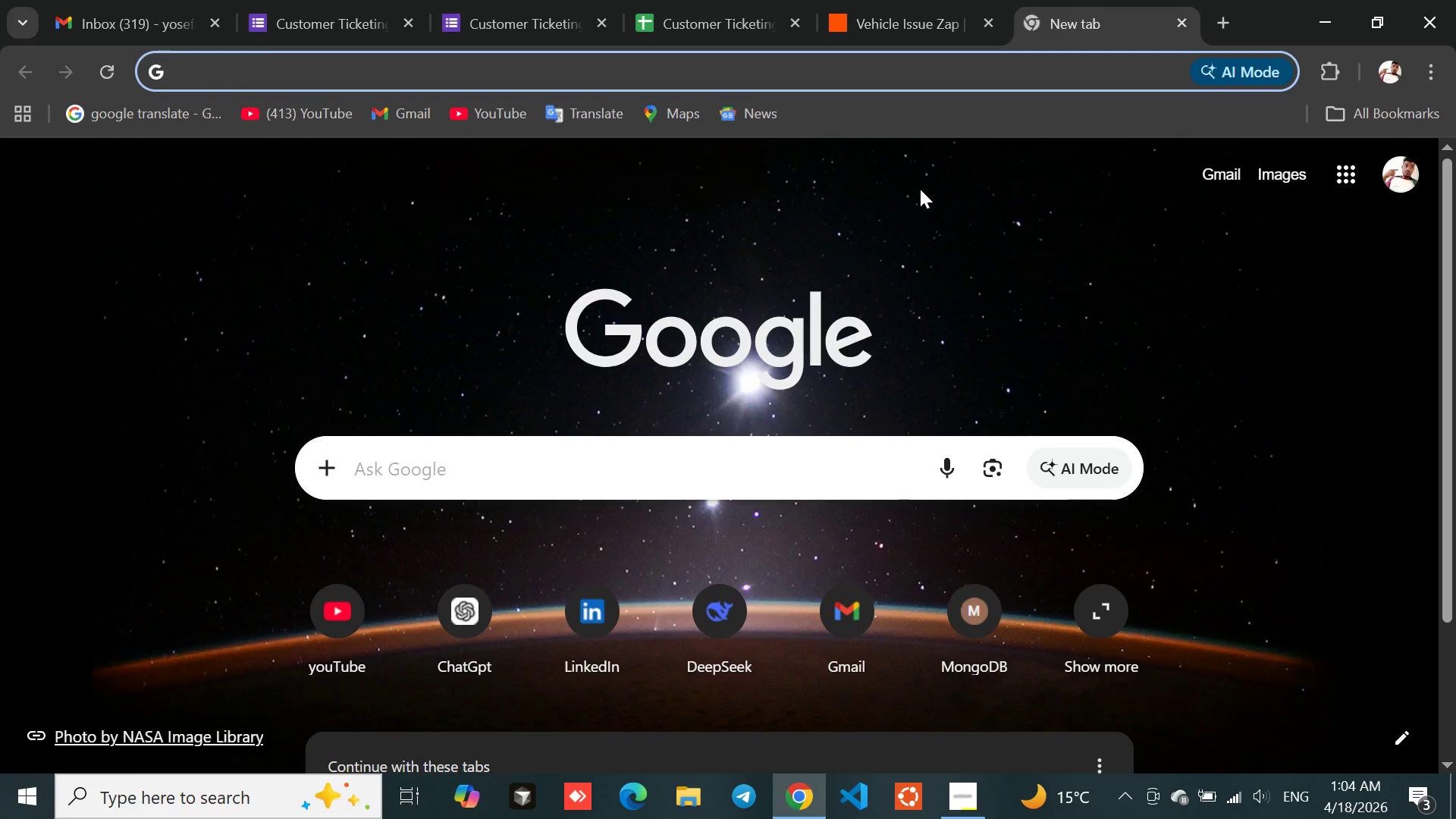 
wait(17.76)
 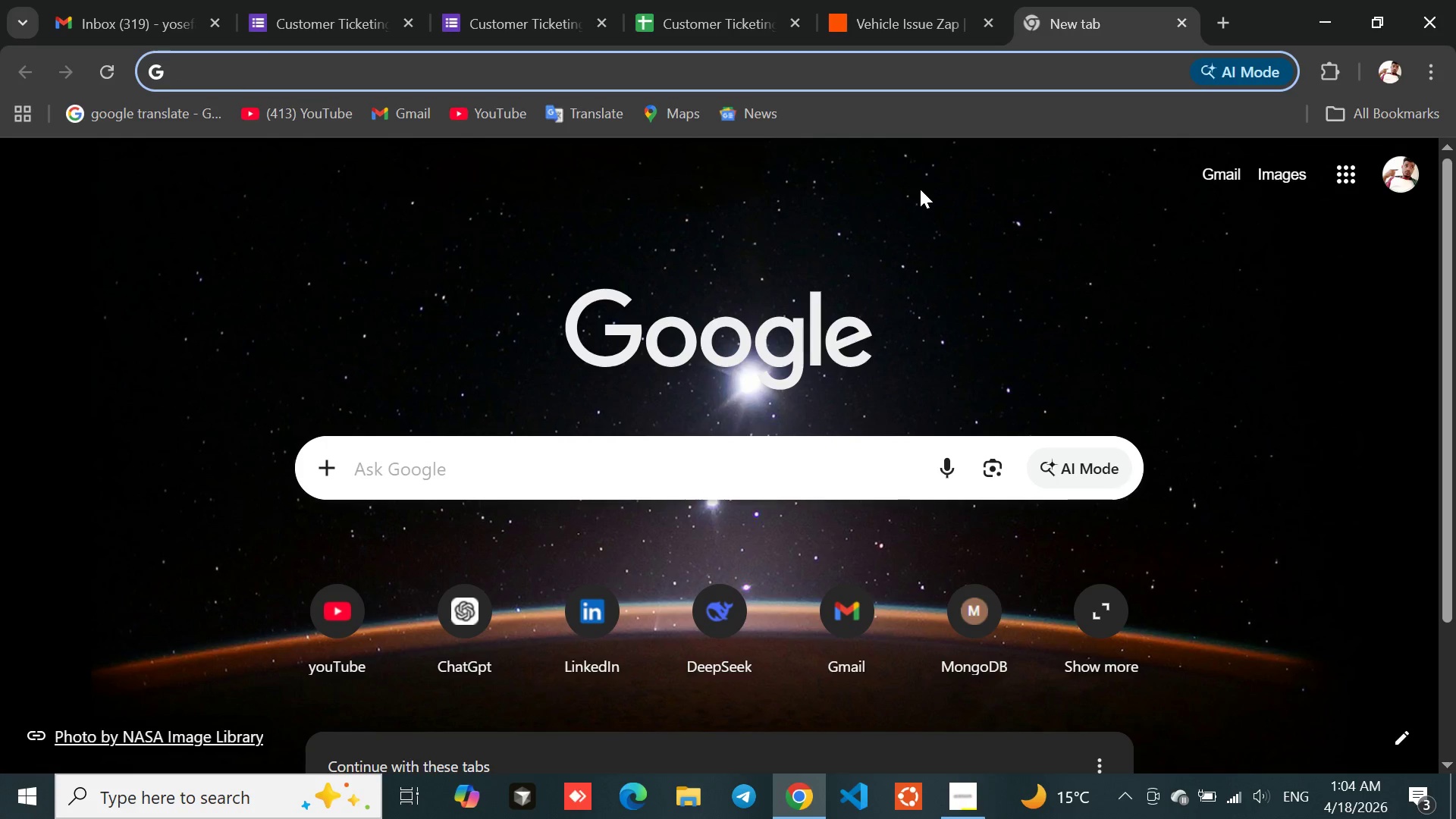 
left_click([895, 33])
 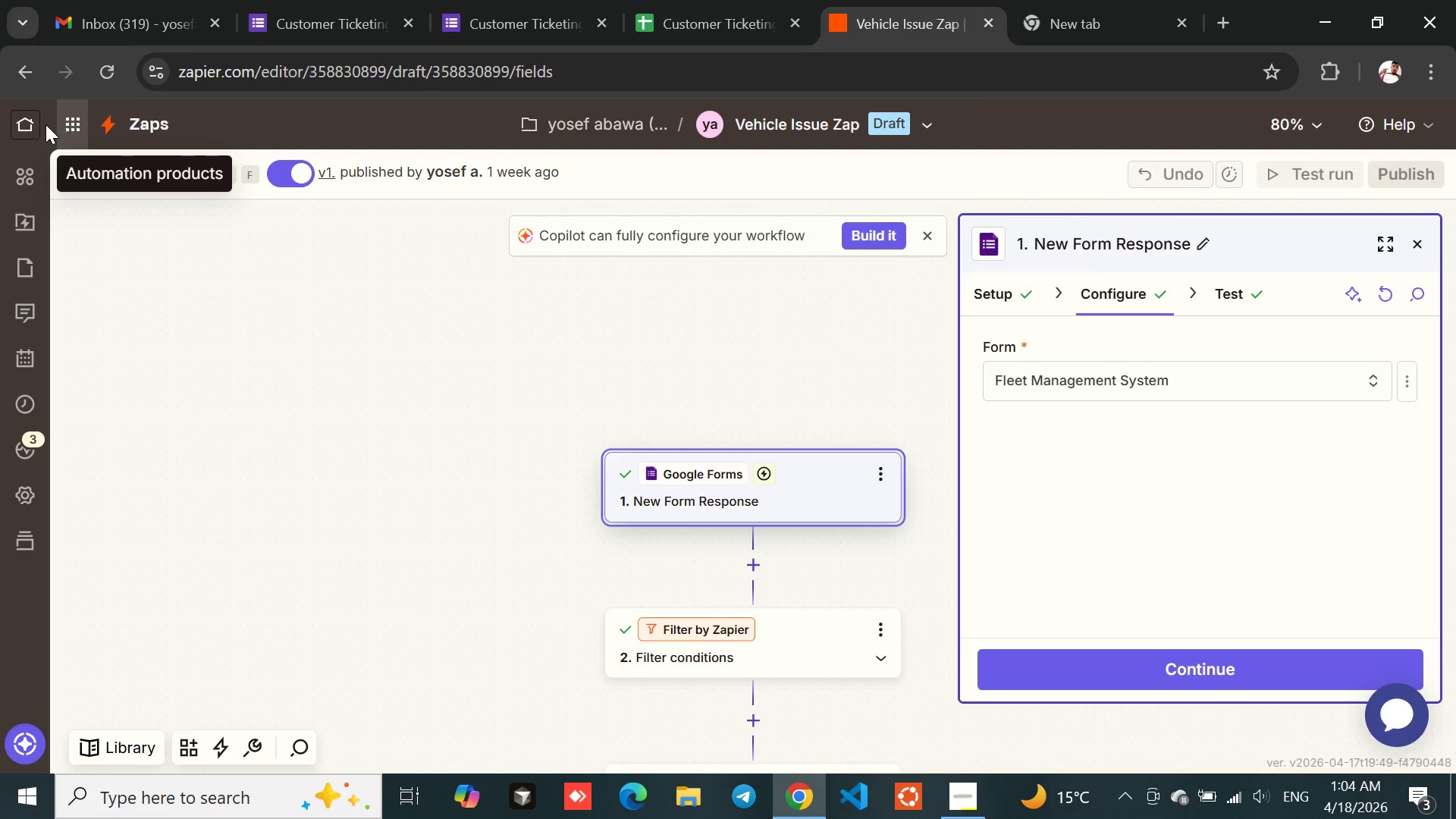 
left_click([24, 122])
 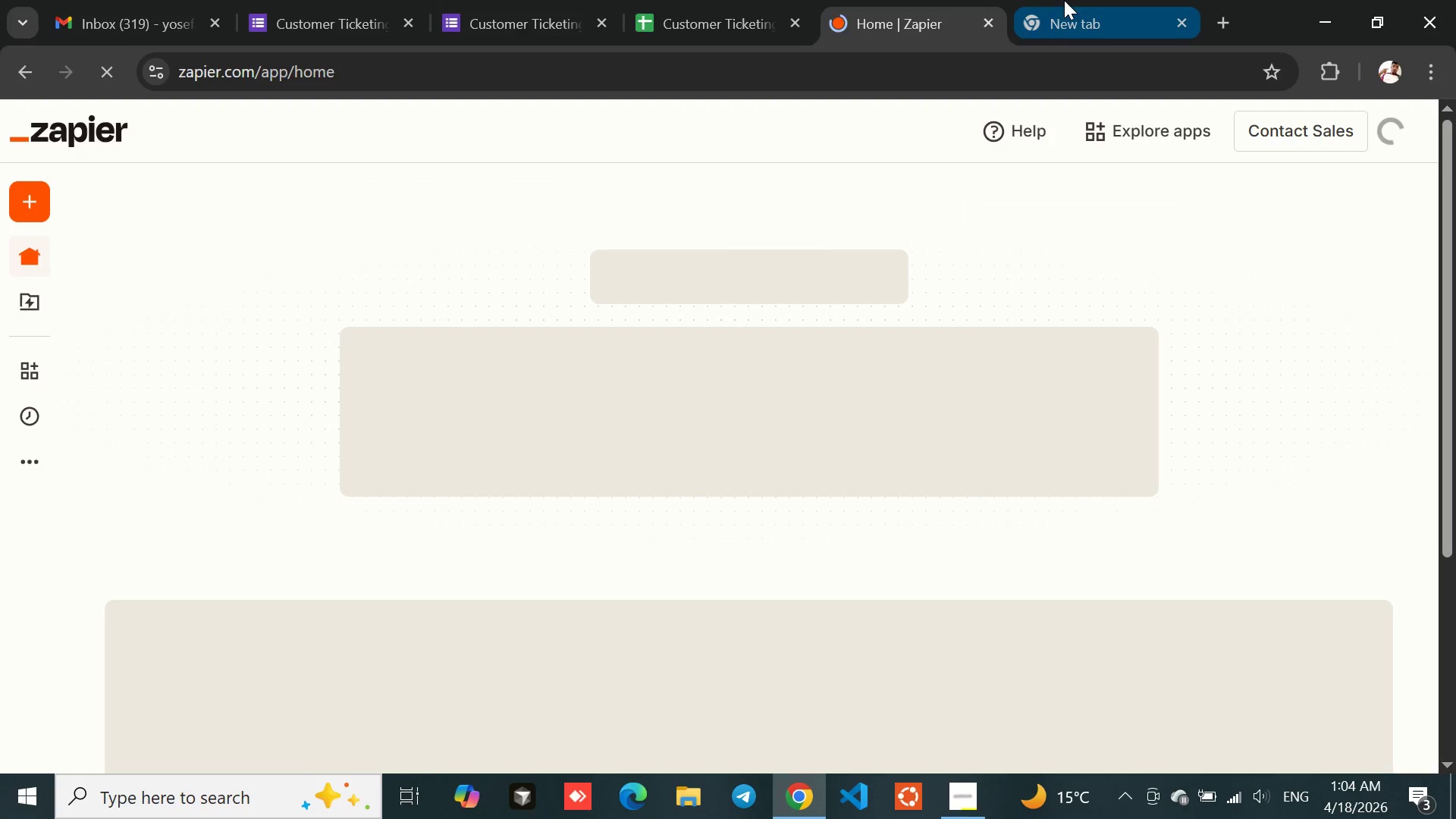 
left_click([1048, 2])
 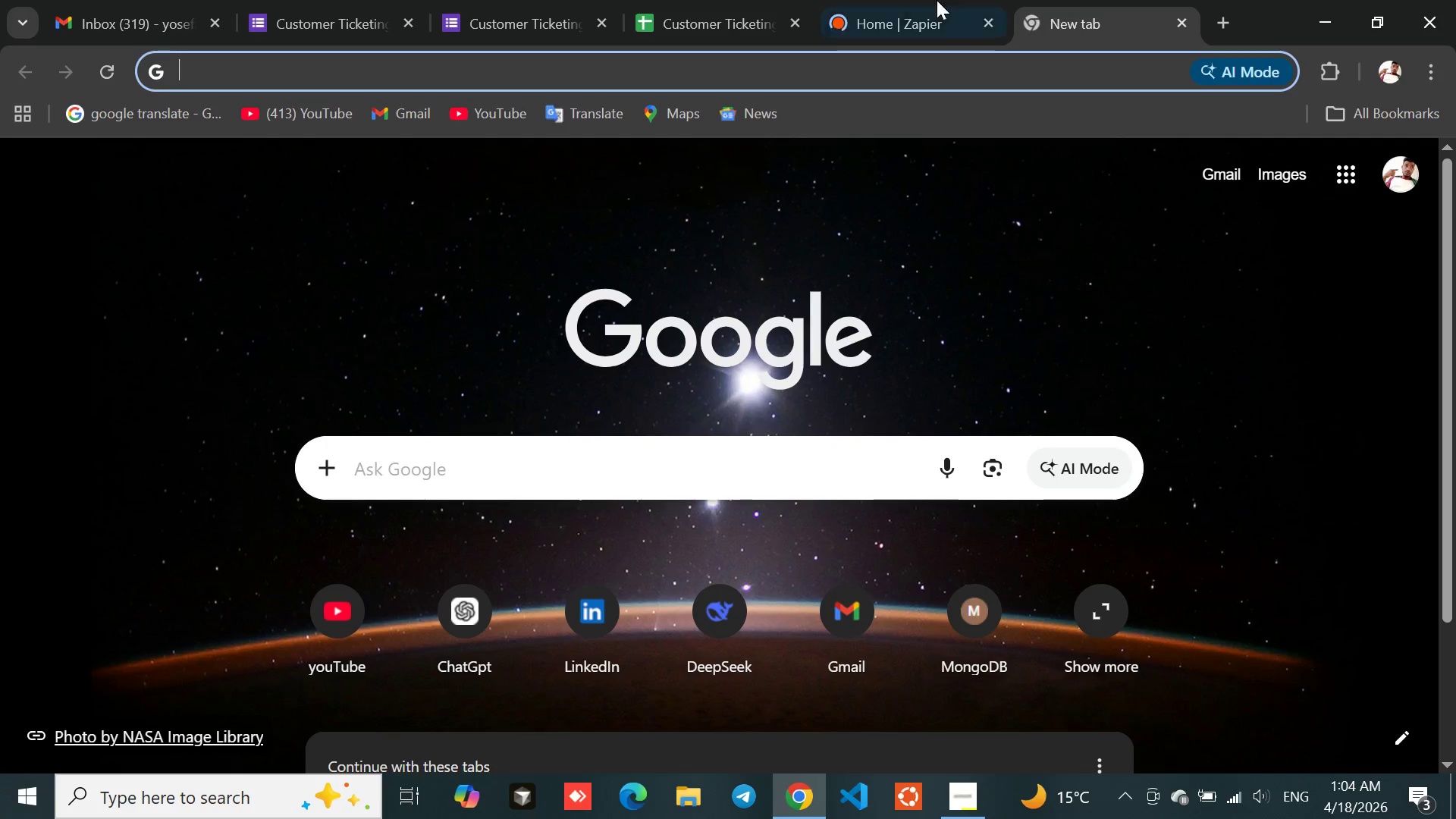 
left_click([894, 0])
 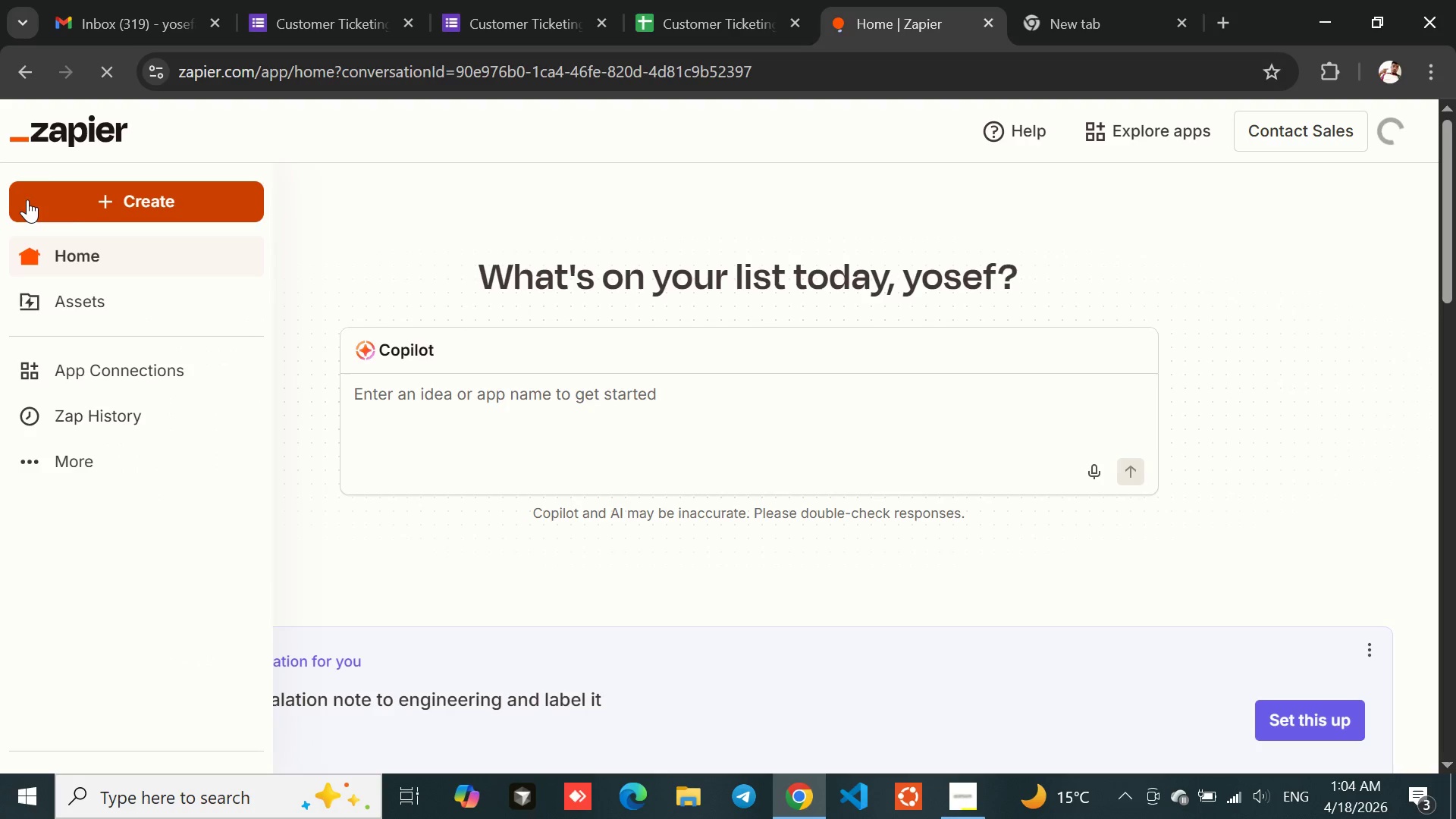 
left_click([109, 195])
 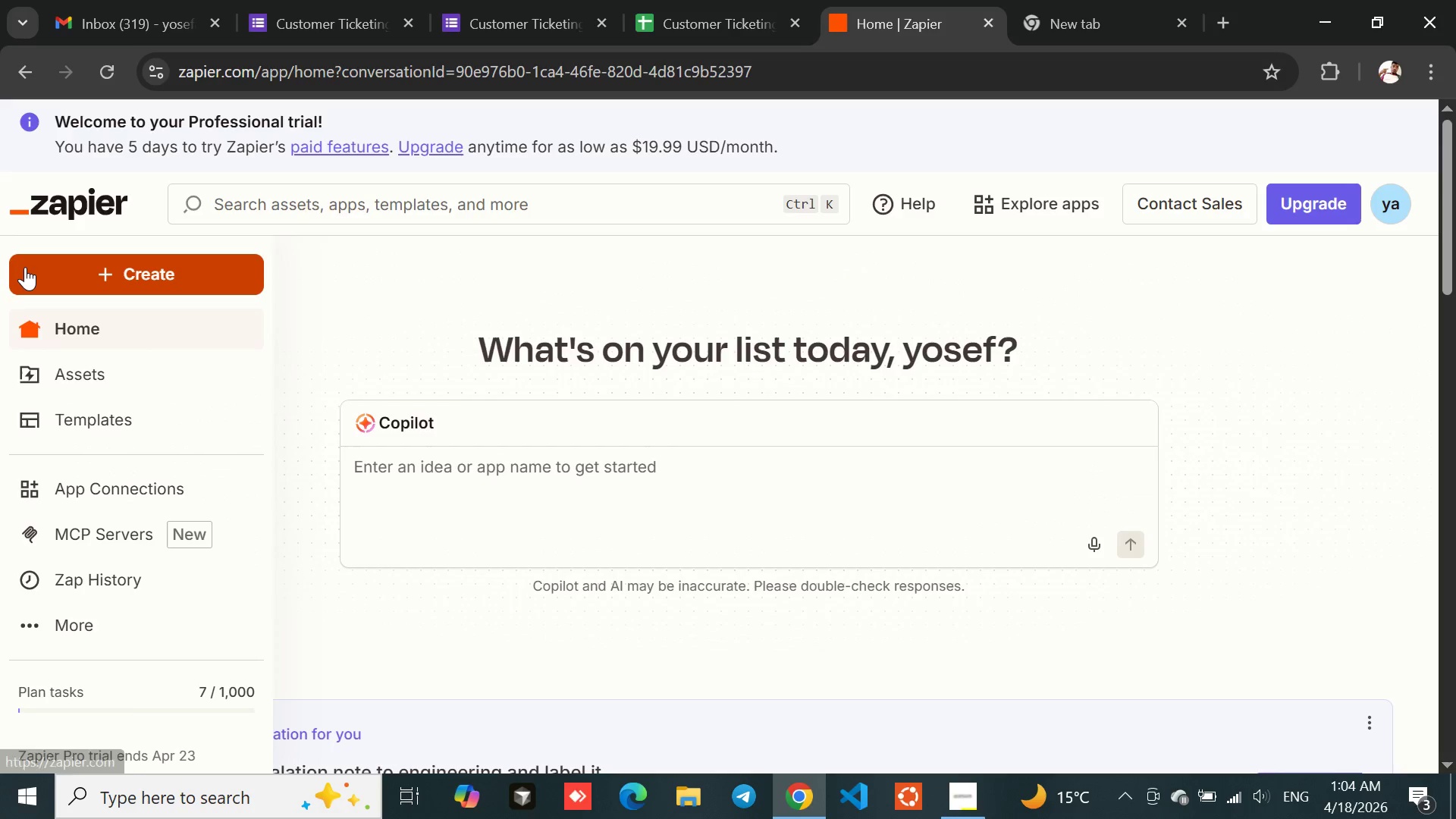 
left_click([129, 278])
 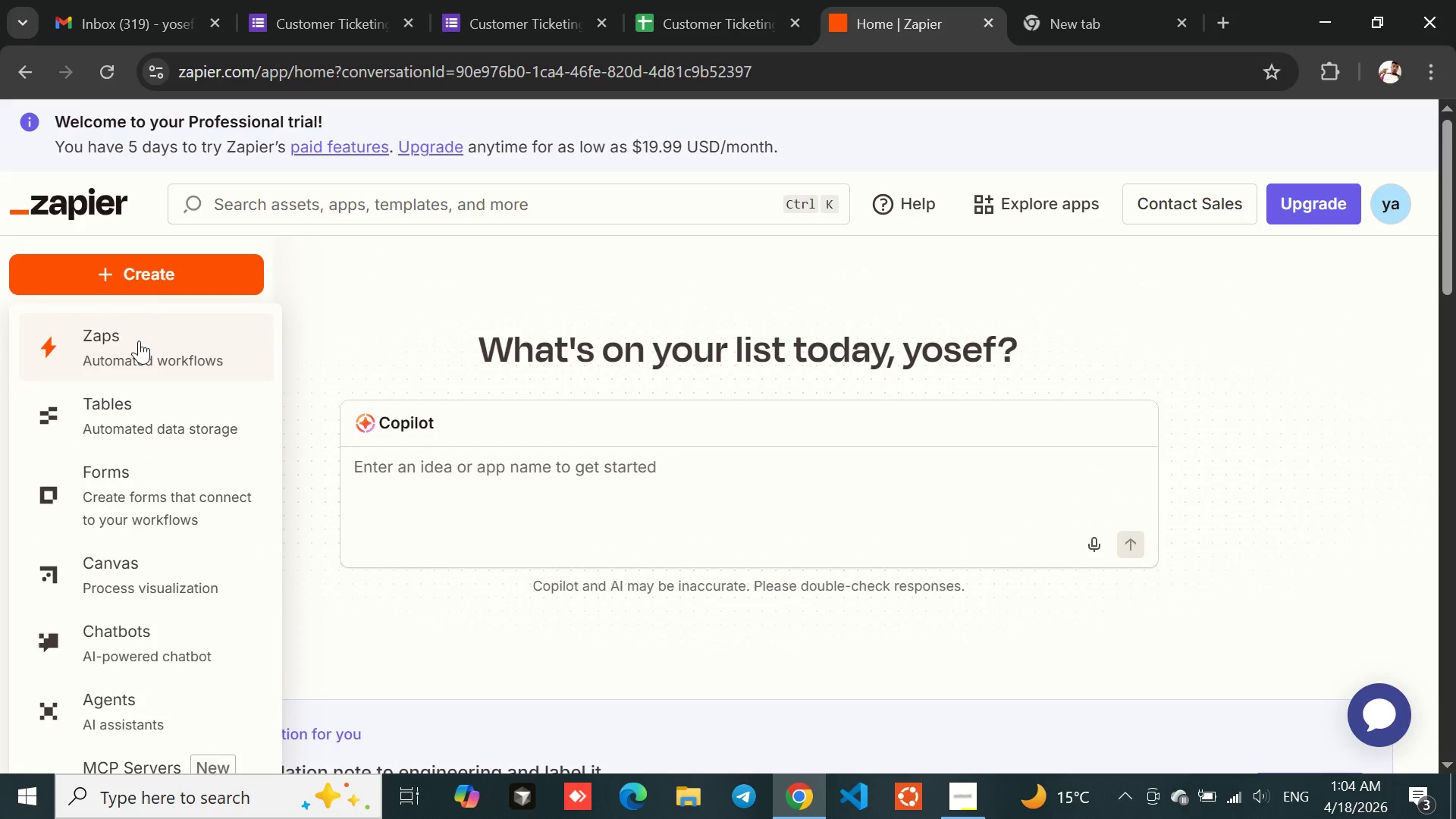 
left_click([143, 359])
 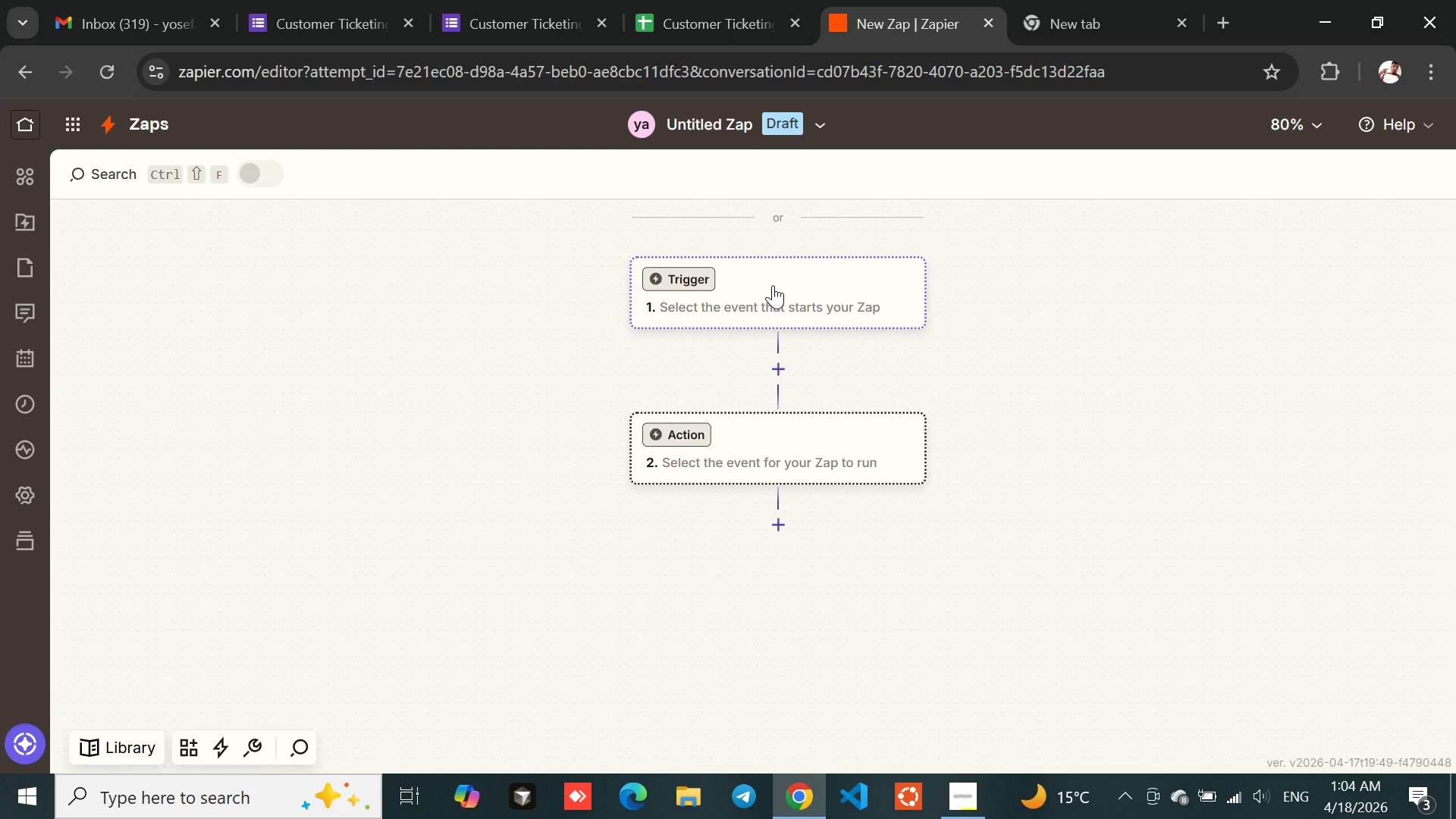 
wait(9.5)
 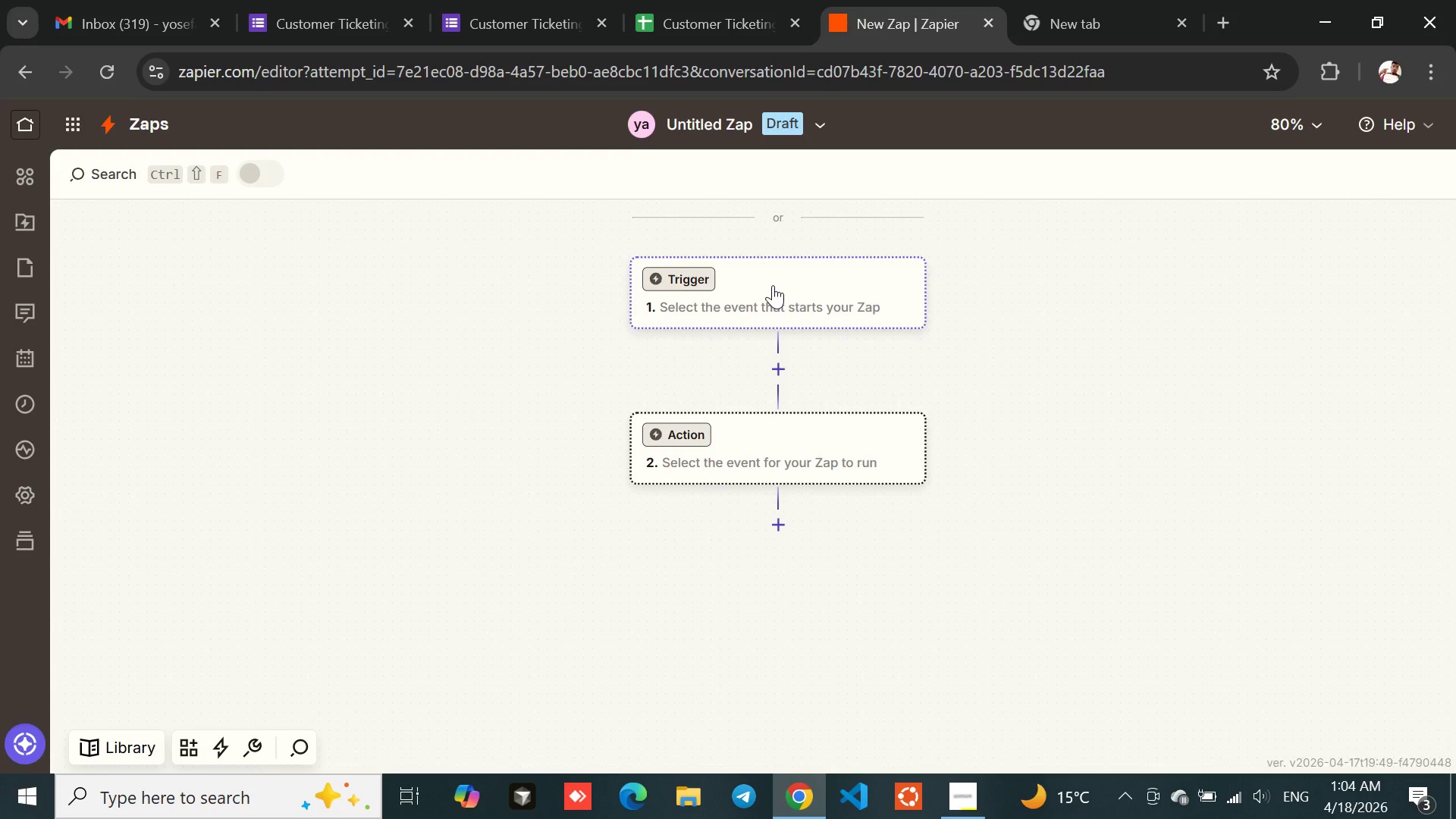 
left_click([726, 286])
 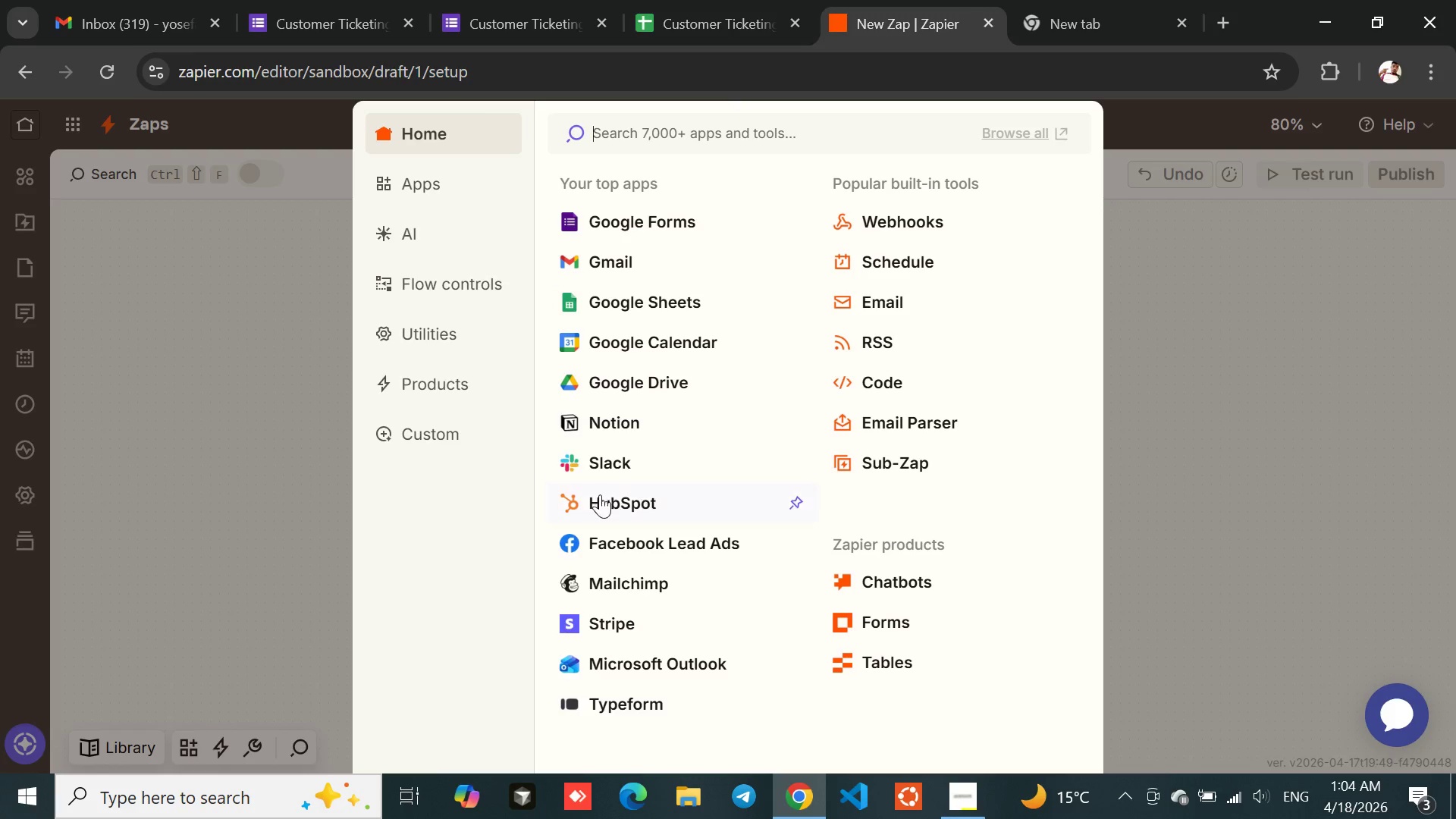 
wait(6.25)
 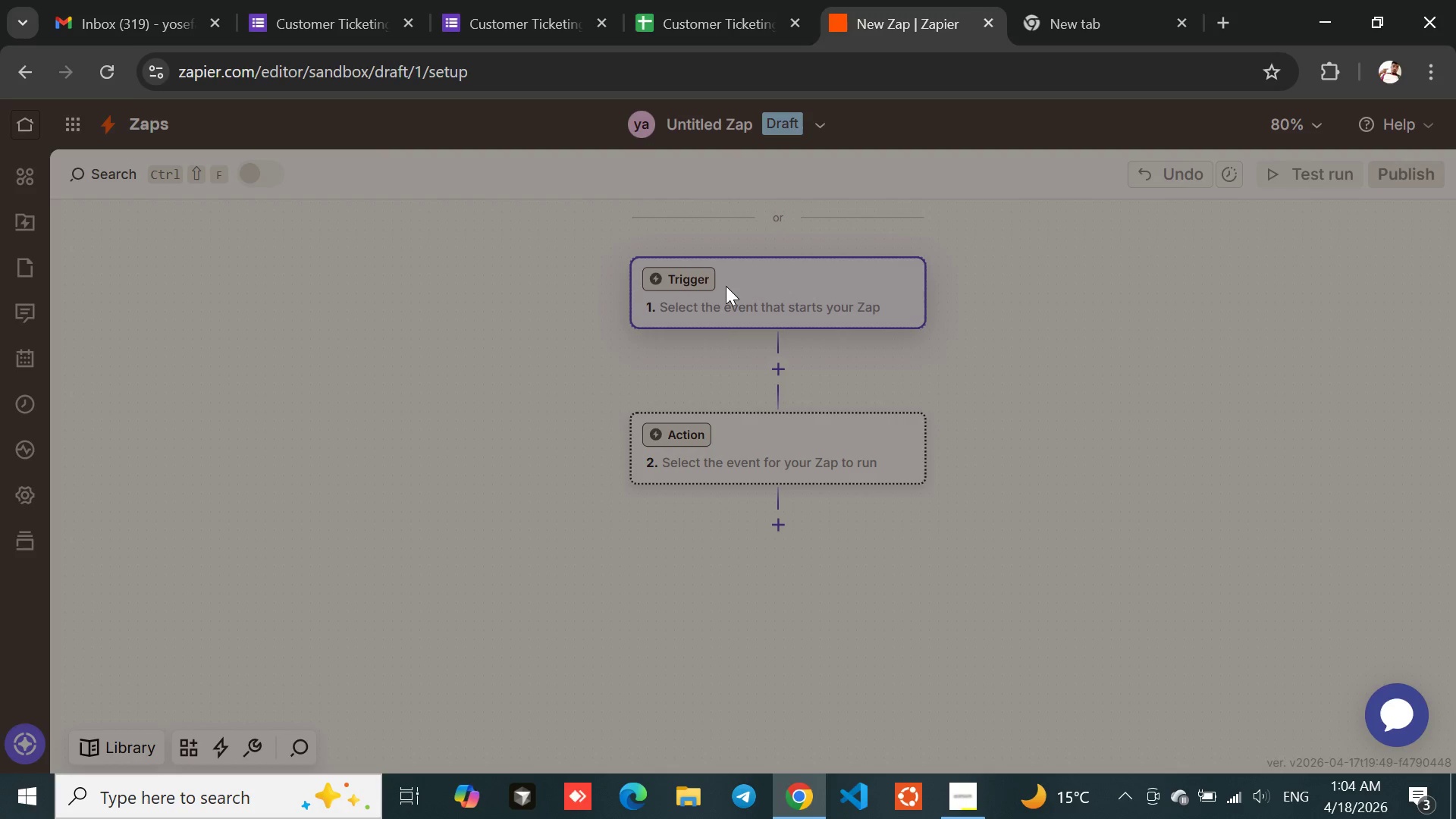 
left_click([648, 310])
 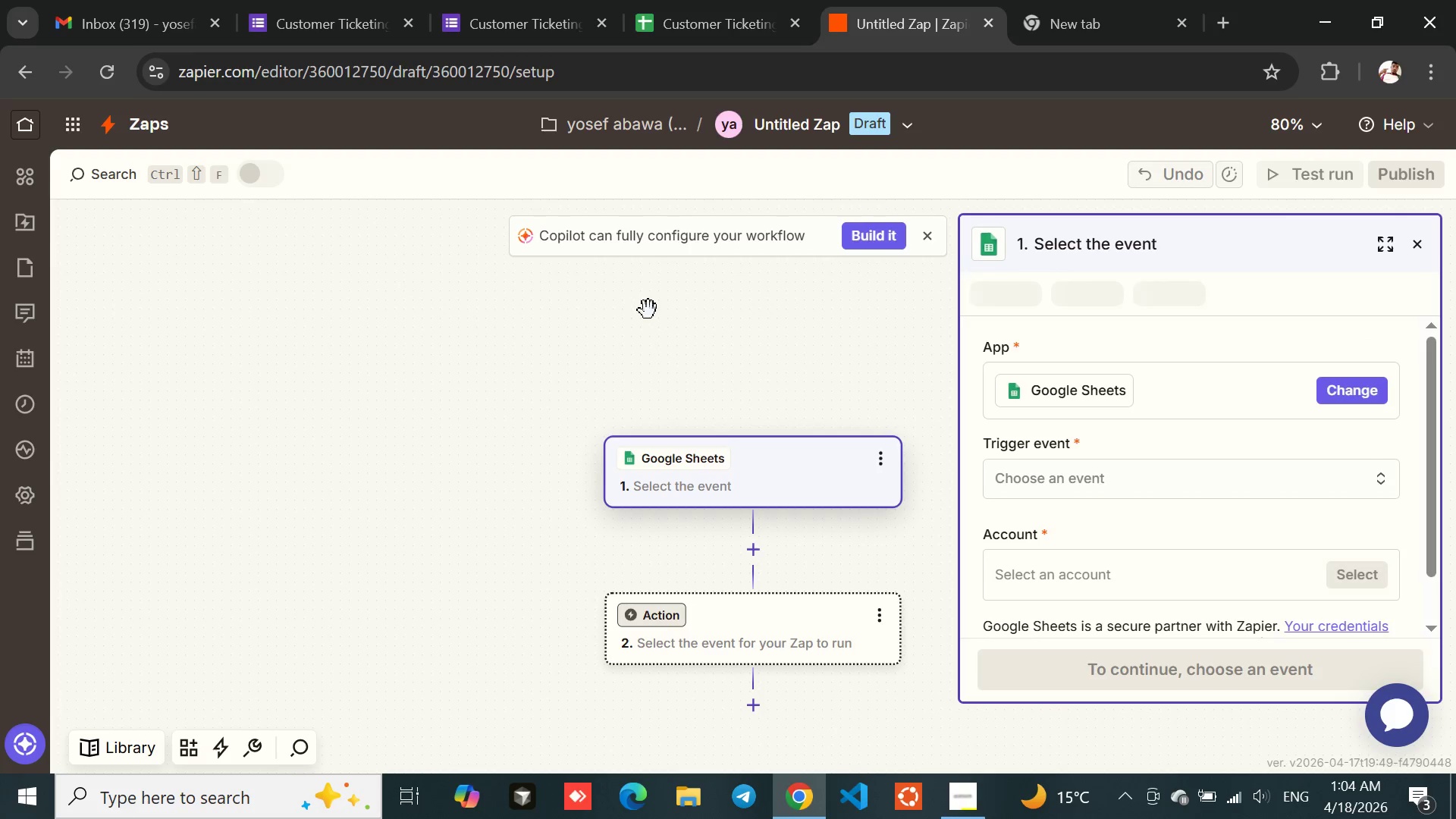 
left_click([774, 134])
 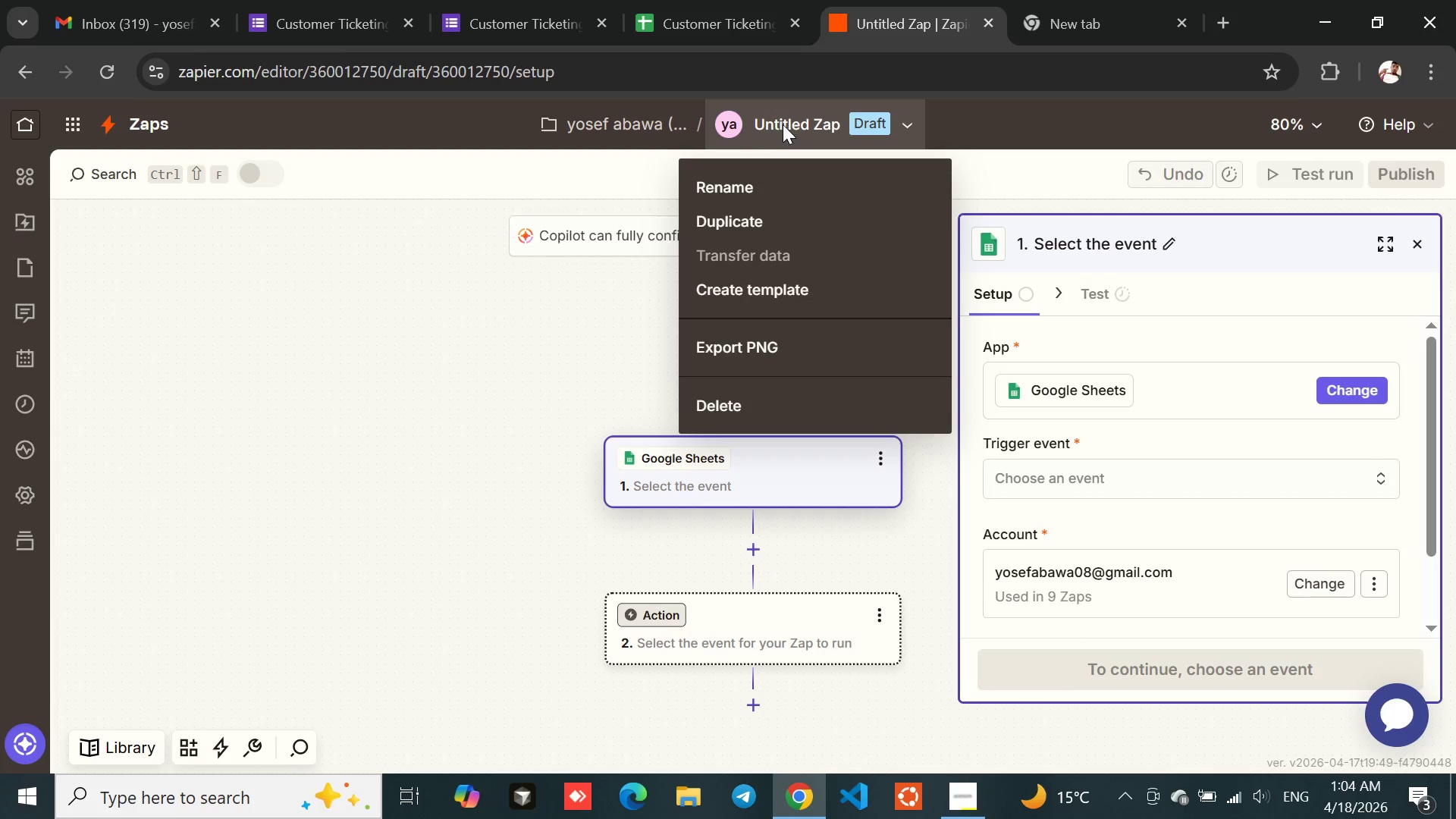 
left_click([788, 121])
 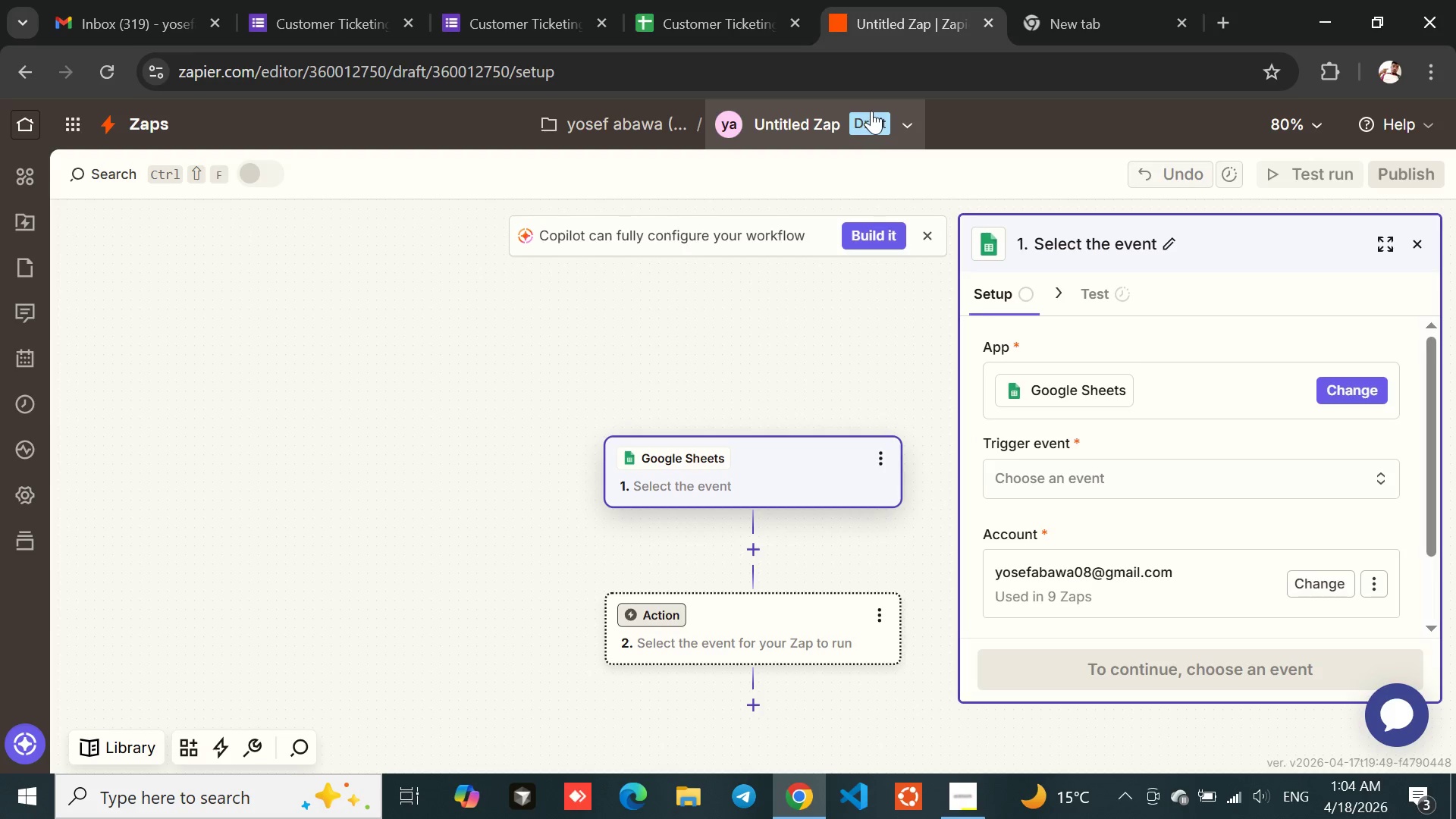 
left_click([802, 115])
 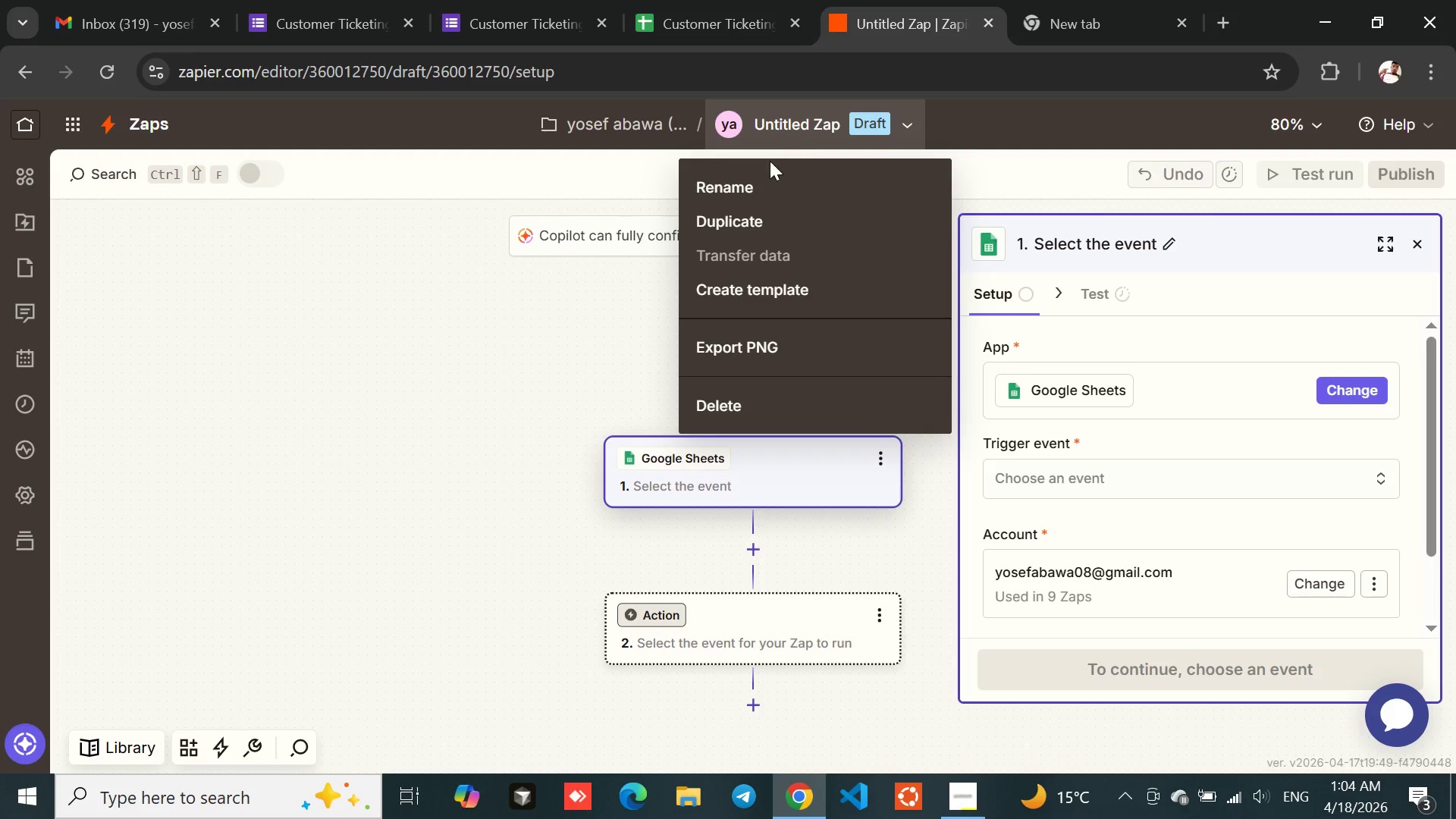 
left_click([742, 175])
 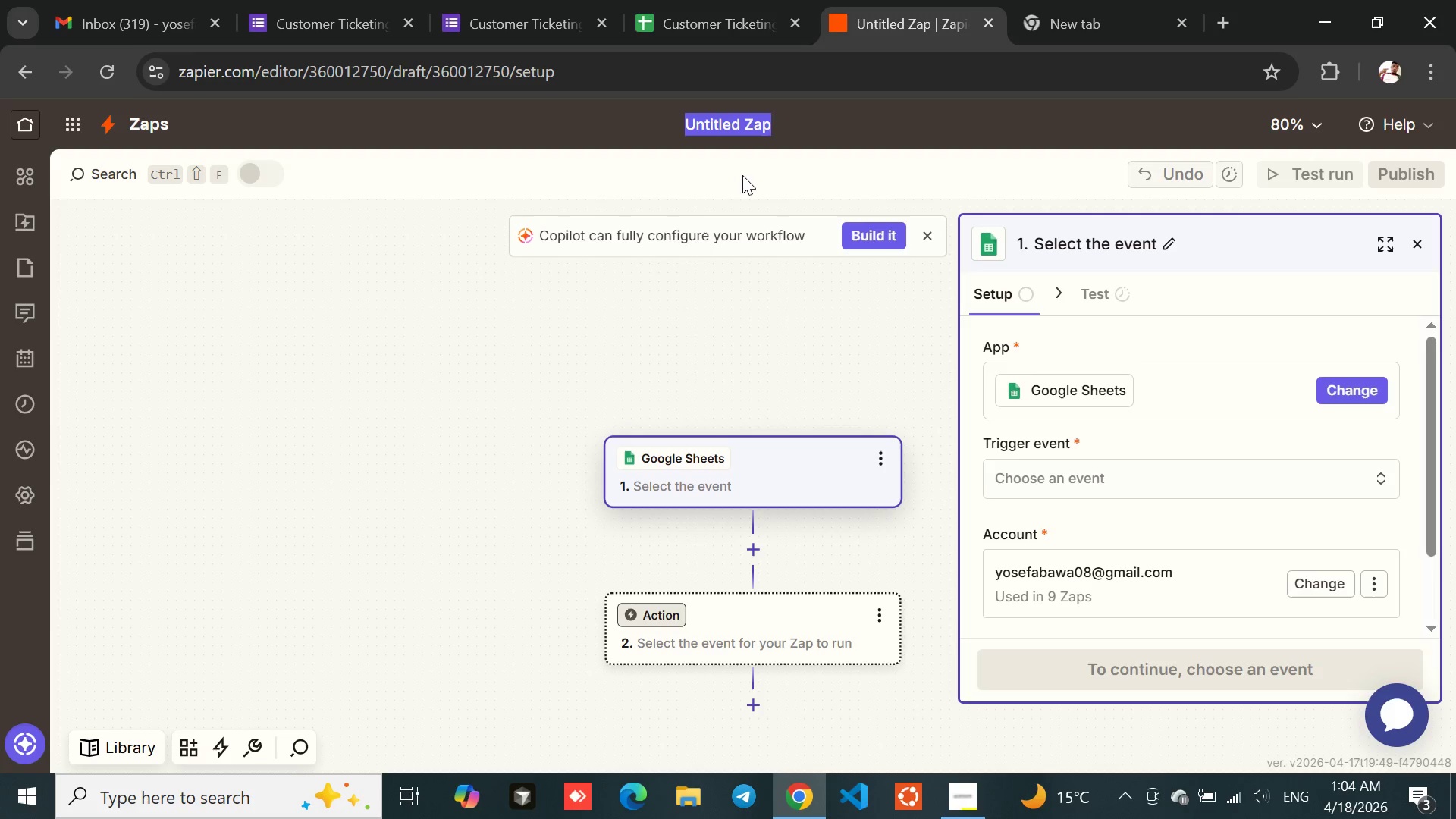 
type(Ticket Routing)
 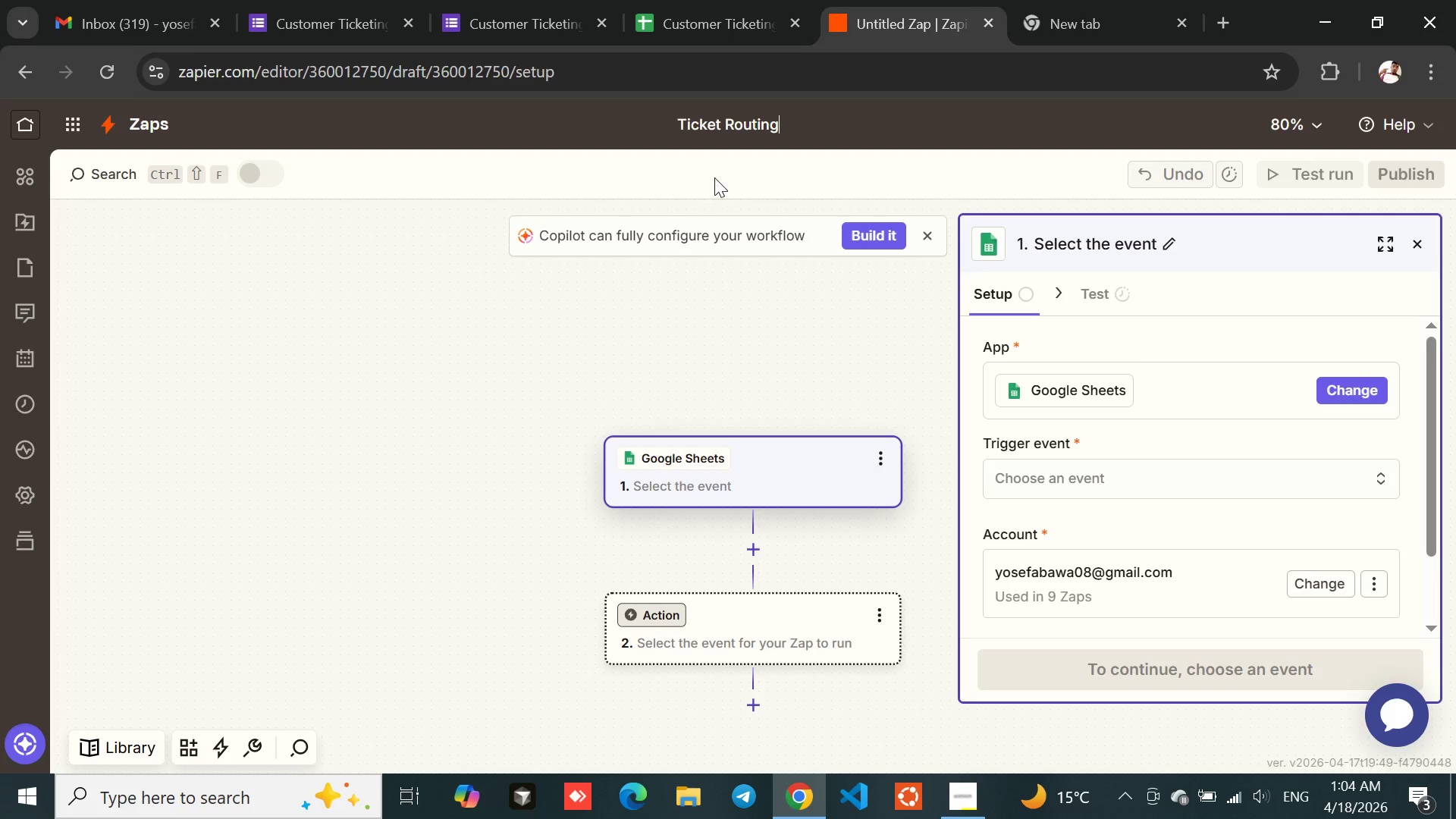 
left_click([729, 184])
 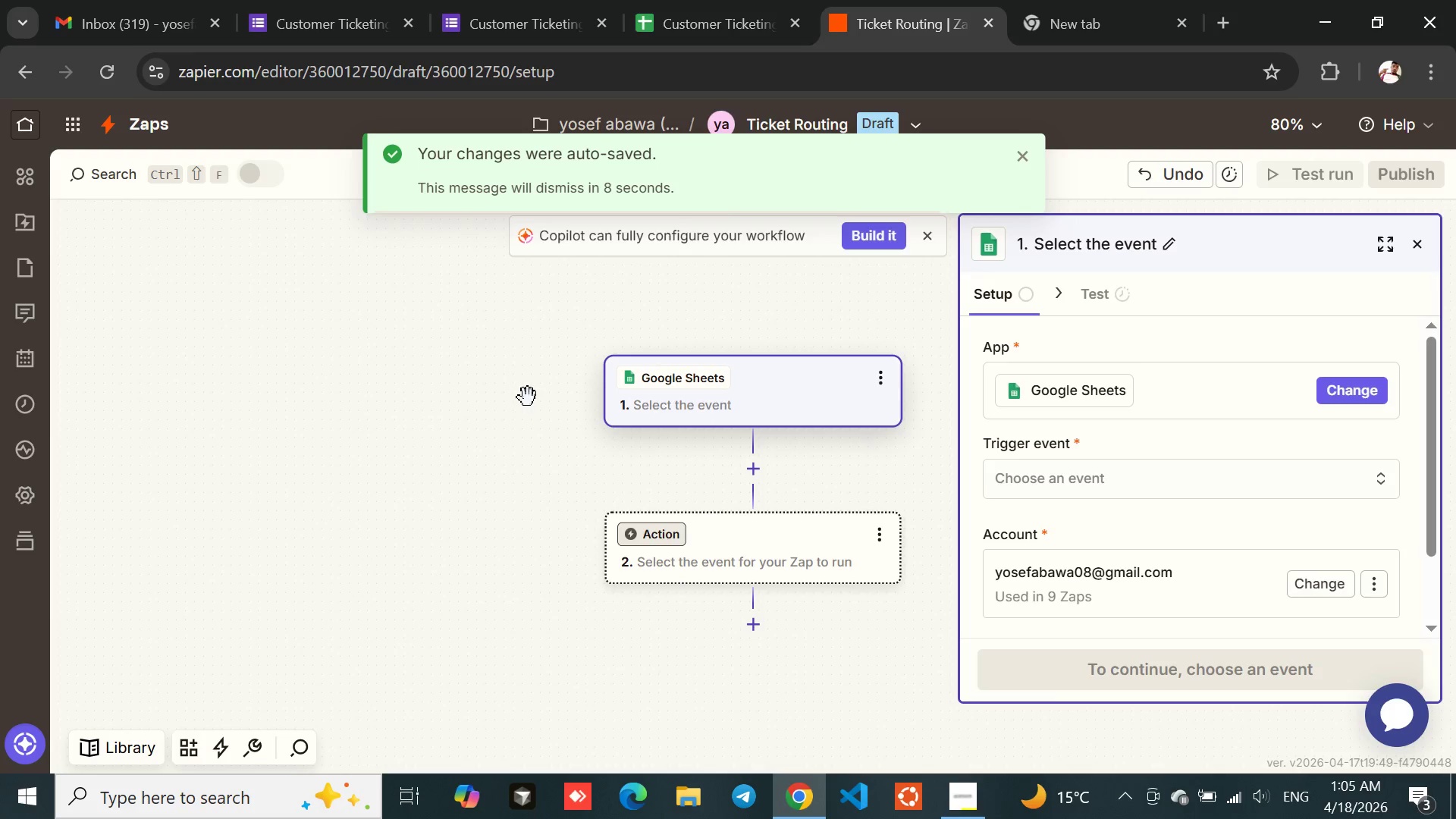 
left_click([1072, 472])
 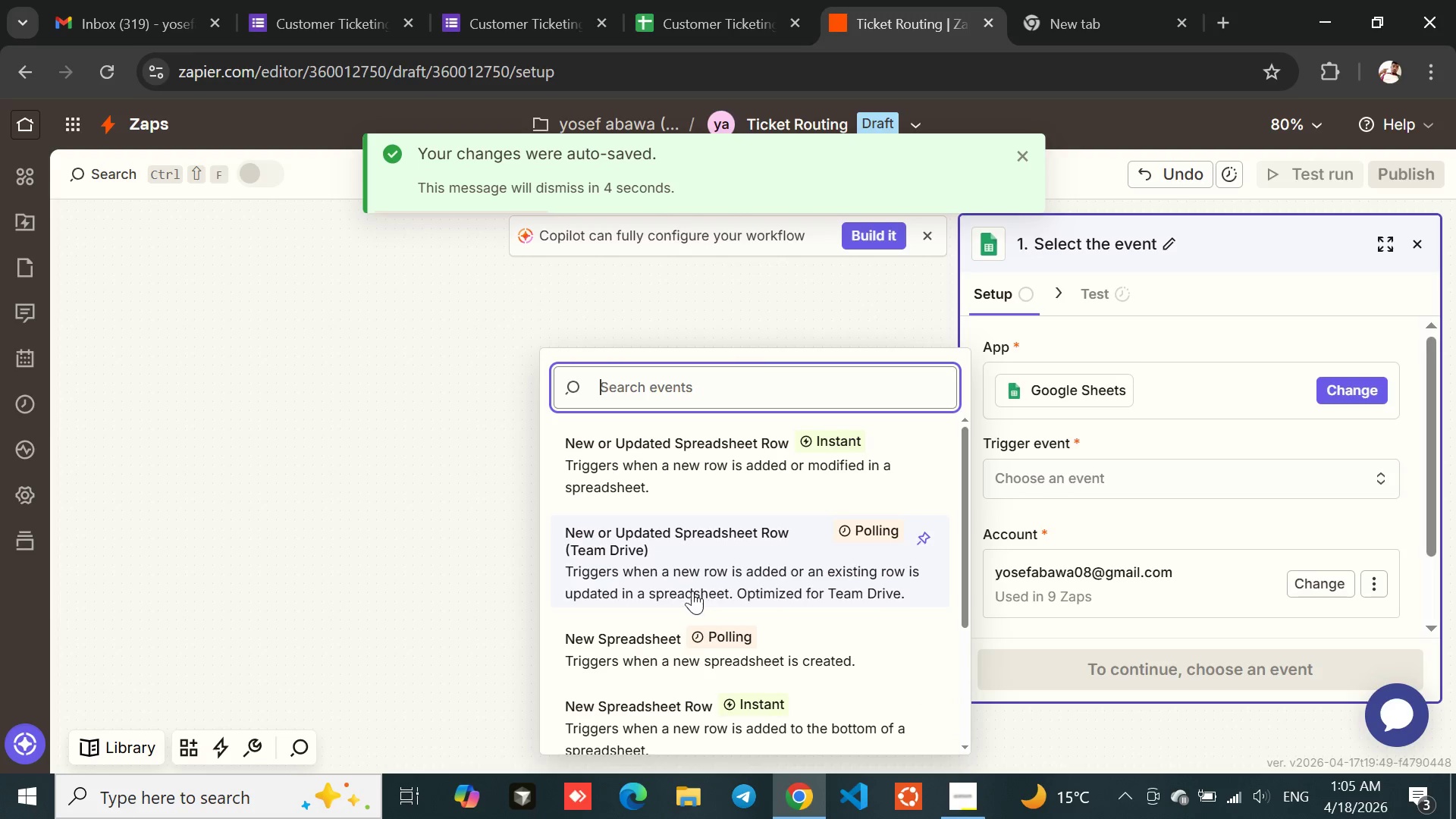 
left_click([667, 719])
 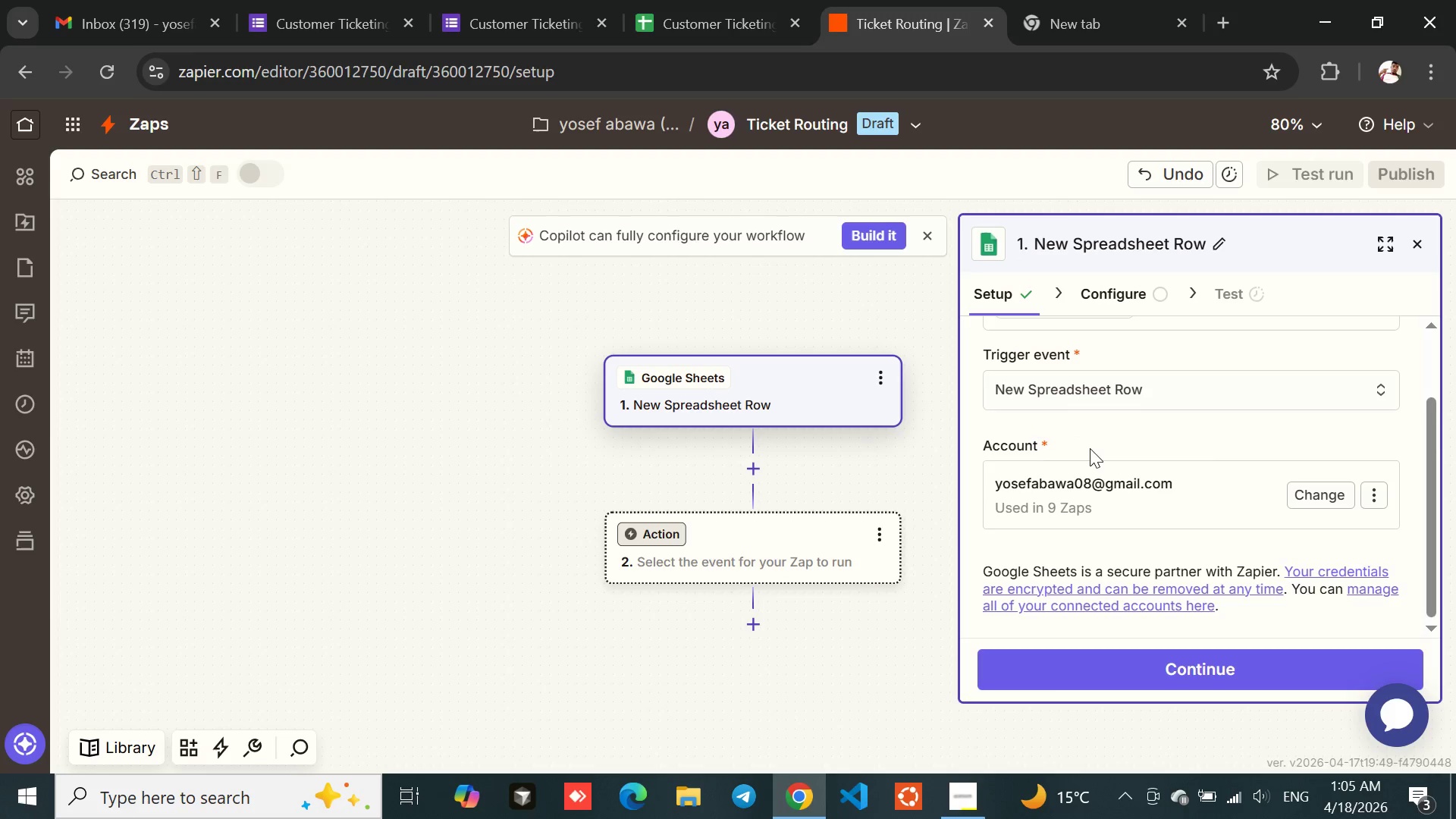 
mouse_move([1020, 461])
 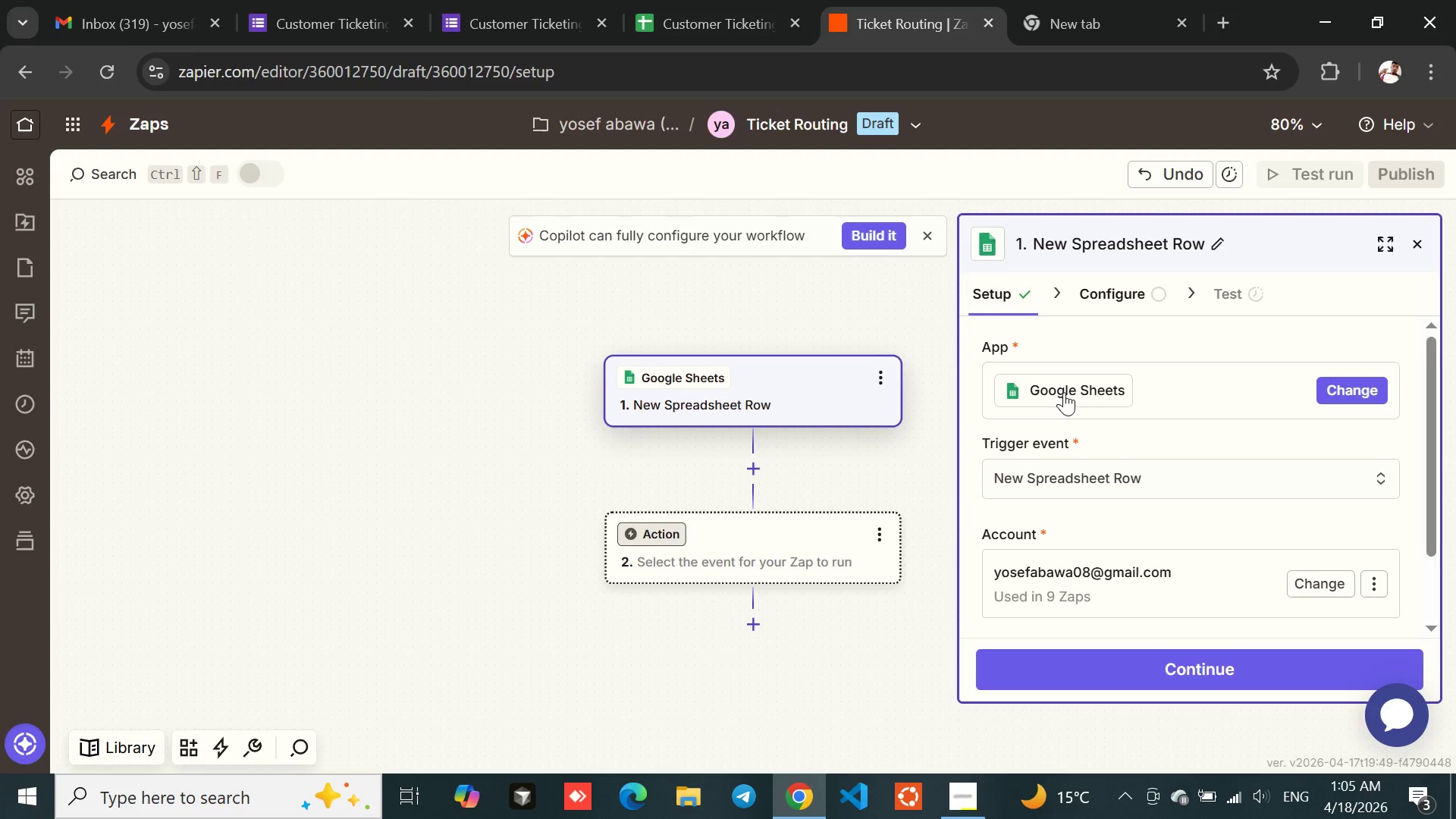 
wait(5.74)
 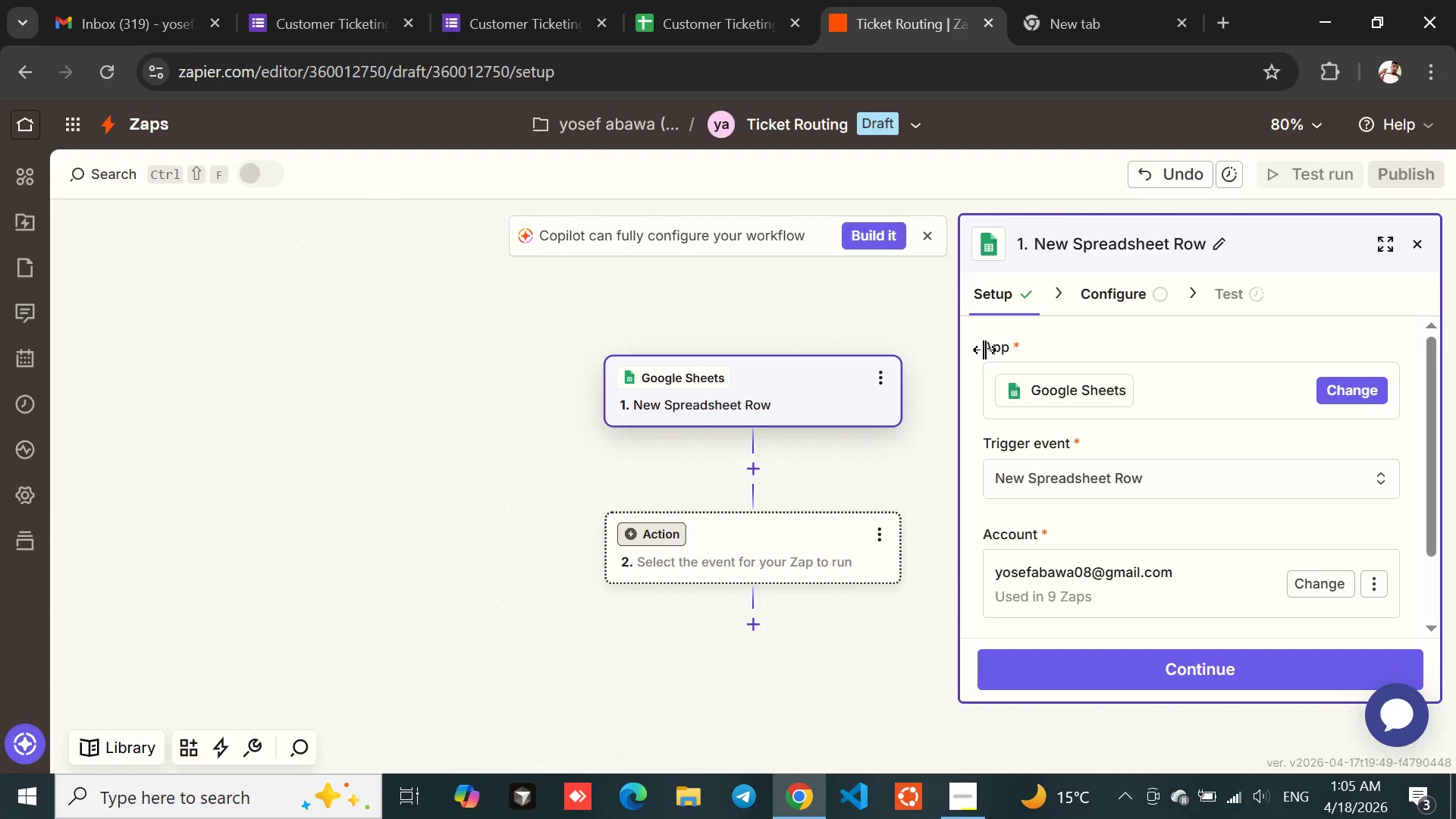 
left_click_drag(start_coordinate=[1049, 337], to_coordinate=[985, 348])
 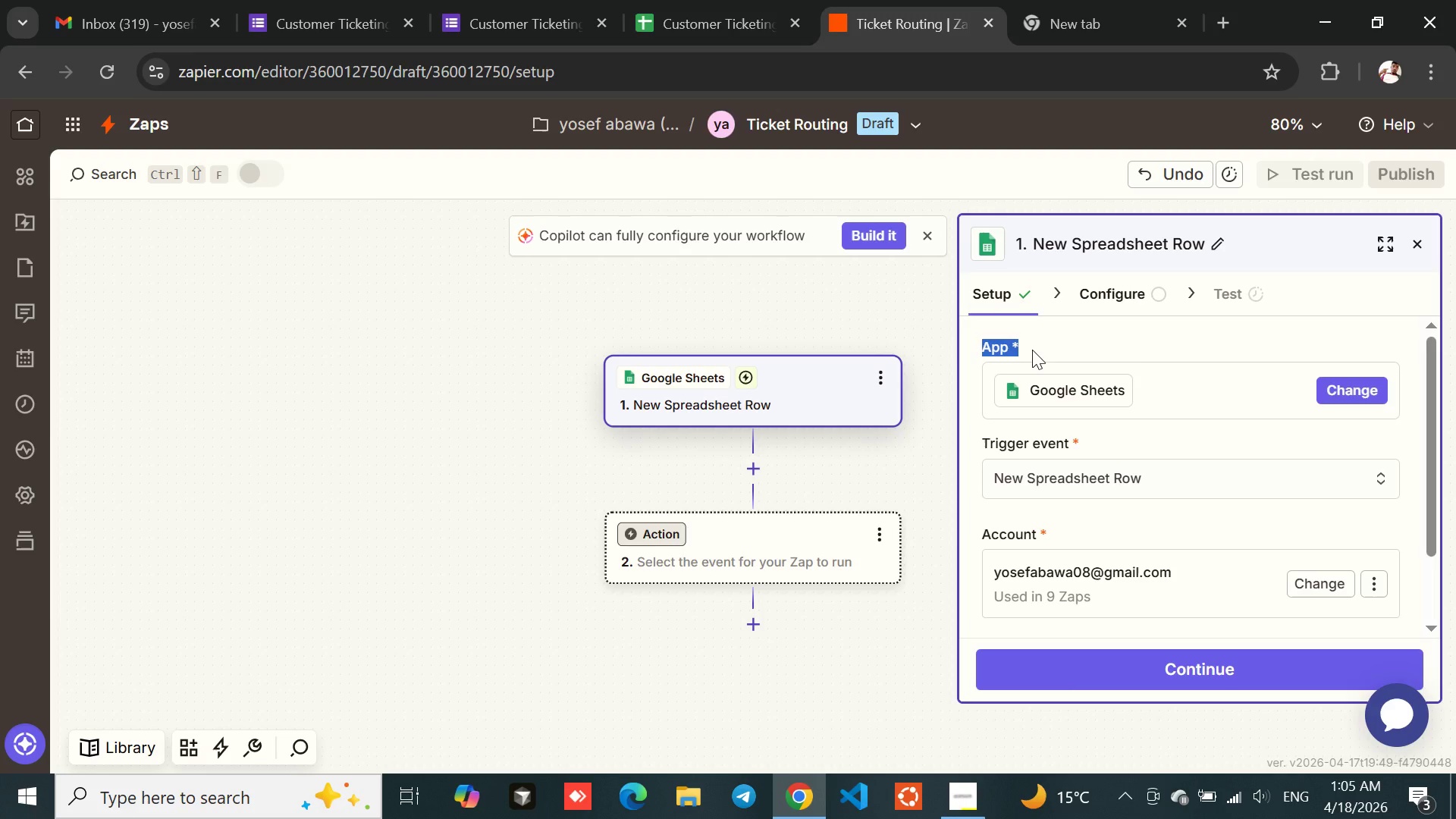 
double_click([1032, 350])
 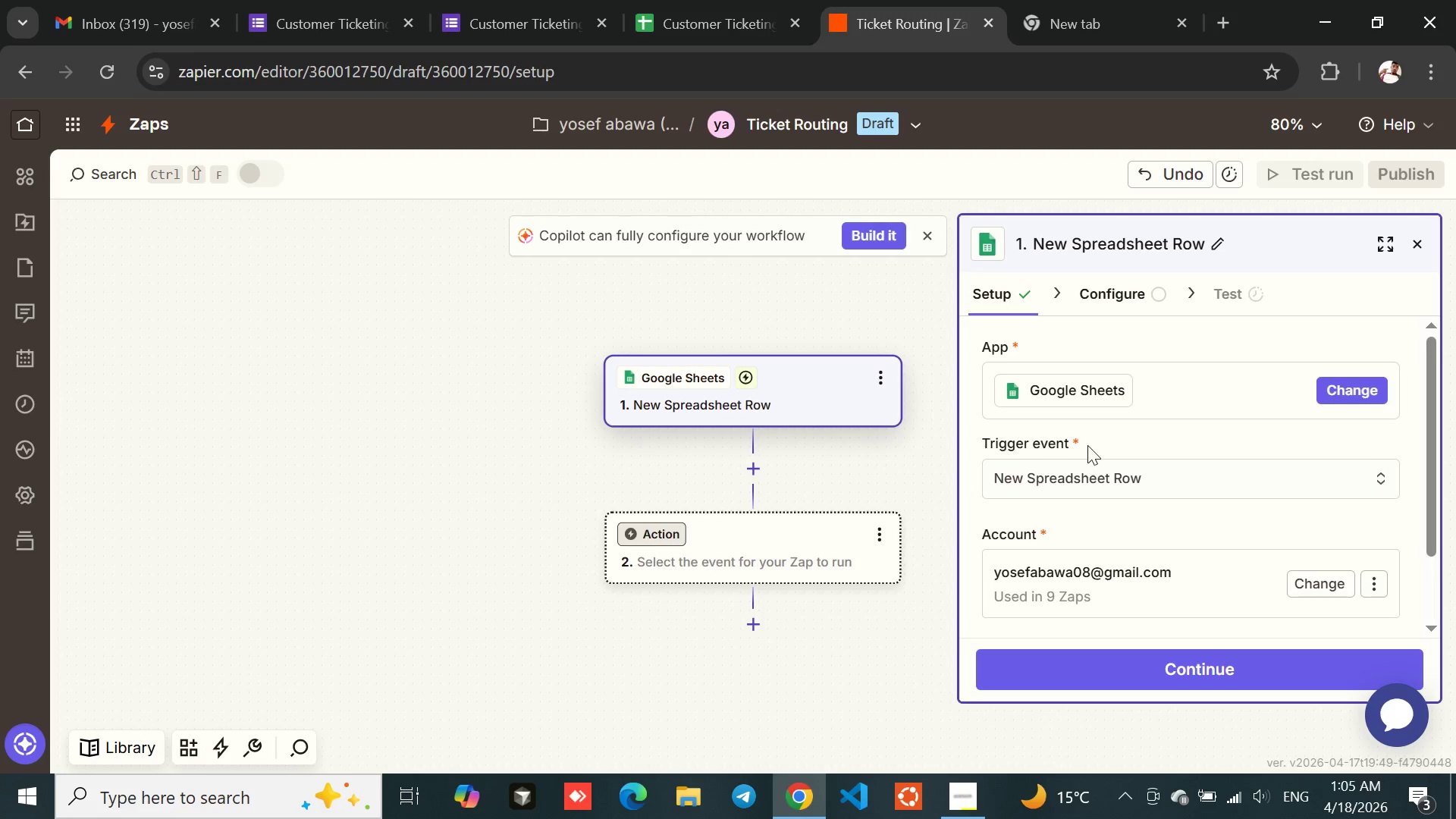 
wait(6.5)
 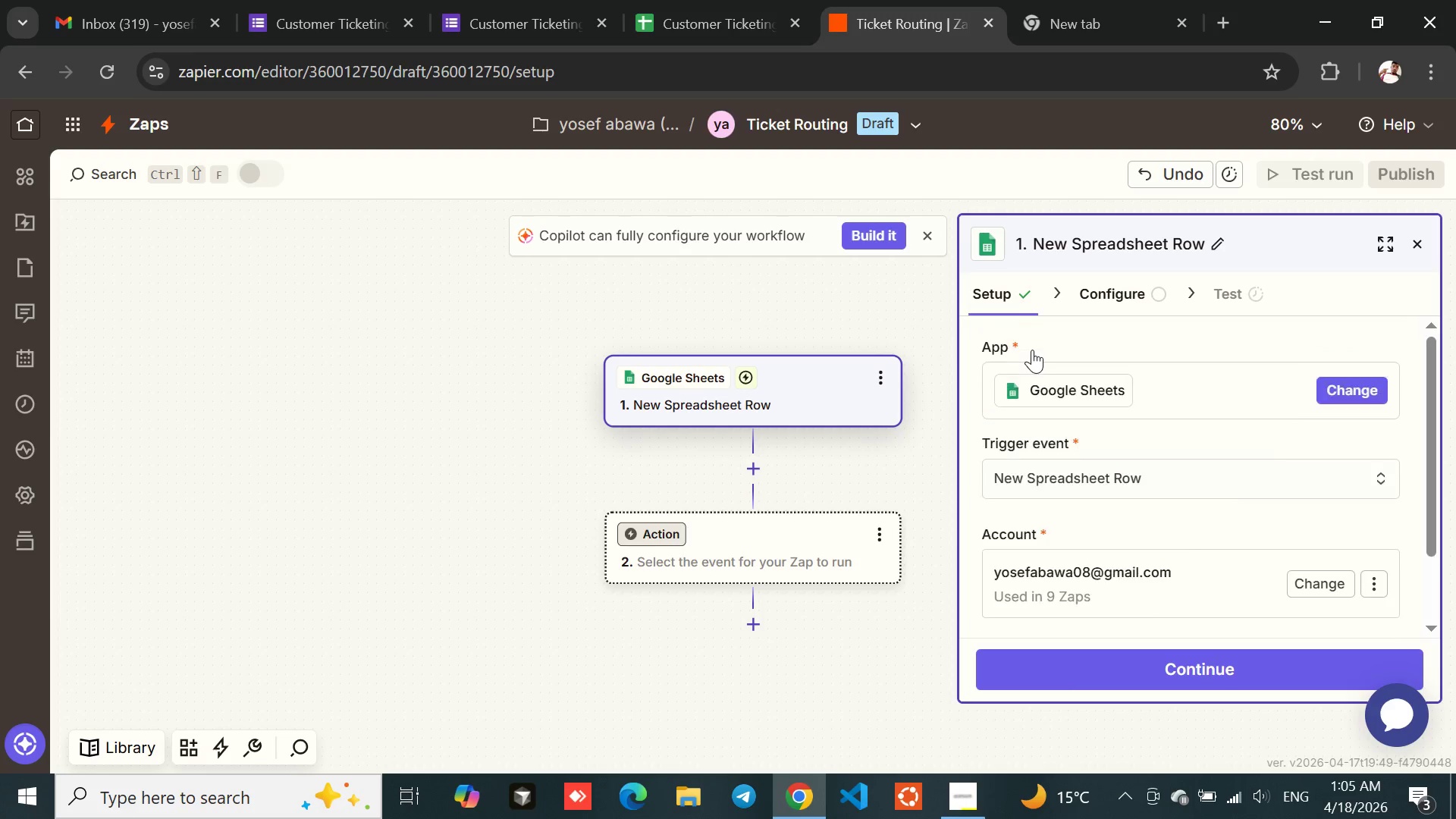 
left_click_drag(start_coordinate=[1088, 444], to_coordinate=[980, 443])
 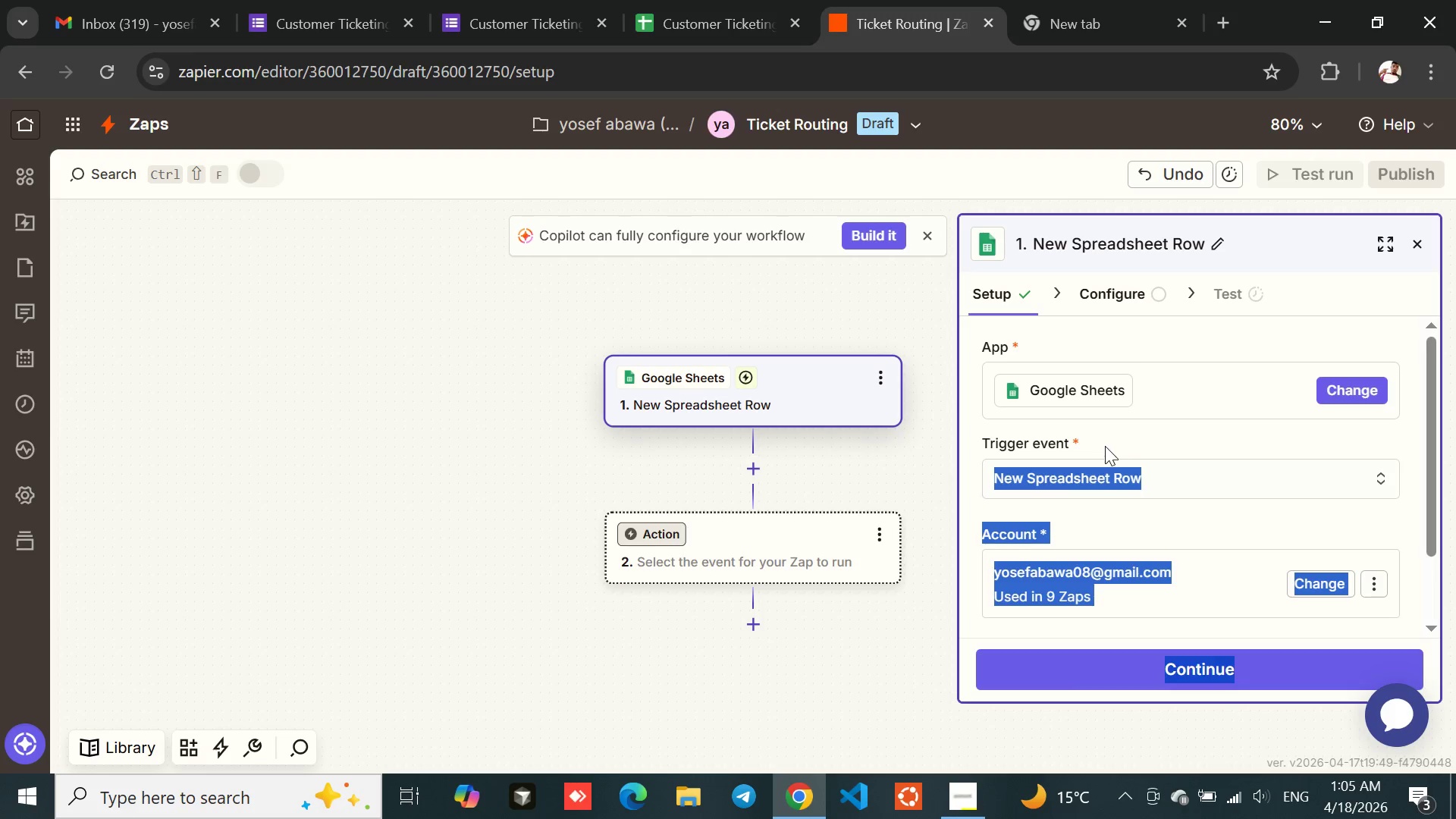 
left_click([1117, 439])
 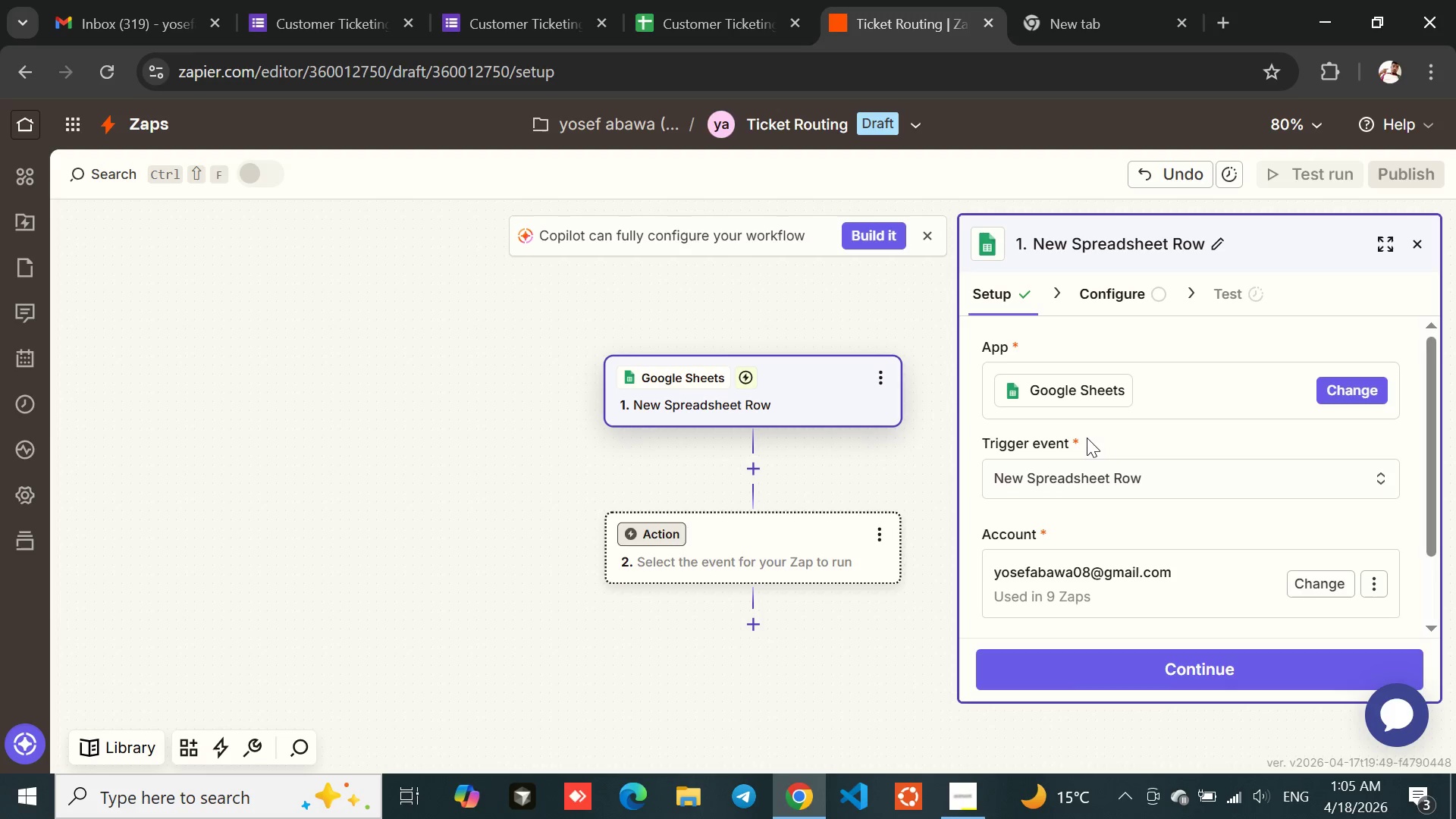 
left_click_drag(start_coordinate=[1083, 438], to_coordinate=[981, 437])
 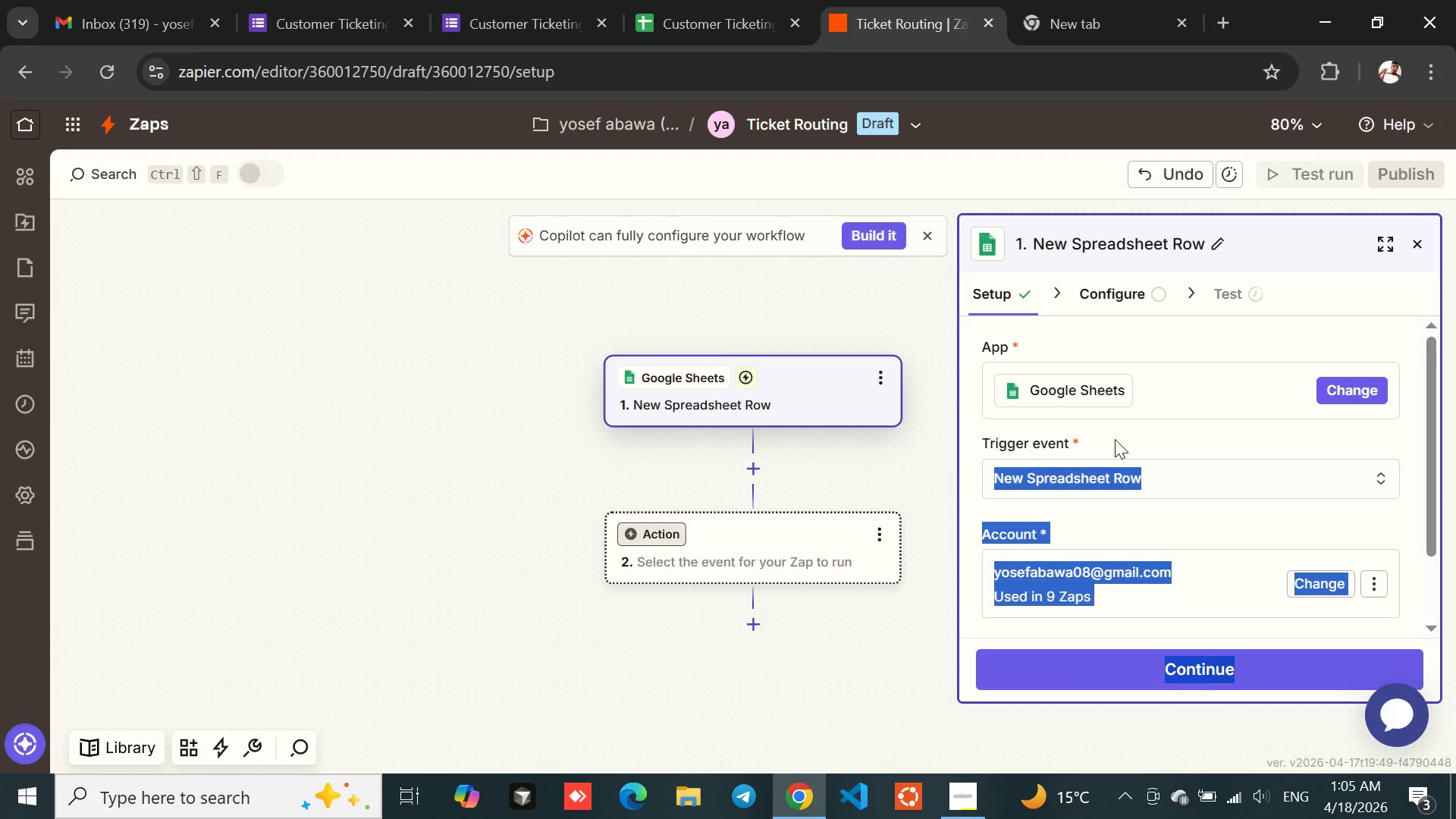 
left_click([1131, 433])
 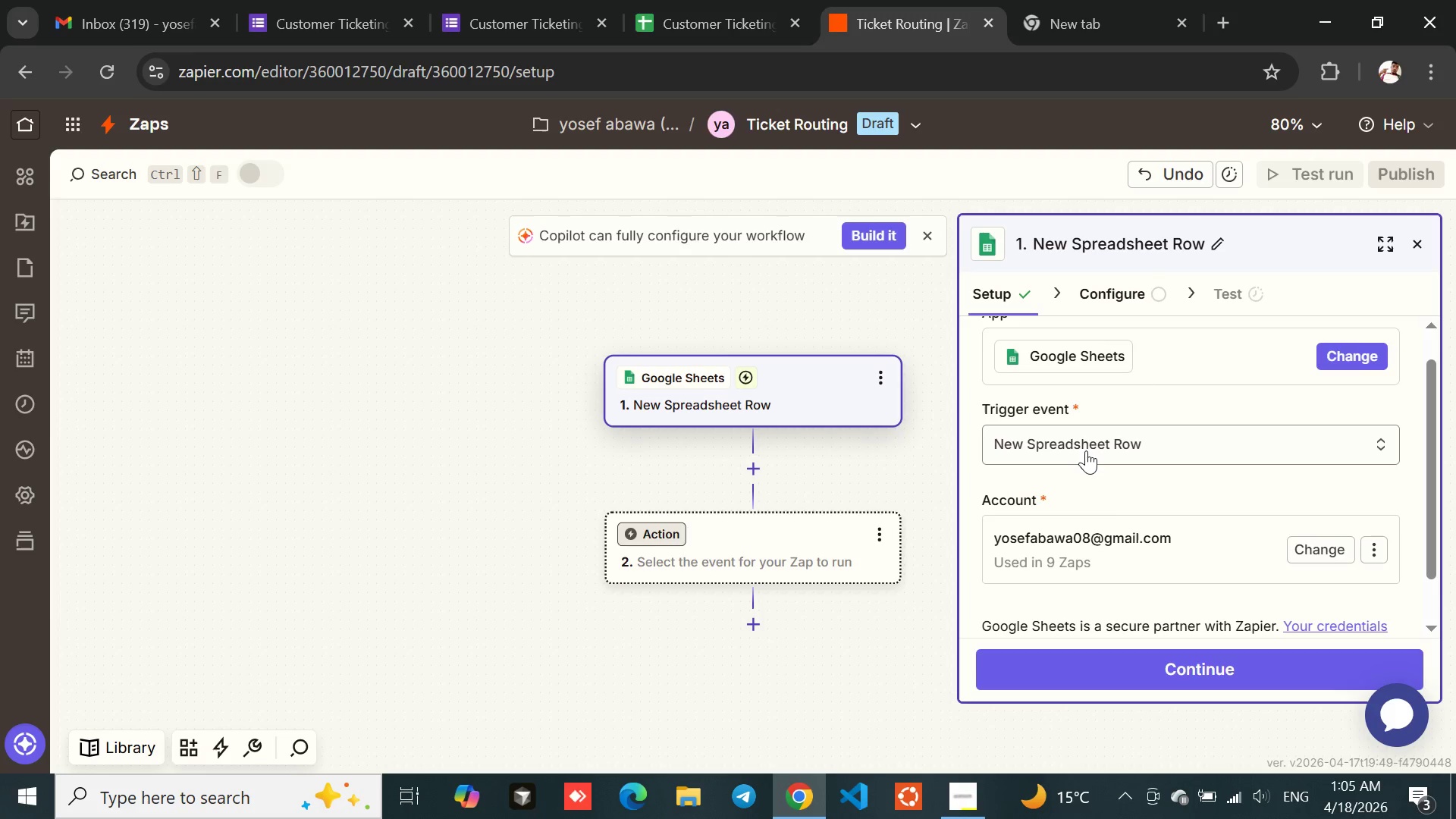 
mouse_move([1138, 453])
 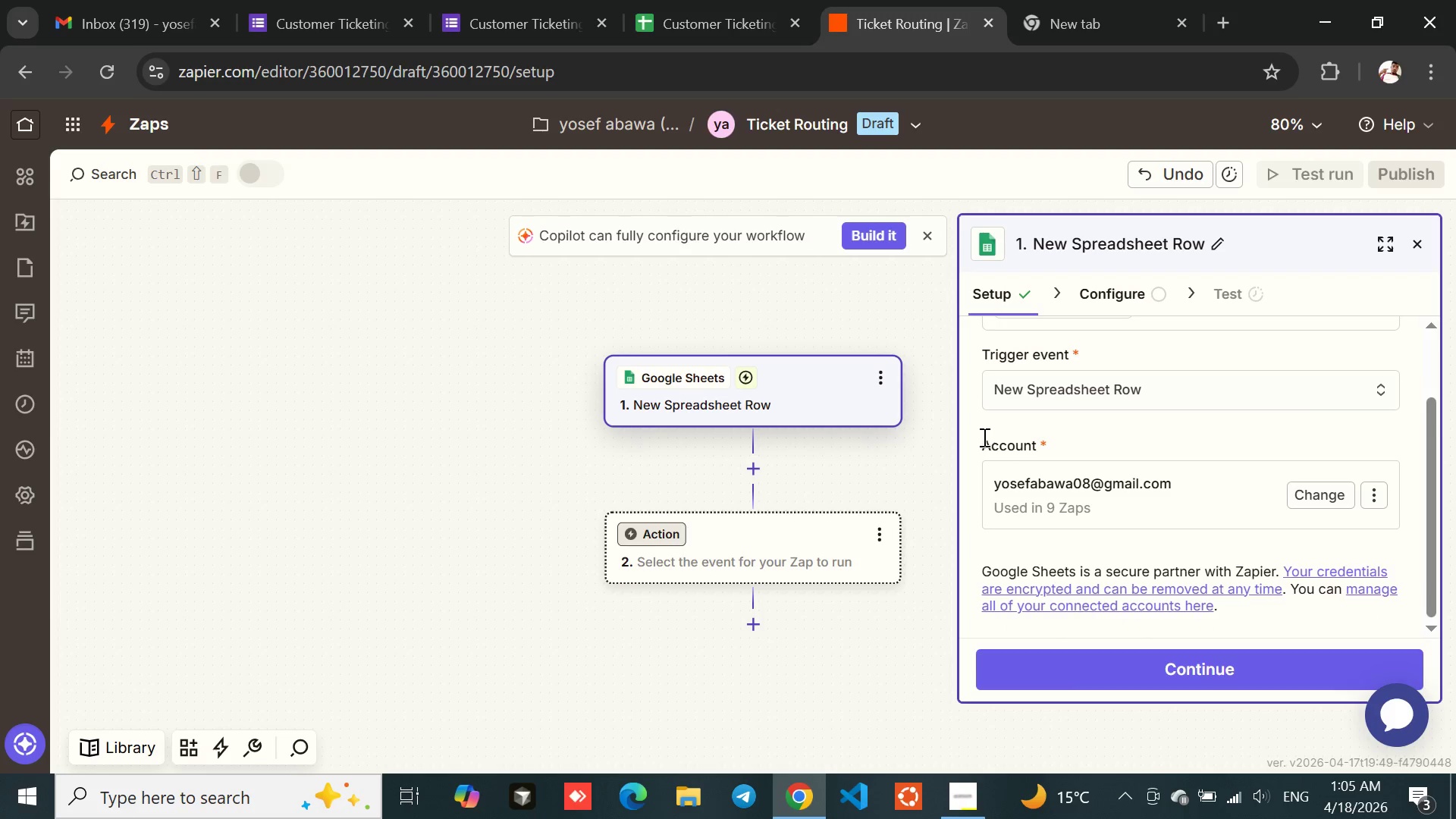 
left_click([980, 433])
 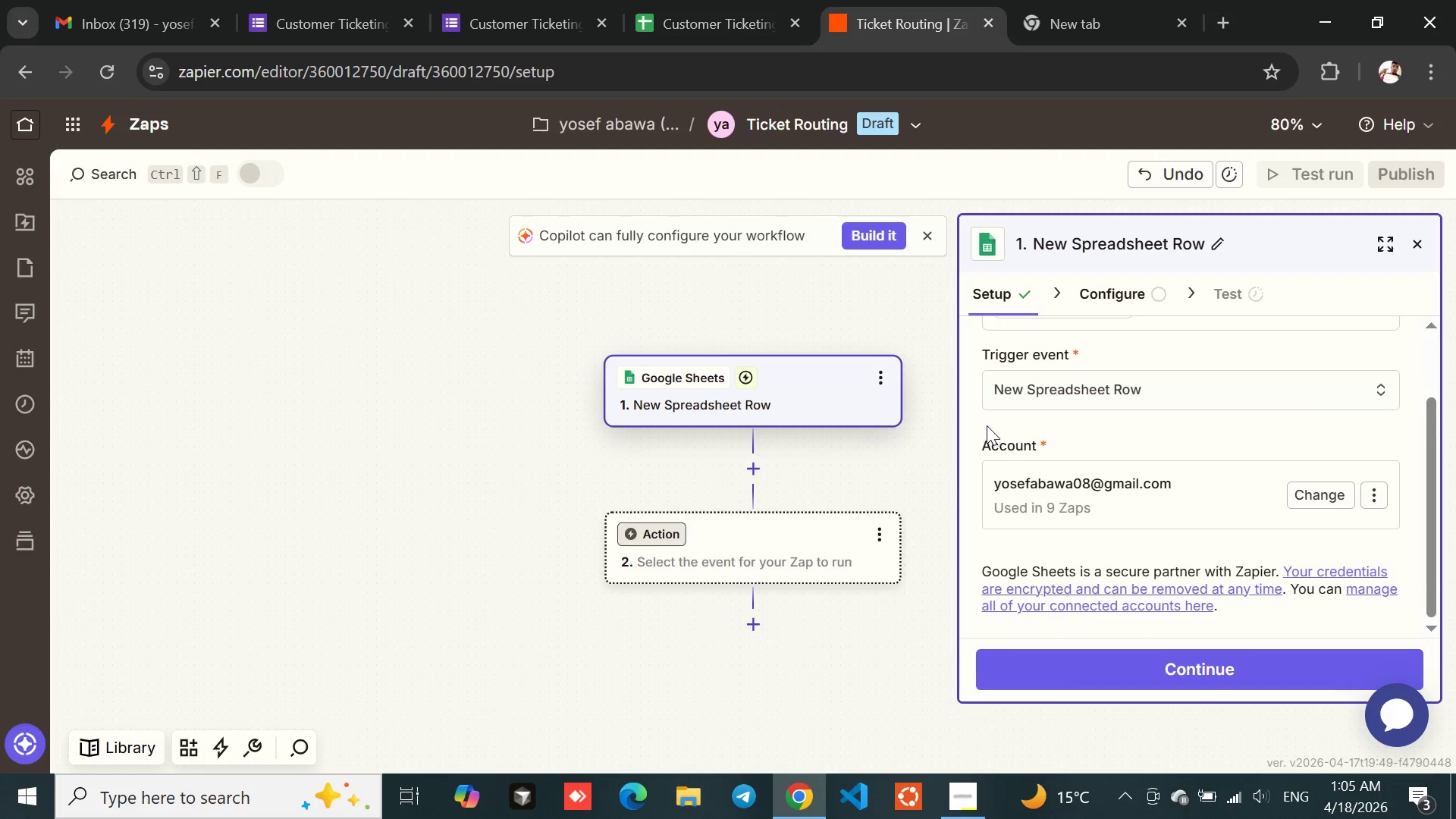 
left_click_drag(start_coordinate=[984, 425], to_coordinate=[1076, 311])
 